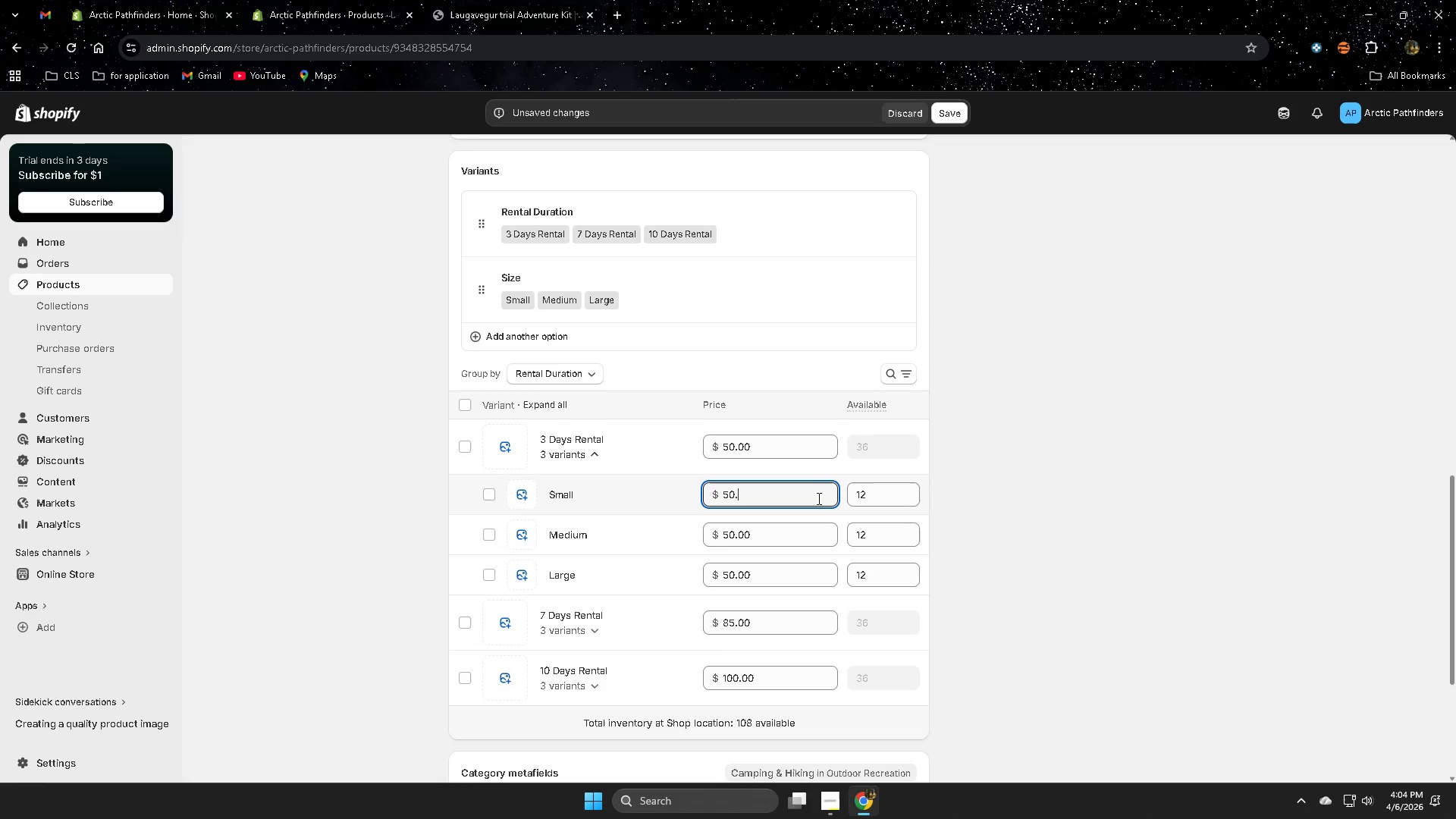 
key(Backspace)
 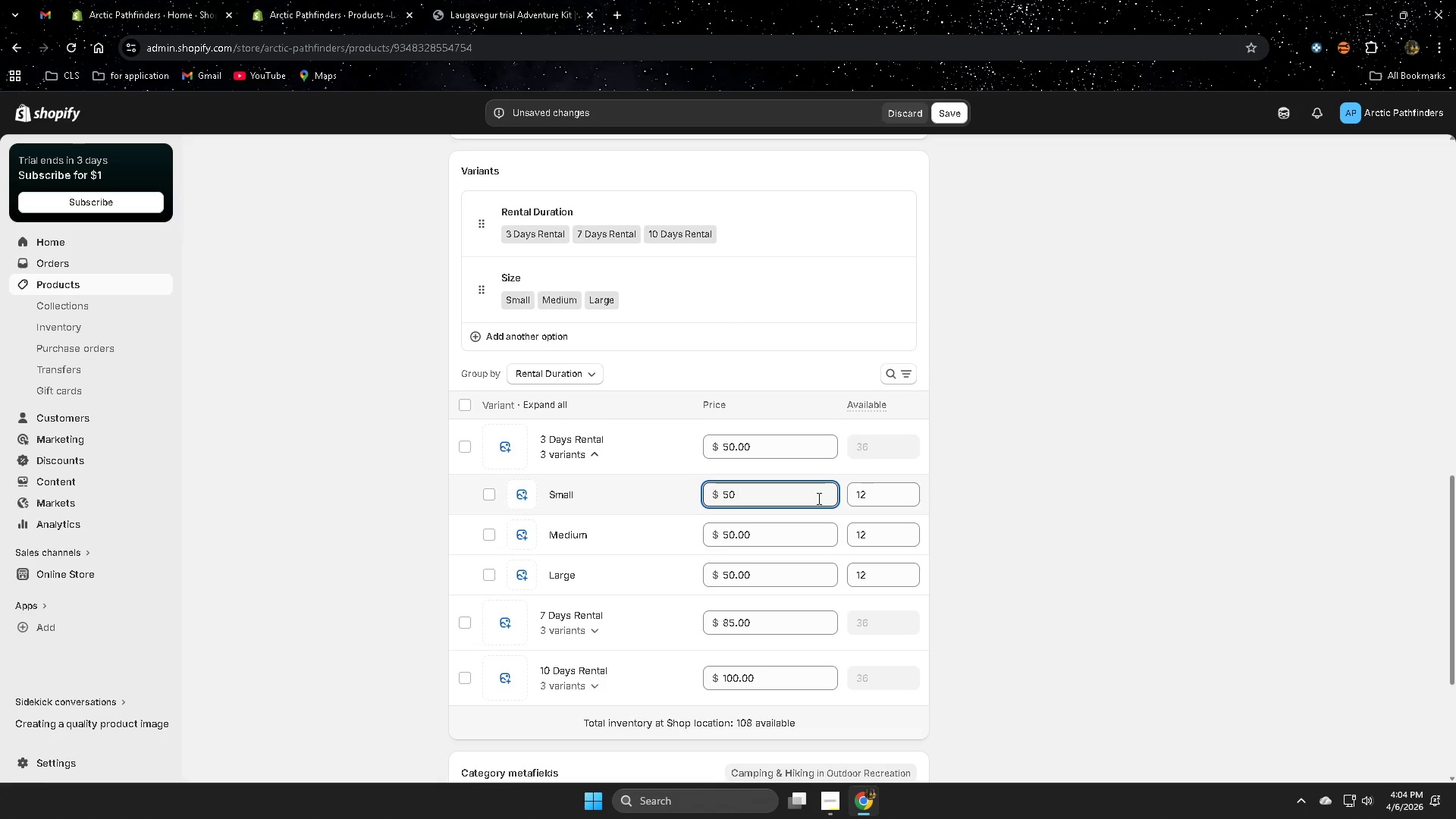 
key(Backspace)
 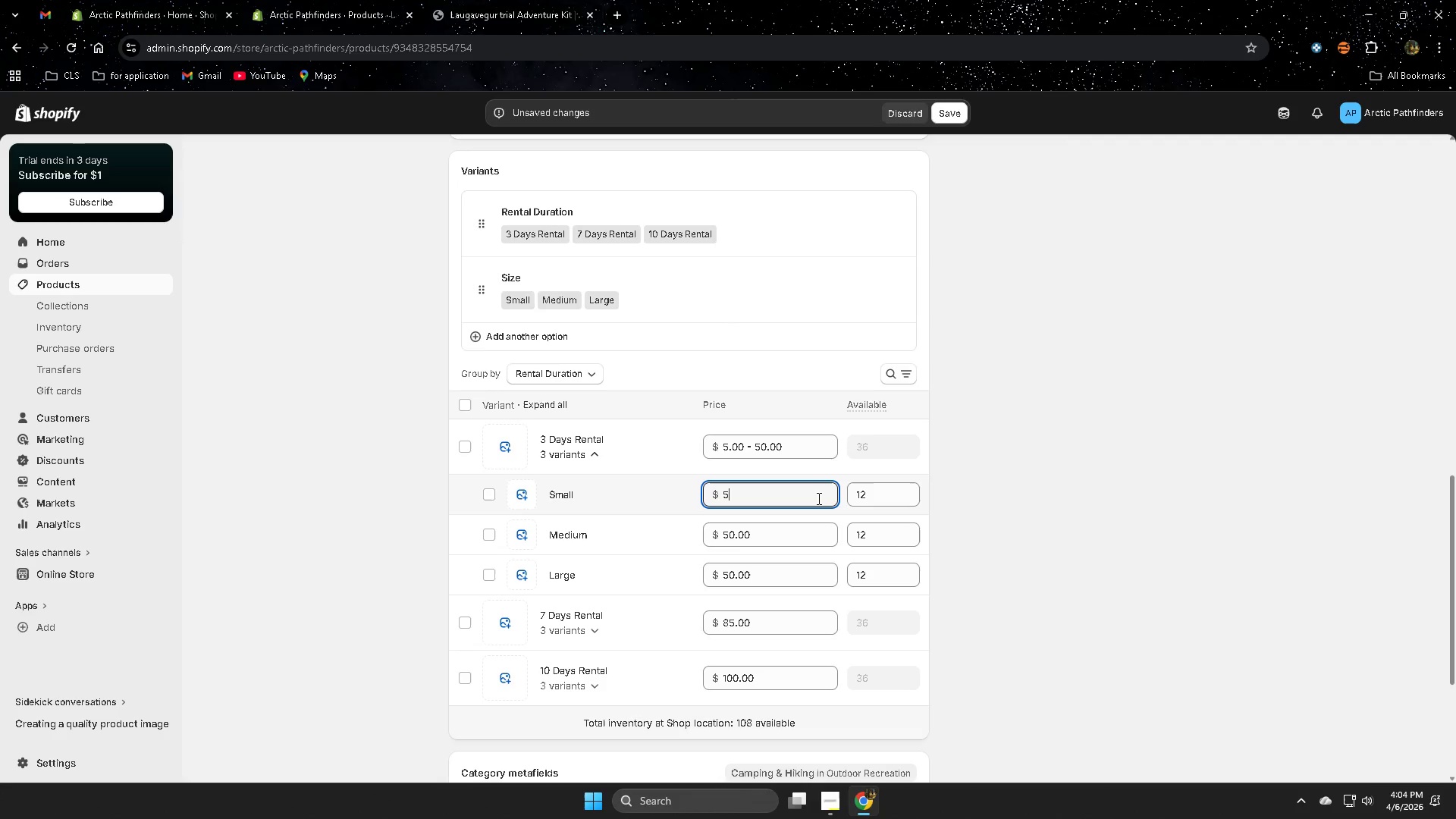 
key(Backspace)
 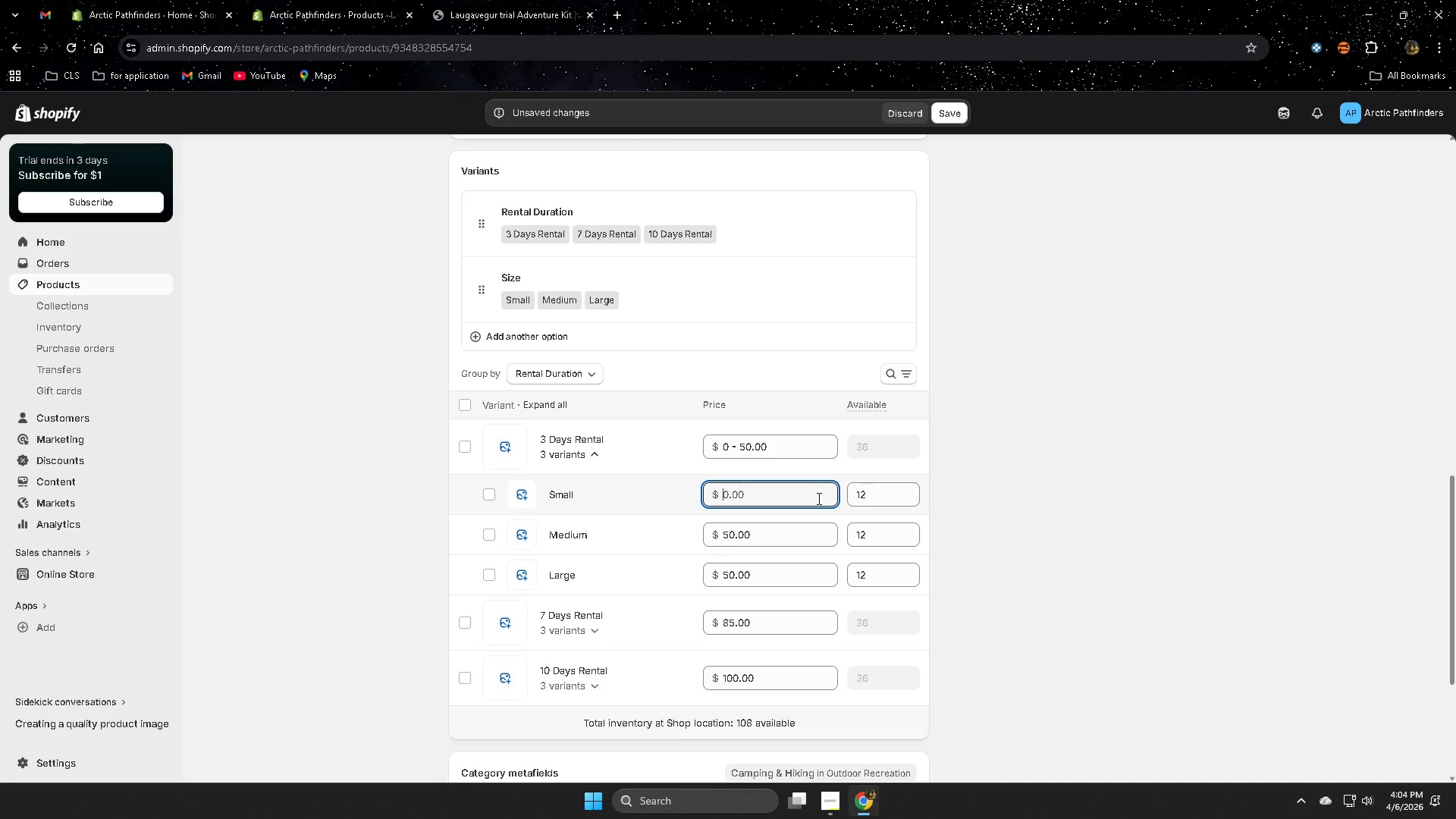 
key(Numpad1)
 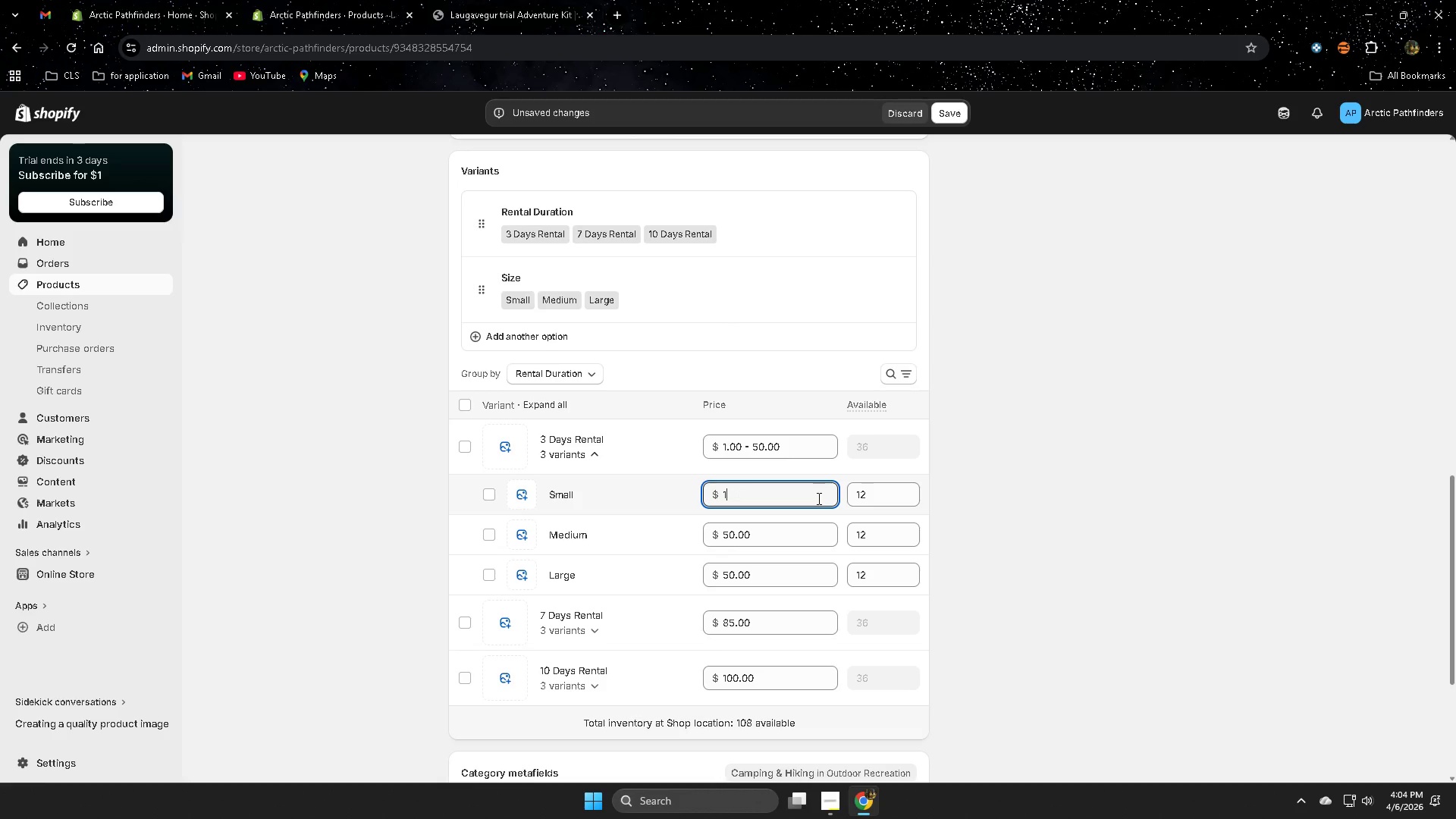 
key(Numpad0)
 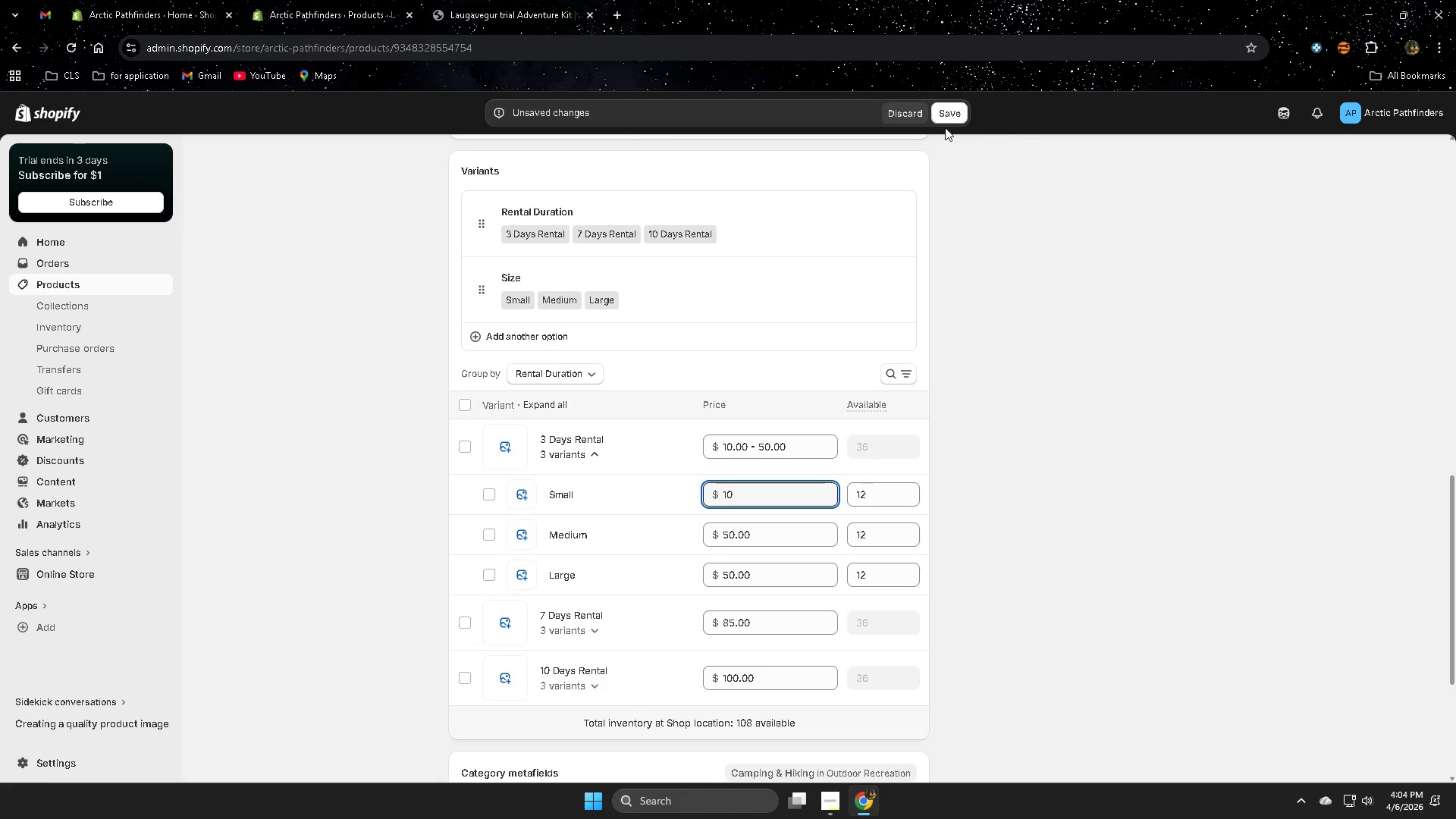 
left_click([946, 115])
 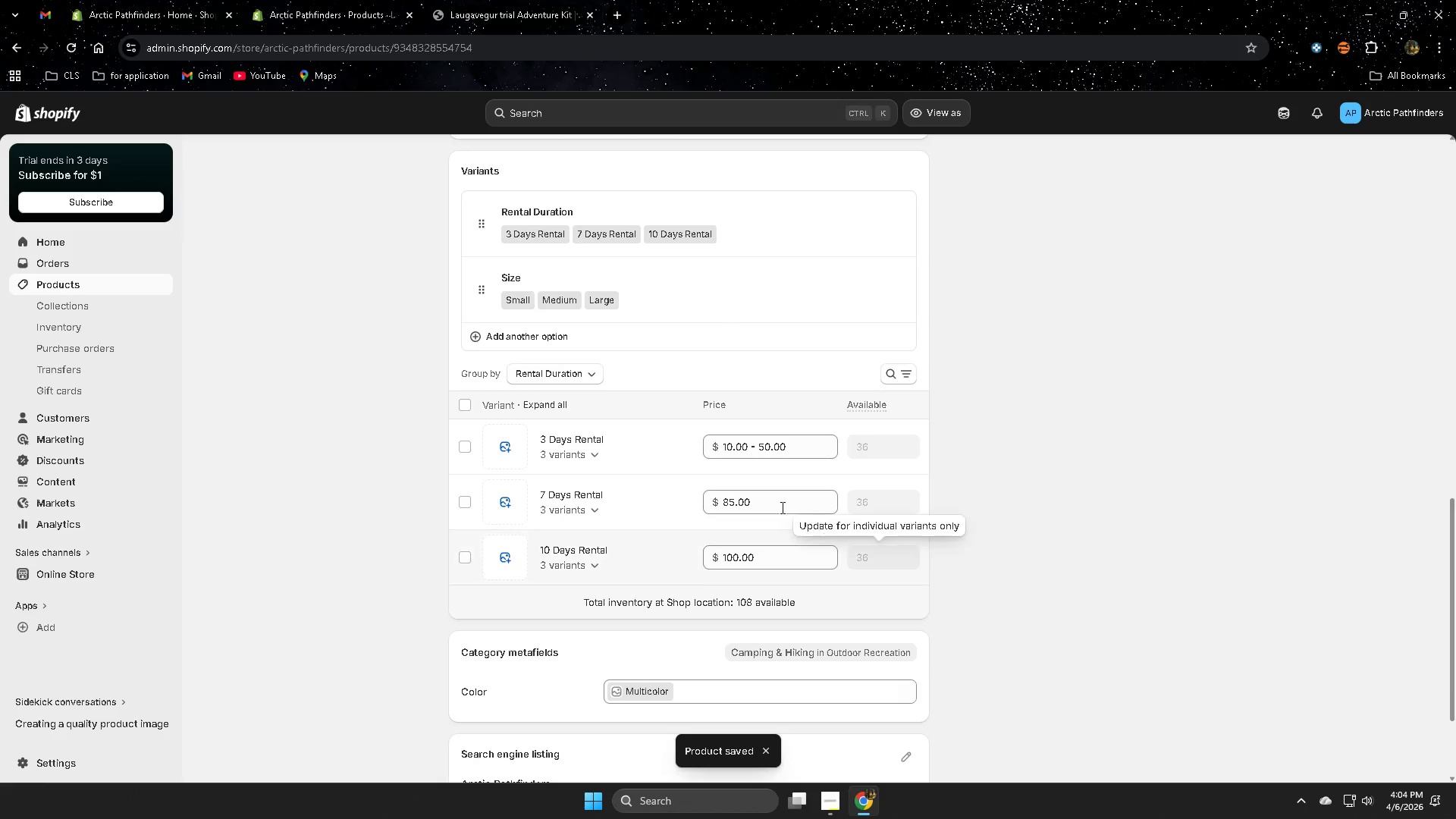 
wait(5.92)
 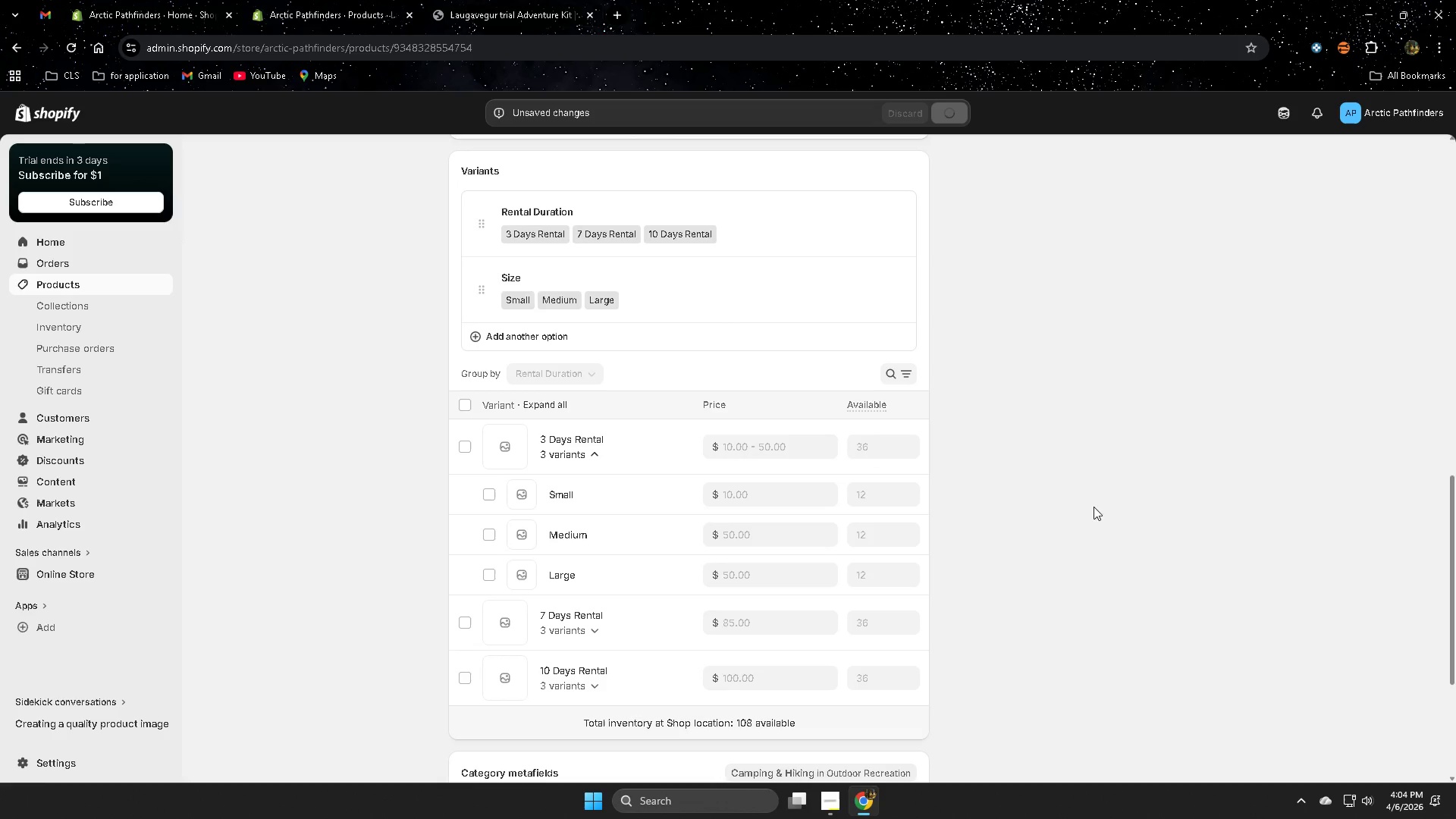 
left_click([592, 453])
 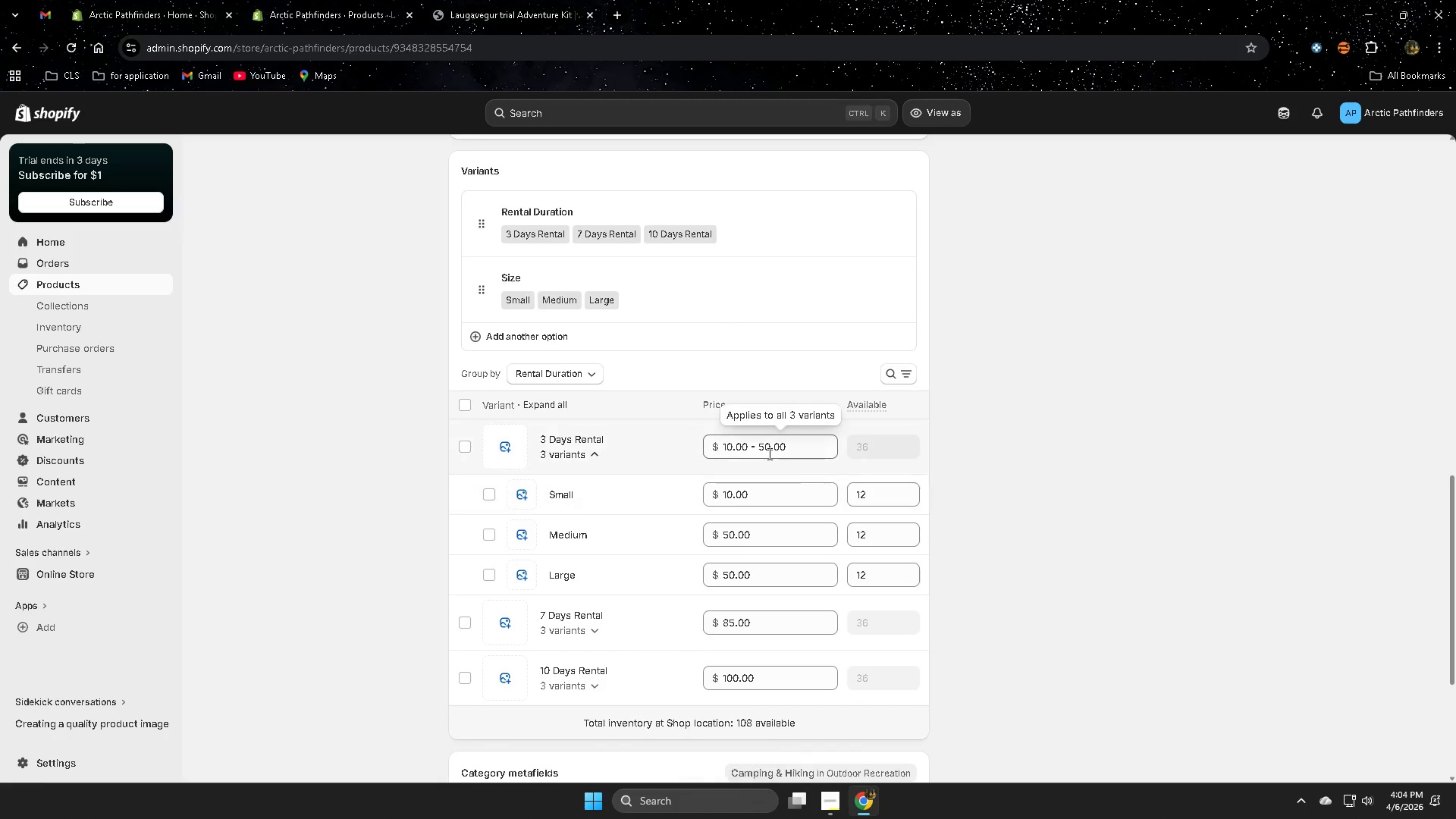 
left_click([737, 534])
 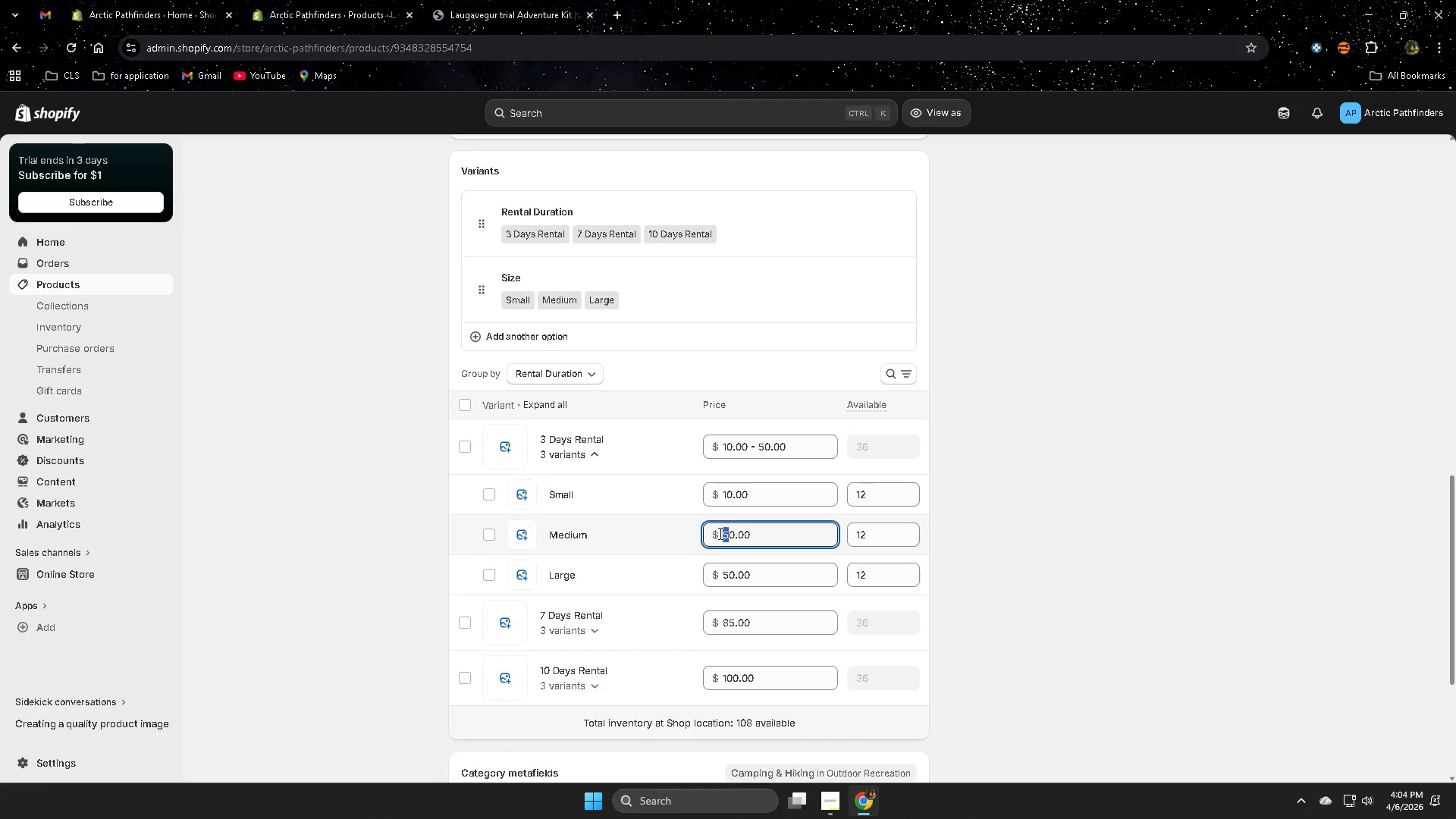 
key(Numpad2)
 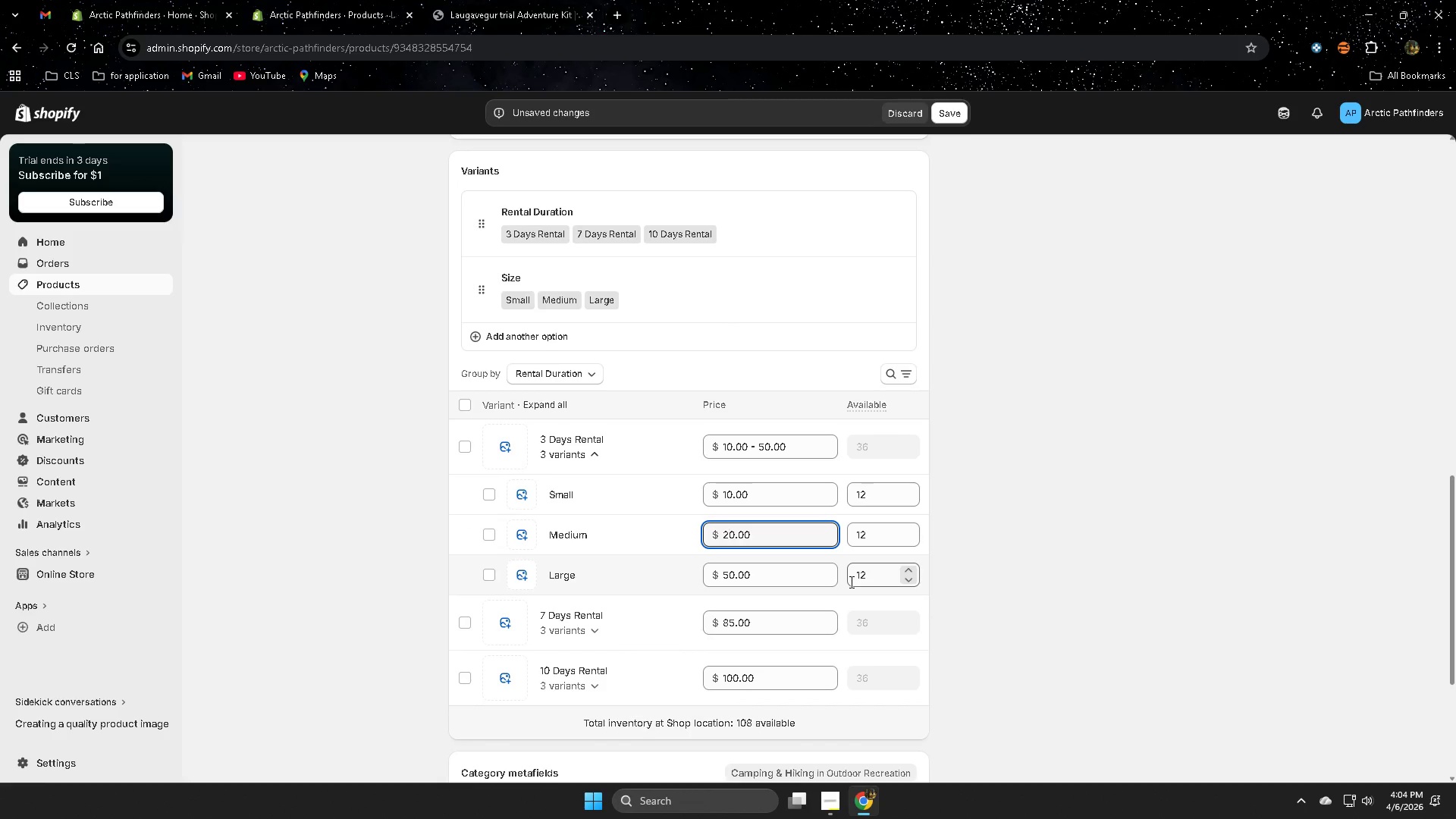 
wait(5.02)
 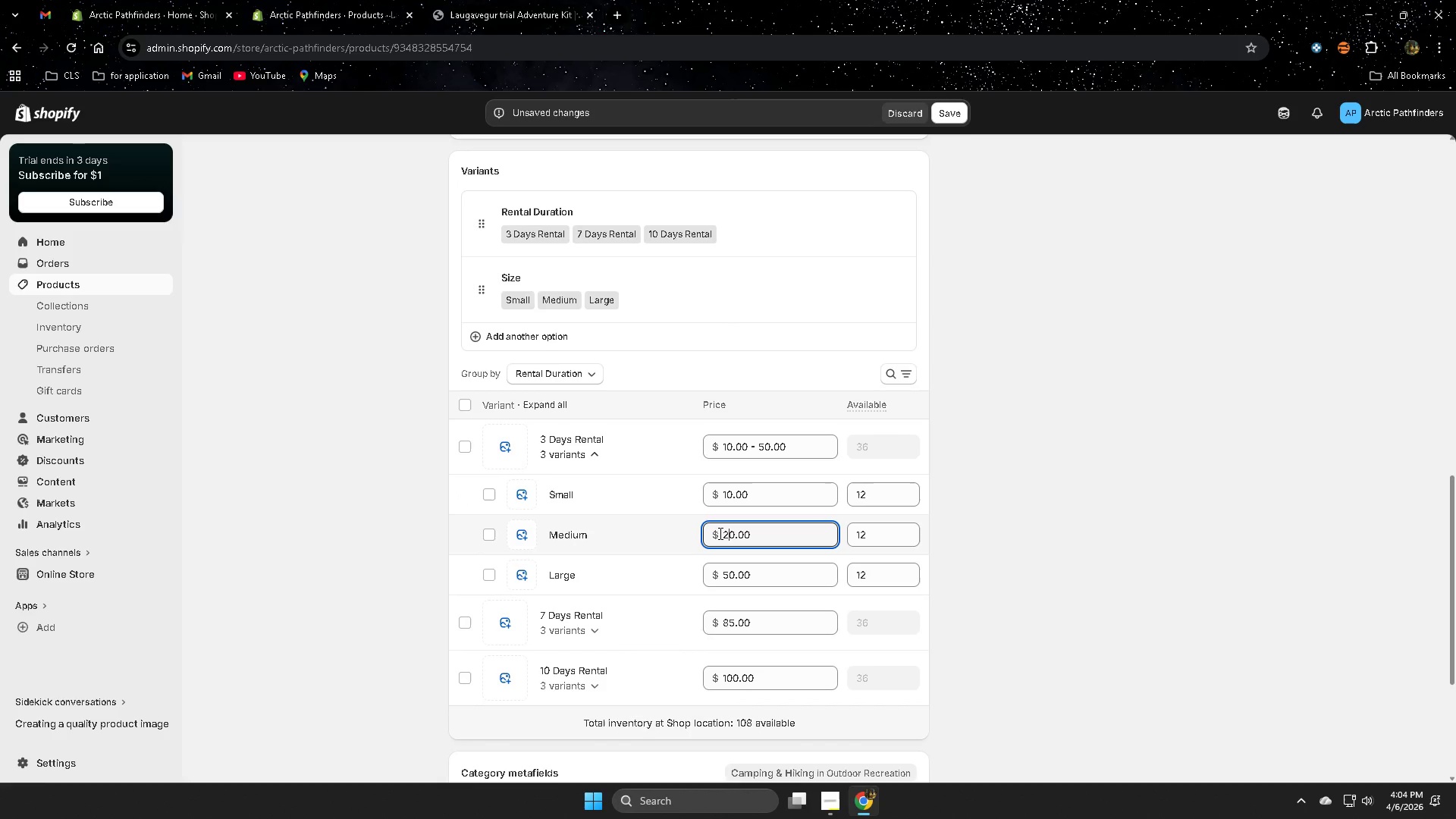 
left_click([957, 112])
 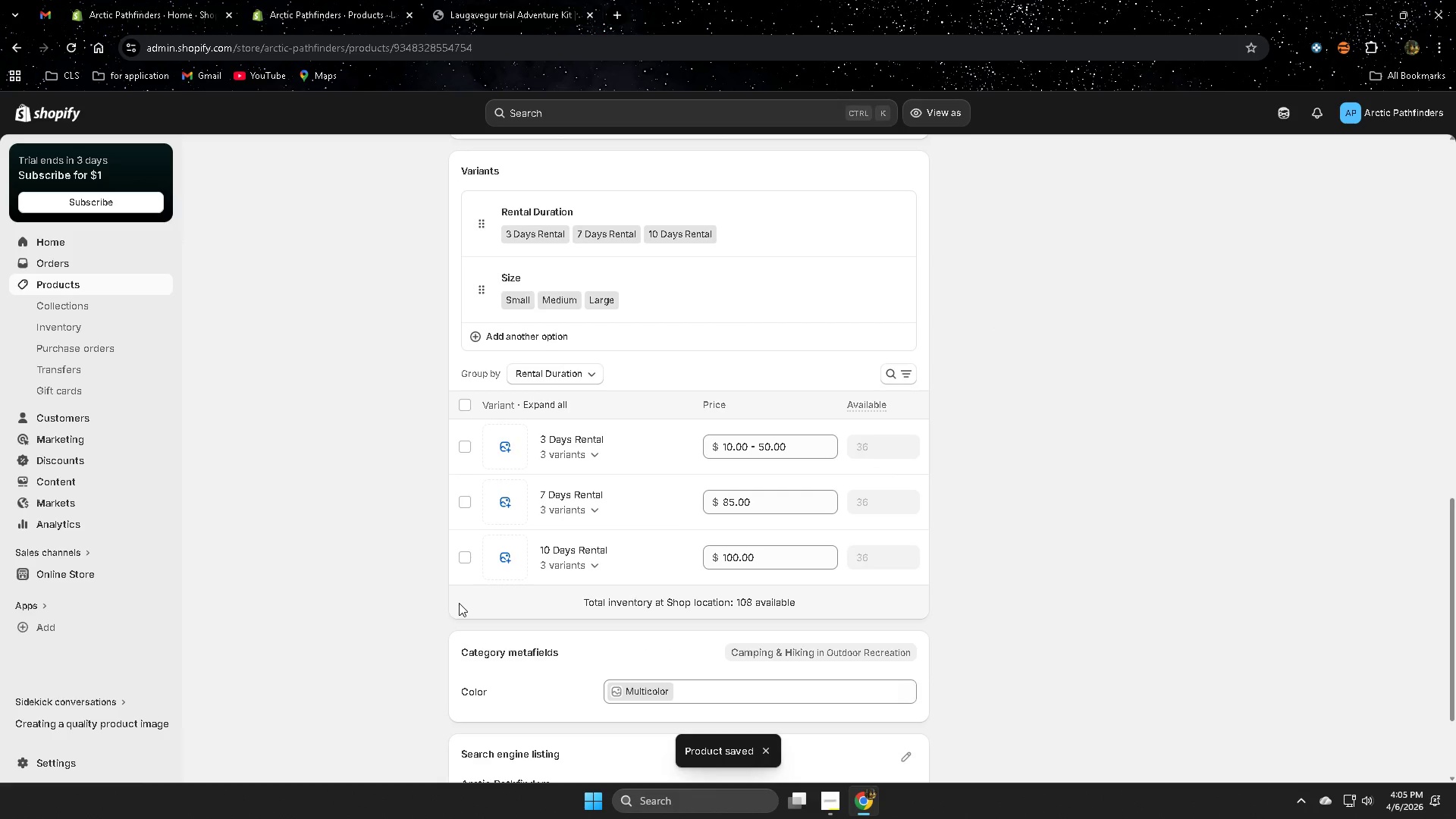 
left_click([594, 453])
 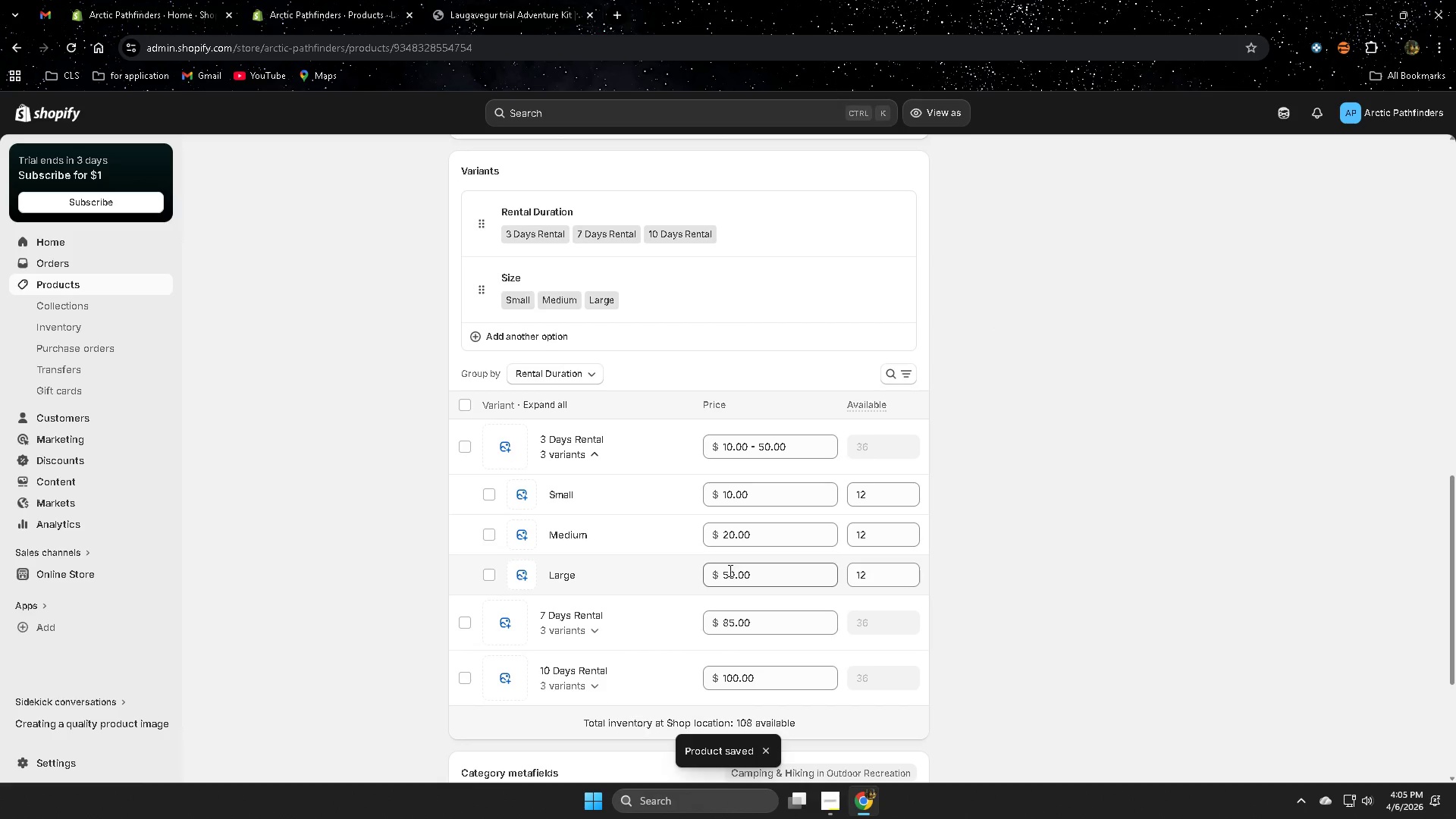 
left_click_drag(start_coordinate=[727, 570], to_coordinate=[720, 570])
 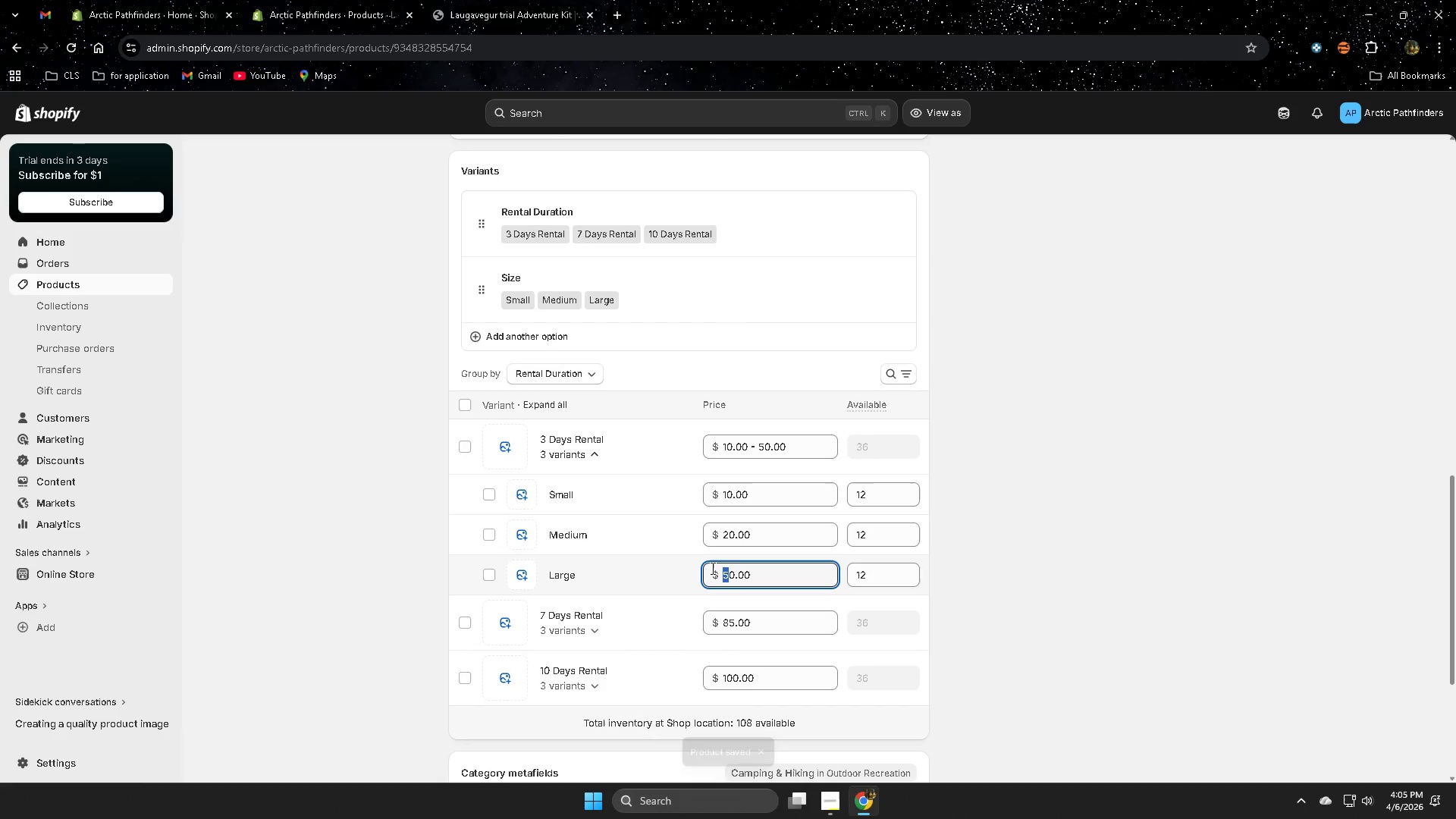 
key(Numpad3)
 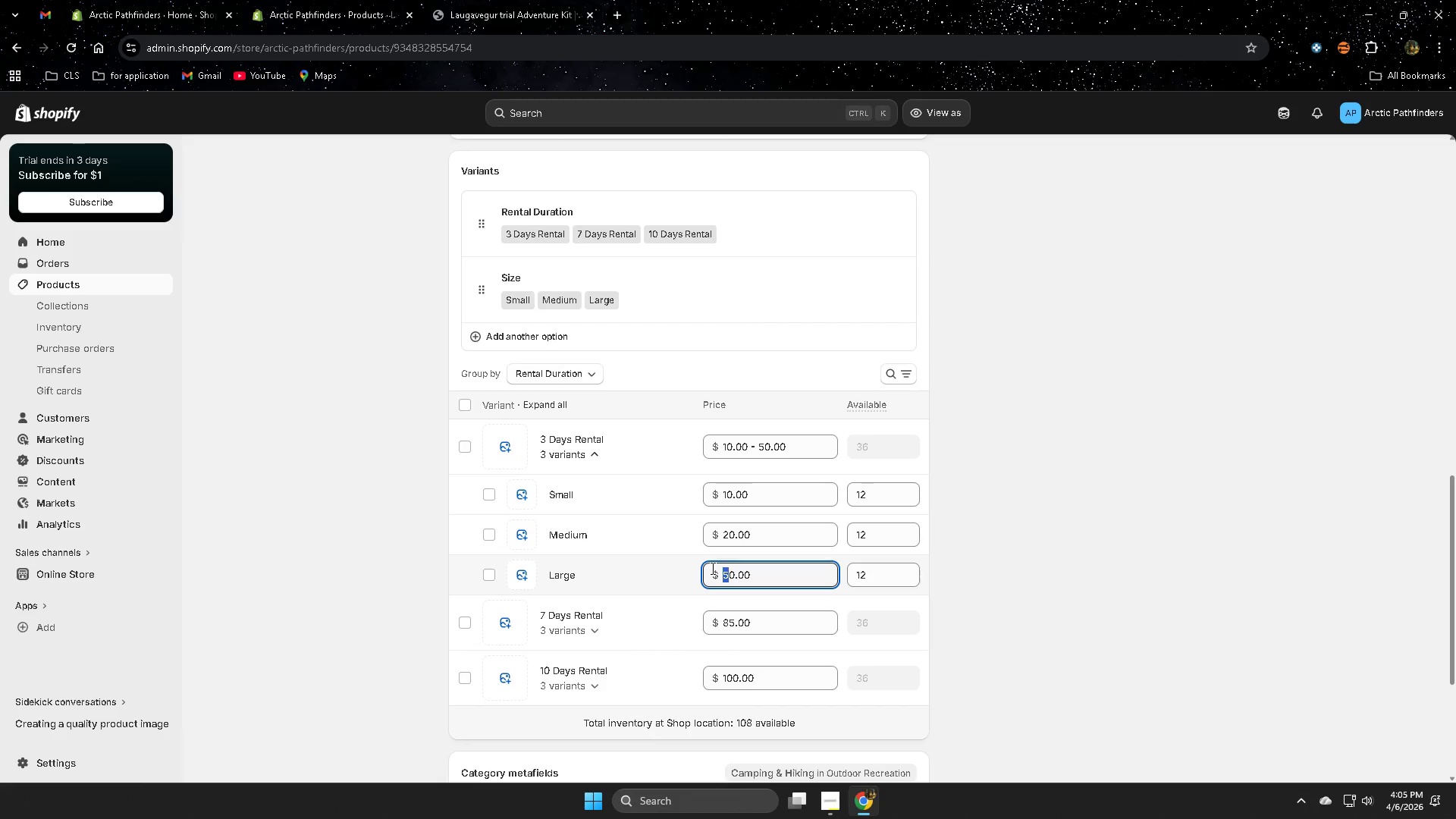 
key(Numpad0)
 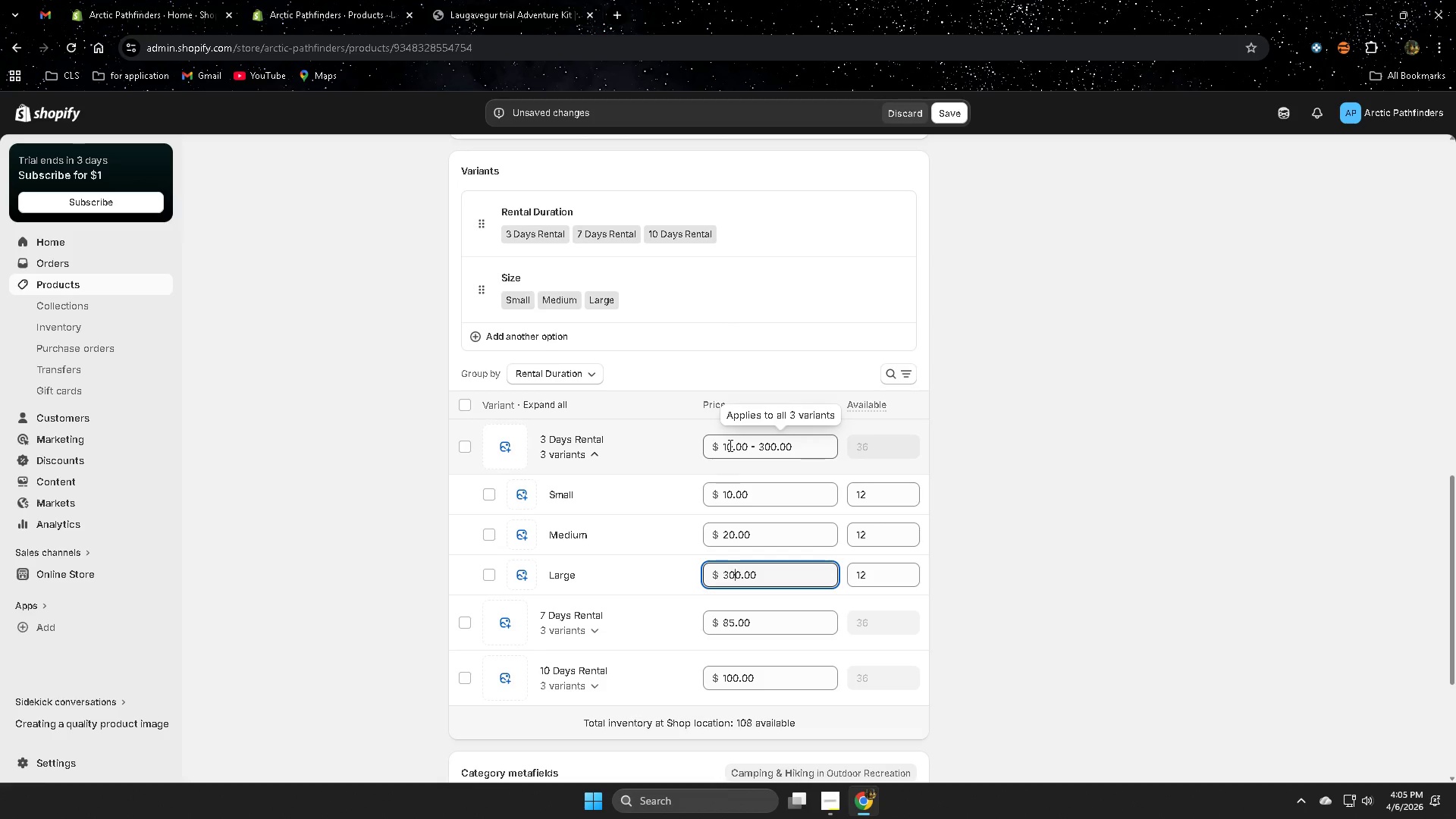 
wait(10.33)
 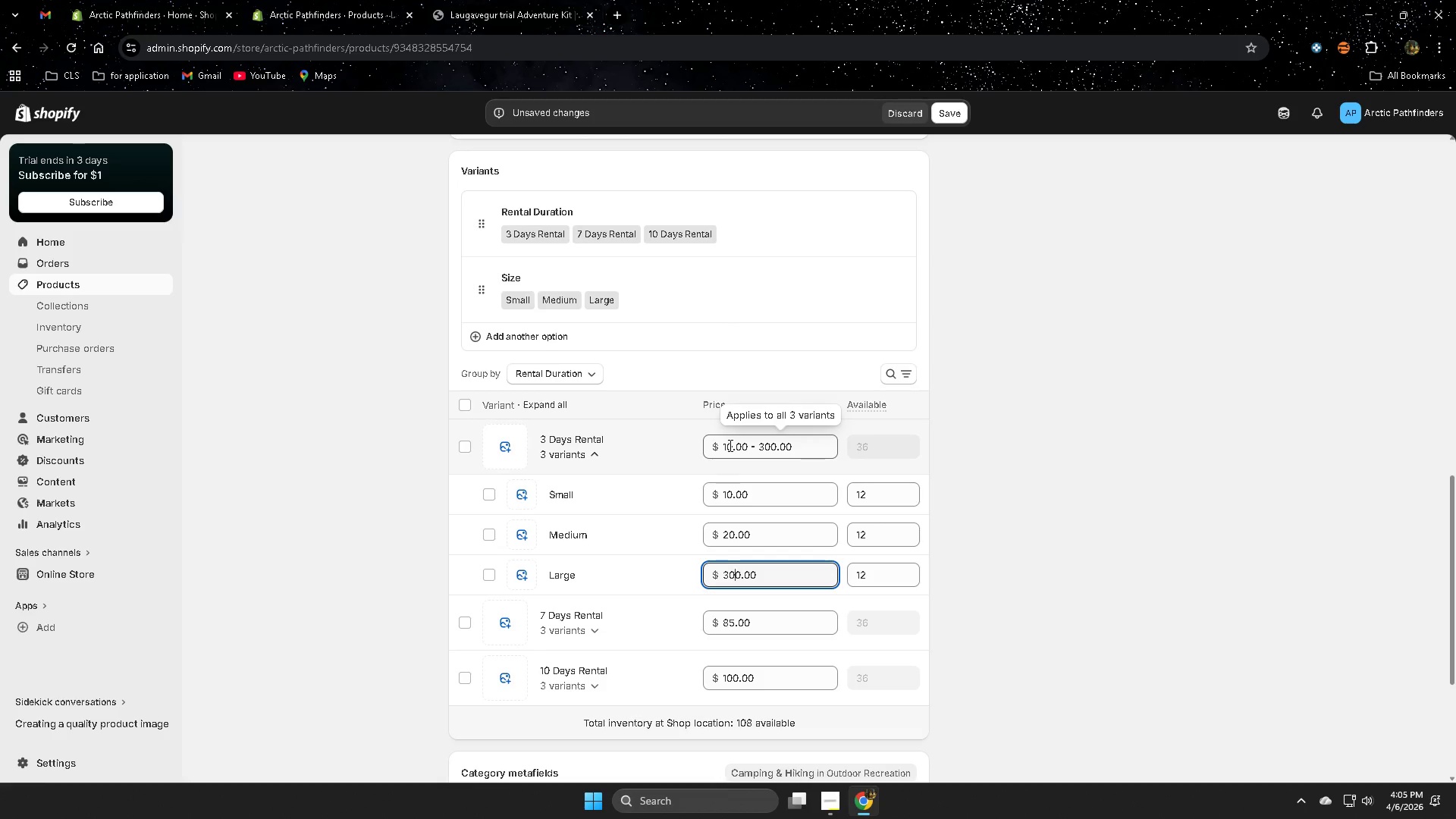 
key(Backspace)
 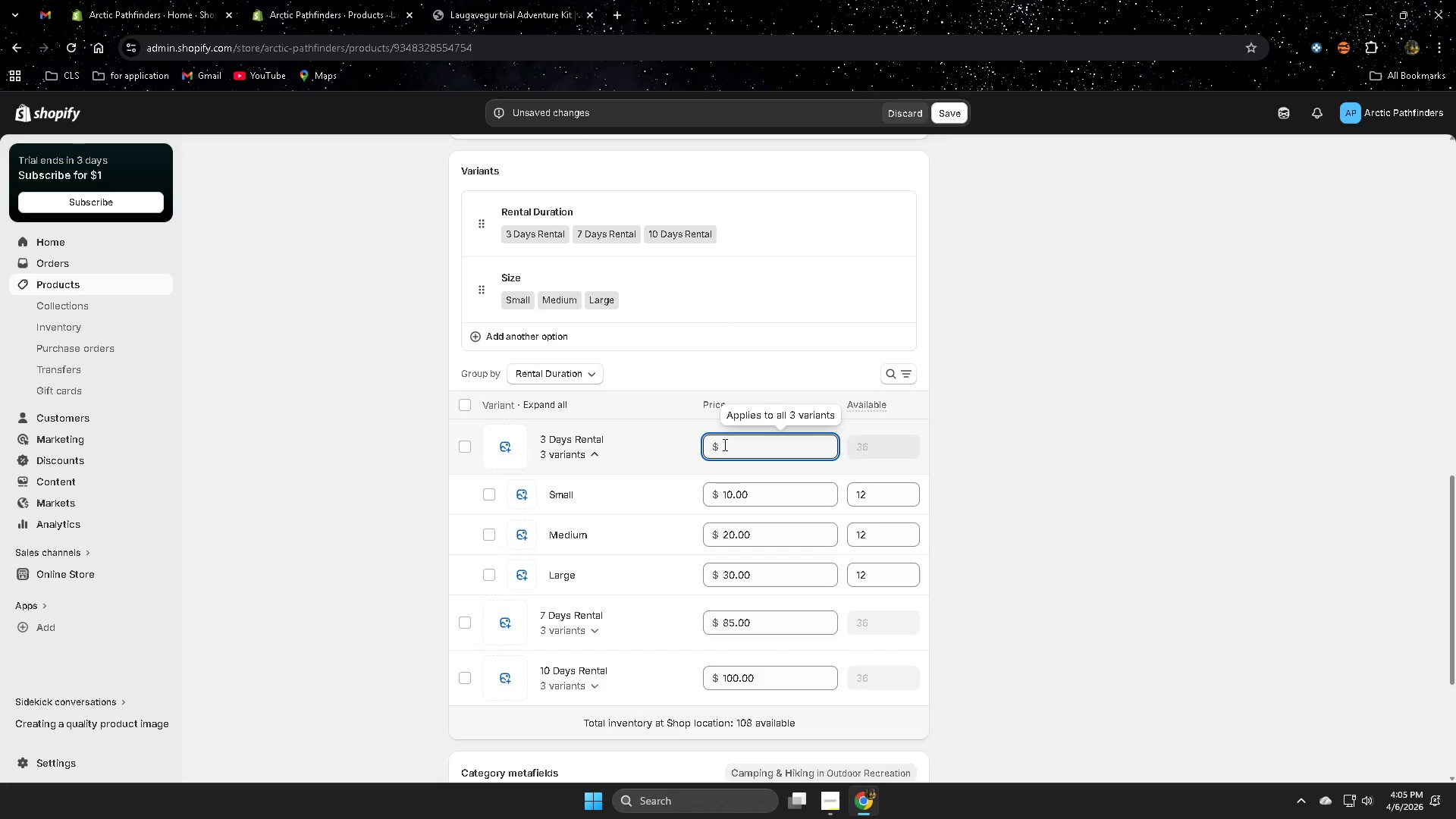 
key(Numpad5)
 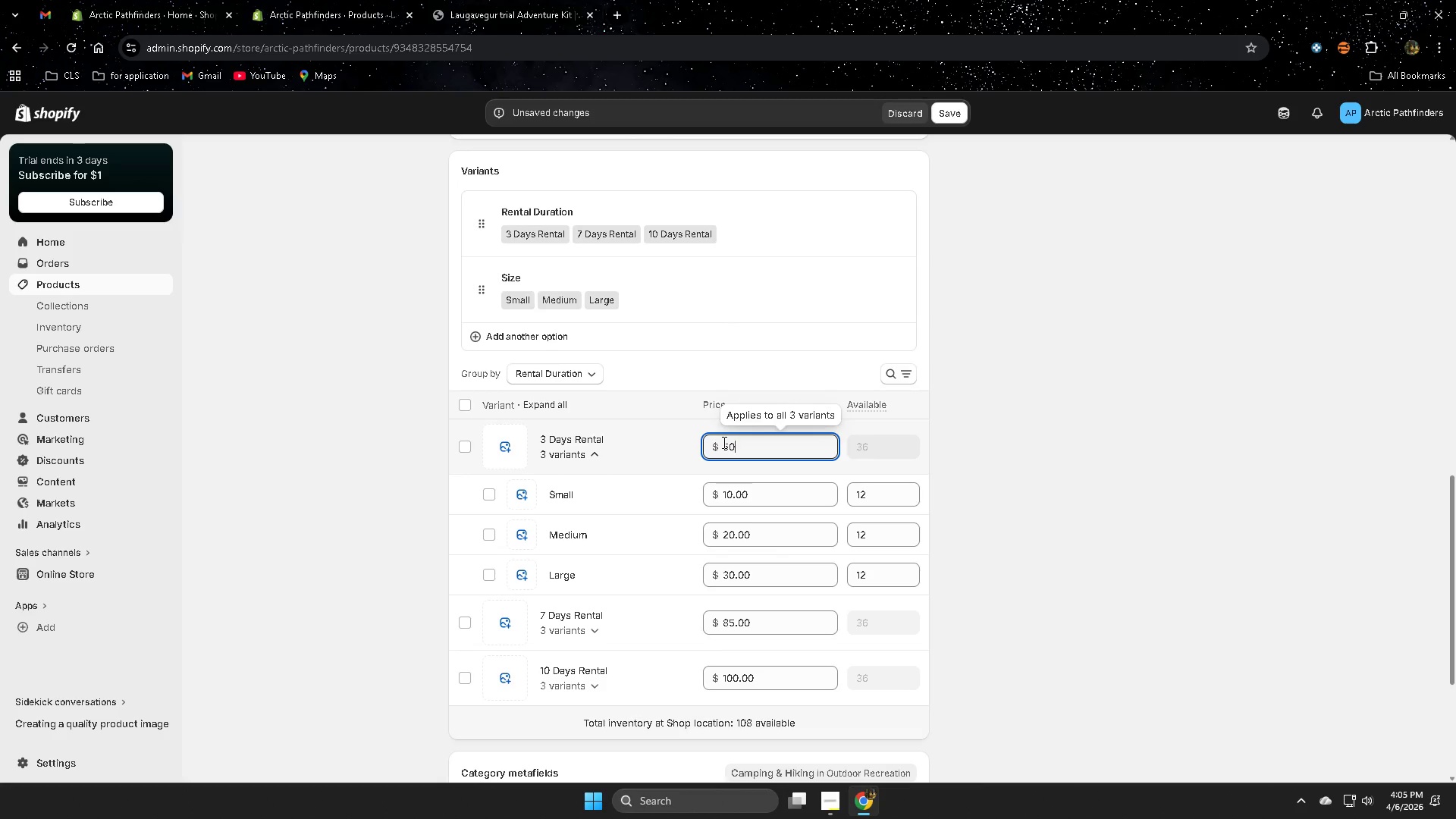 
key(Numpad0)
 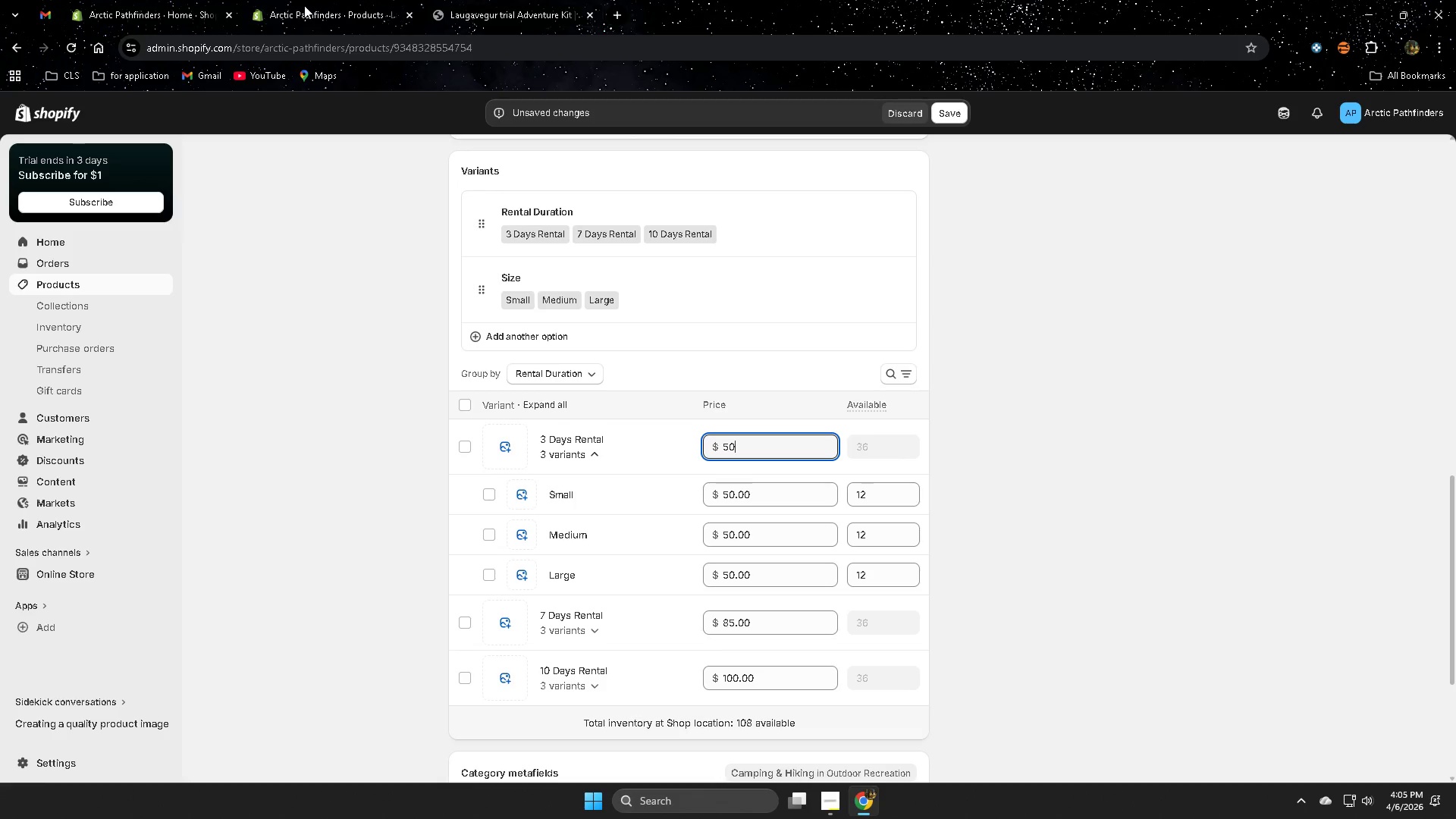 
left_click([502, 15])
 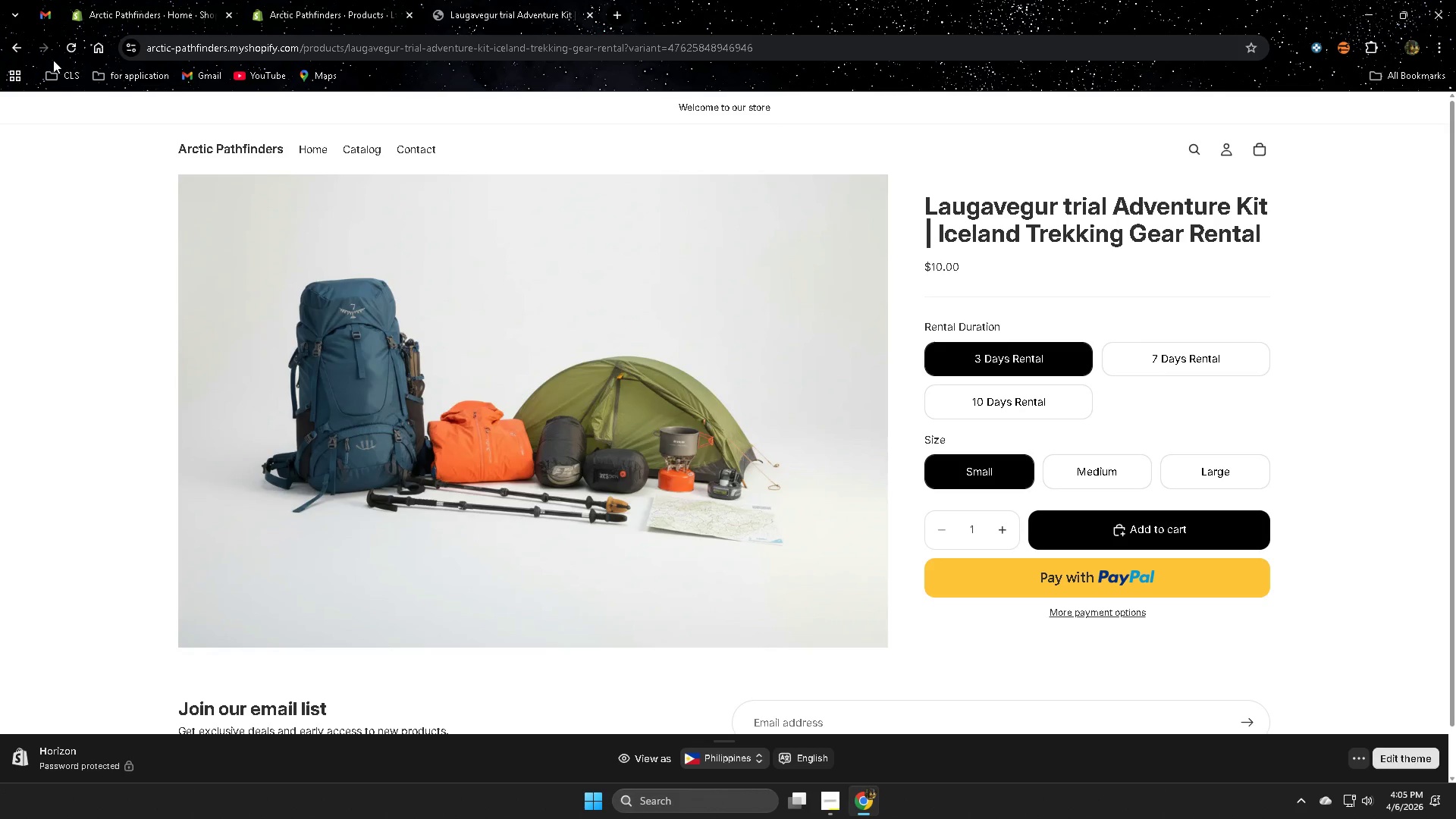 
left_click([73, 49])
 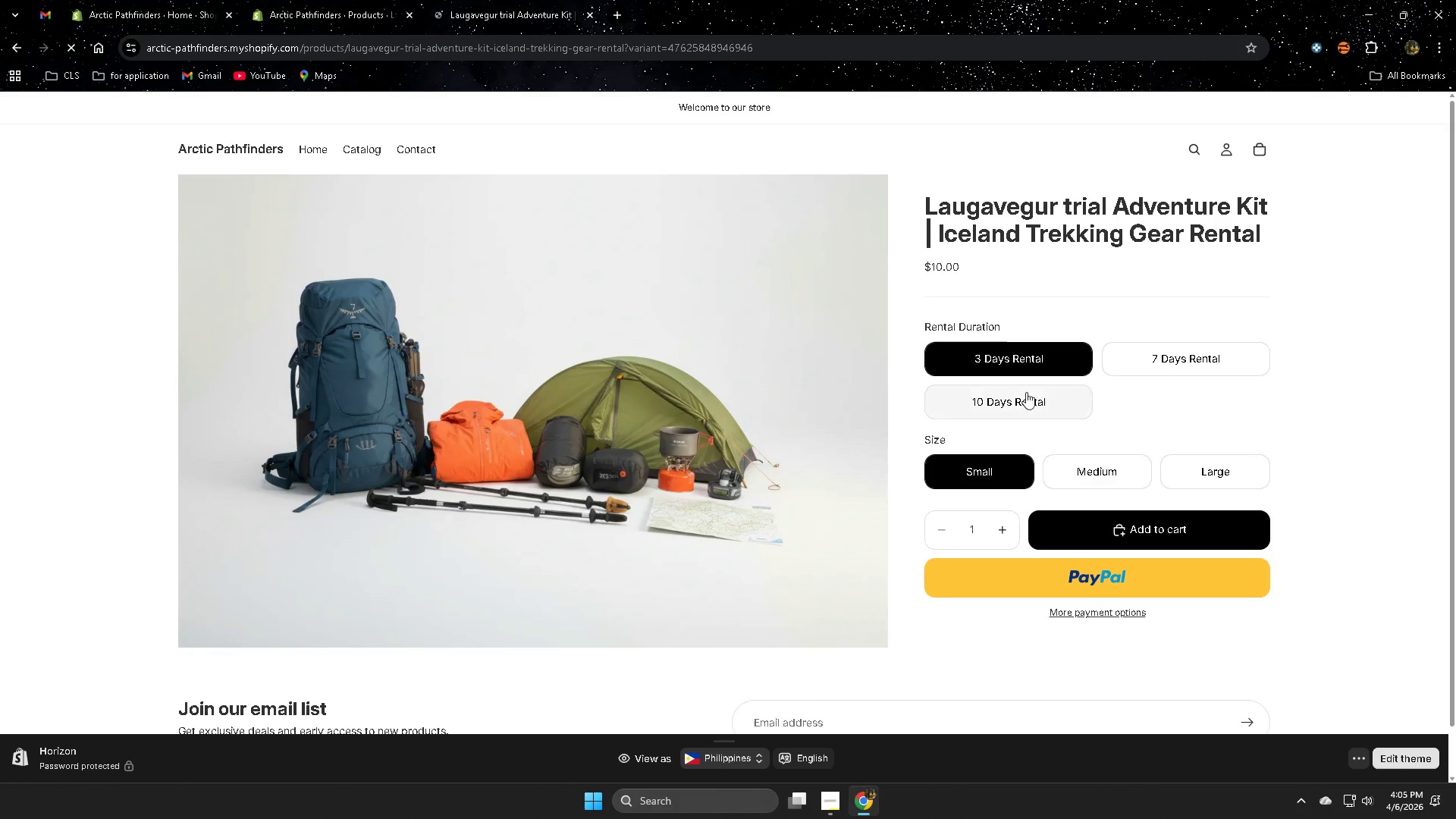 
left_click([1109, 479])
 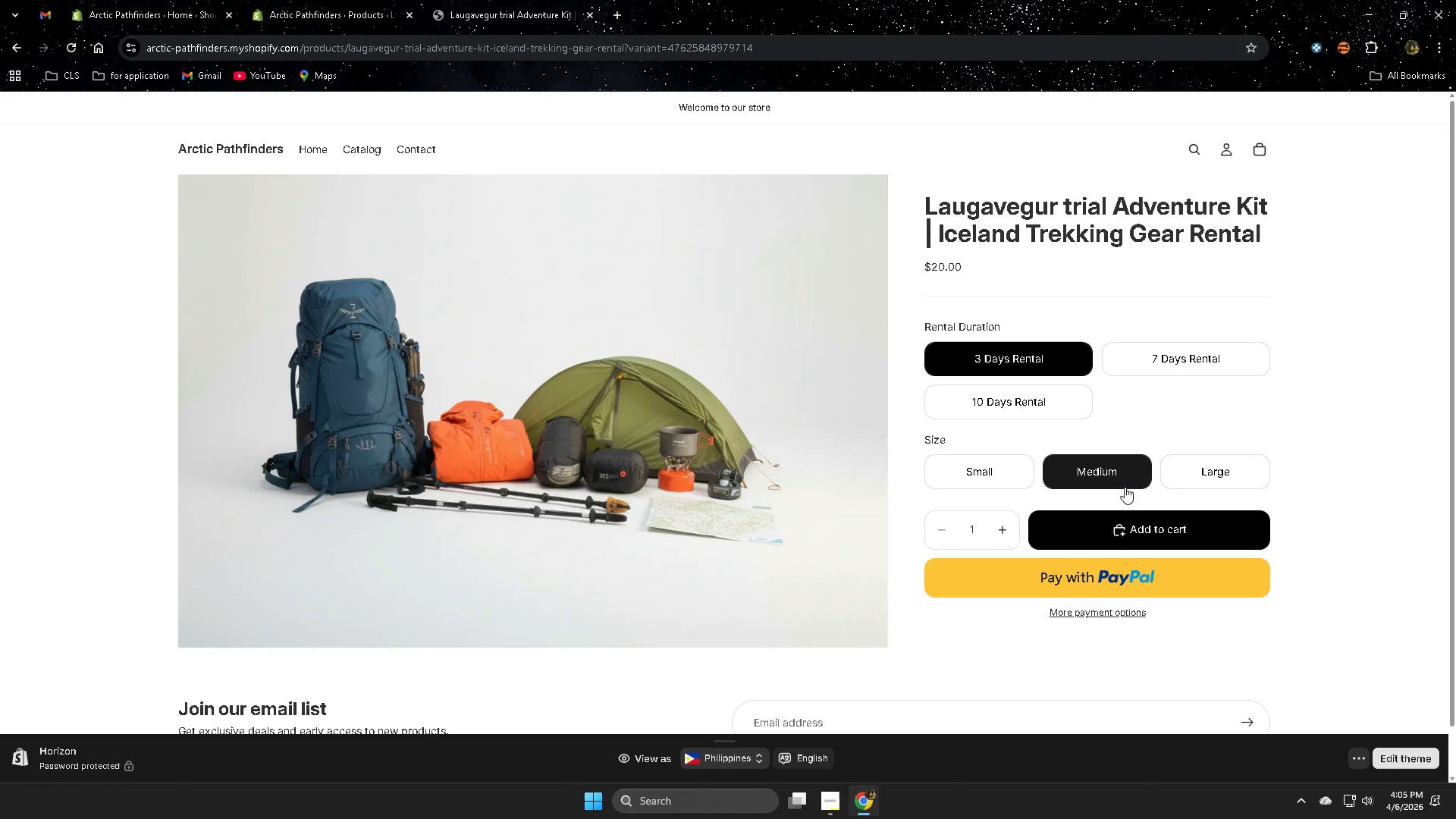 
left_click([1240, 484])
 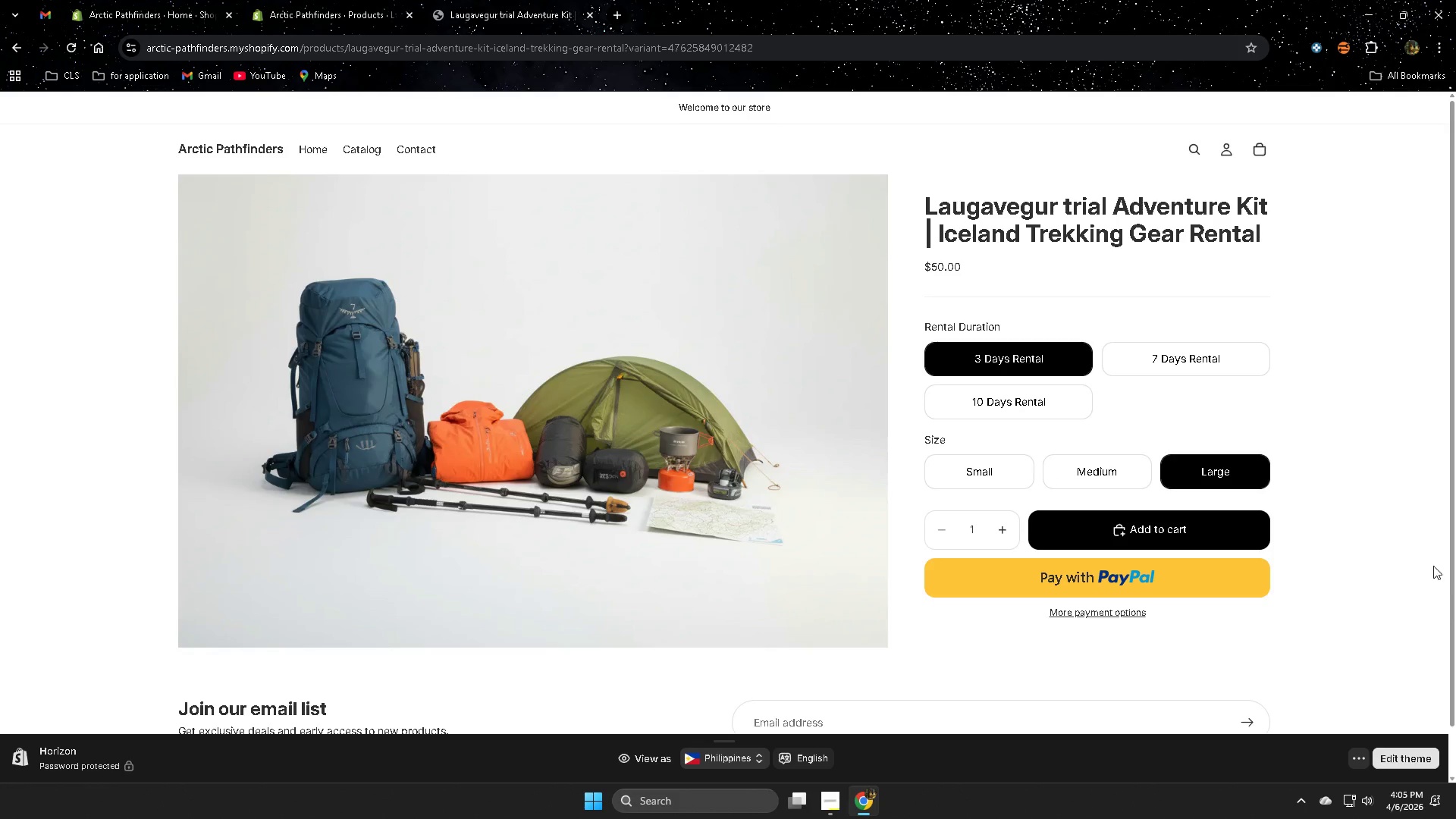 
wait(5.5)
 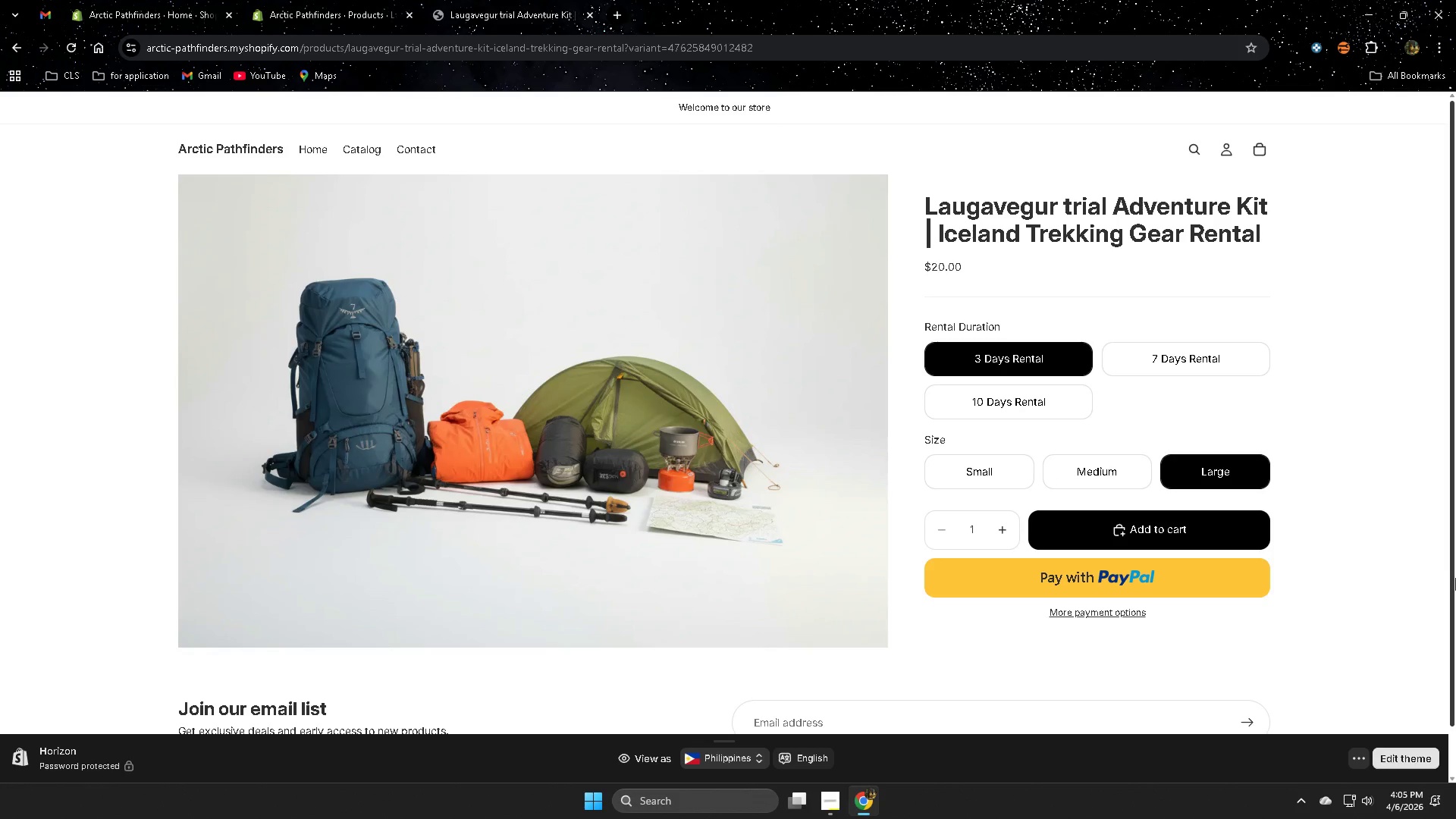 
left_click([1025, 352])
 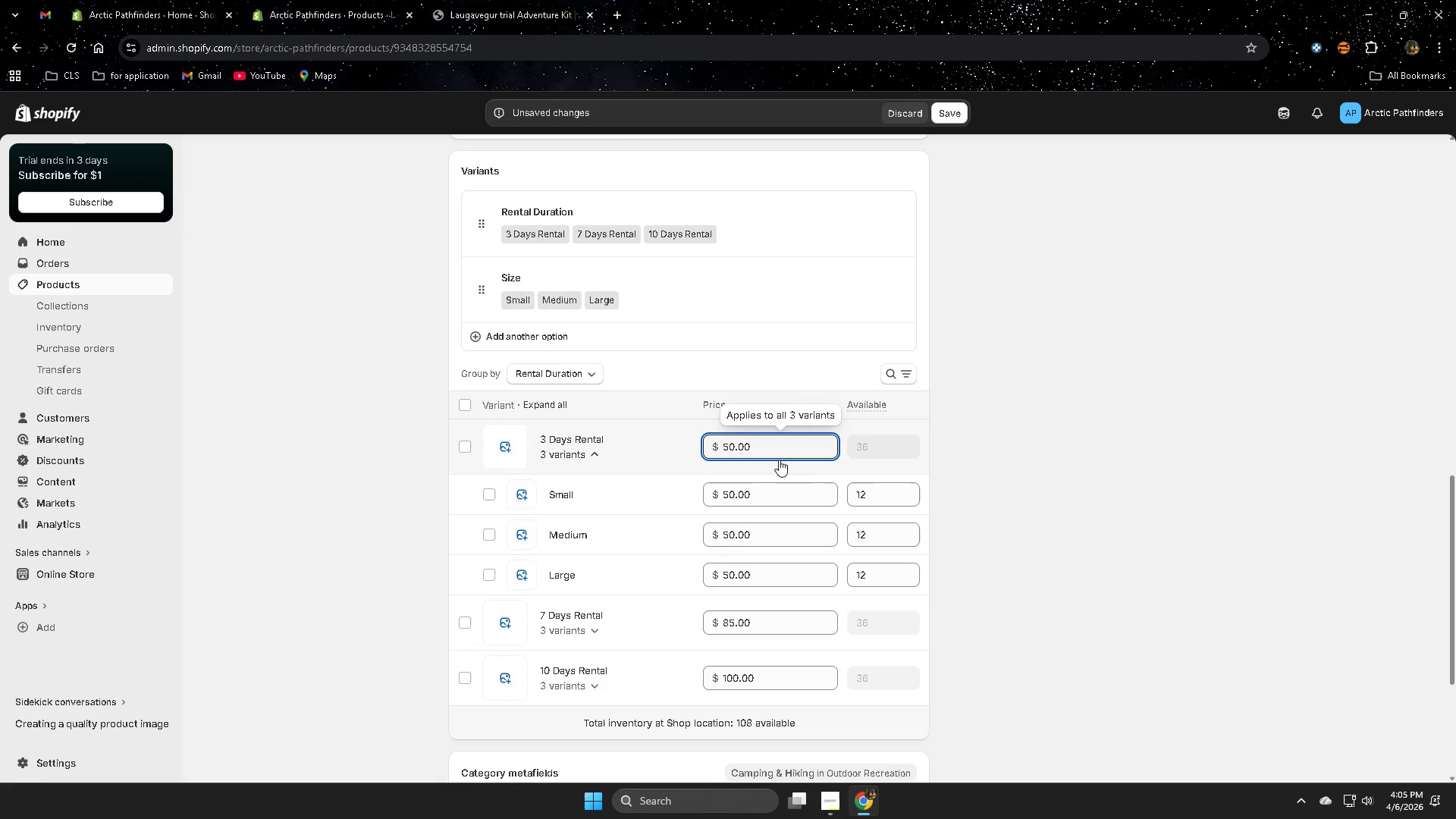 
wait(8.92)
 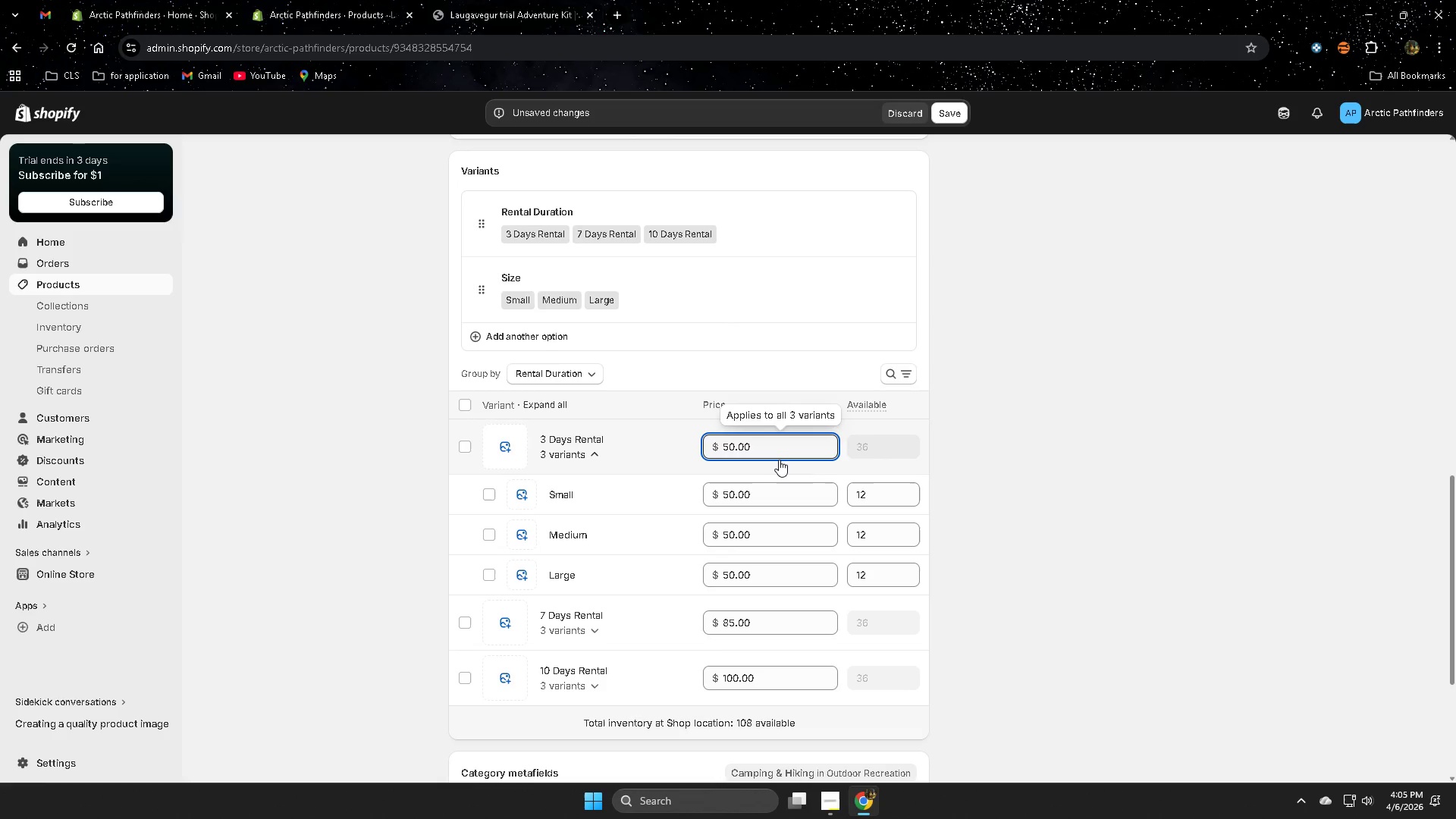 
left_click([491, 494])
 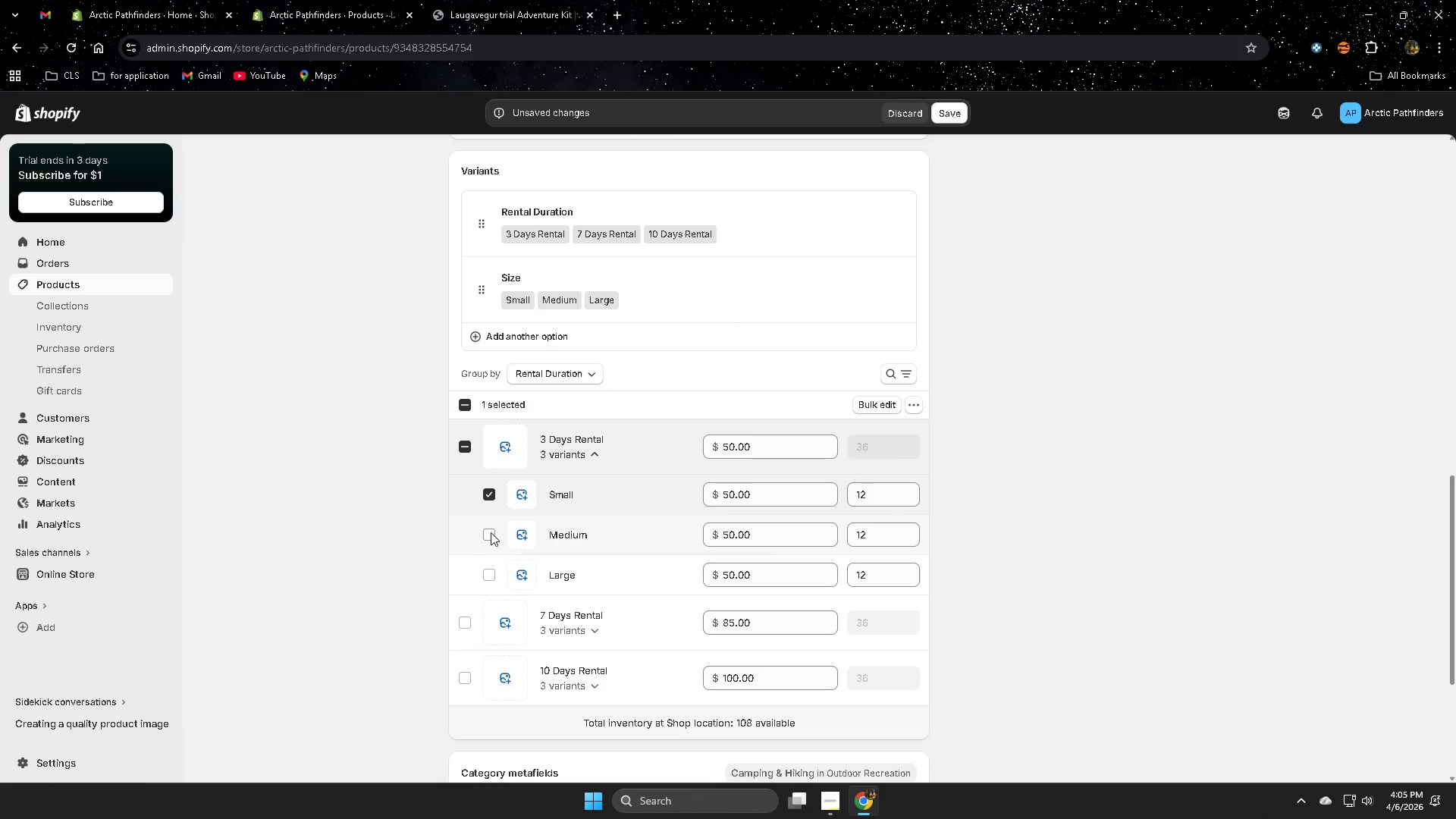 
left_click([491, 532])
 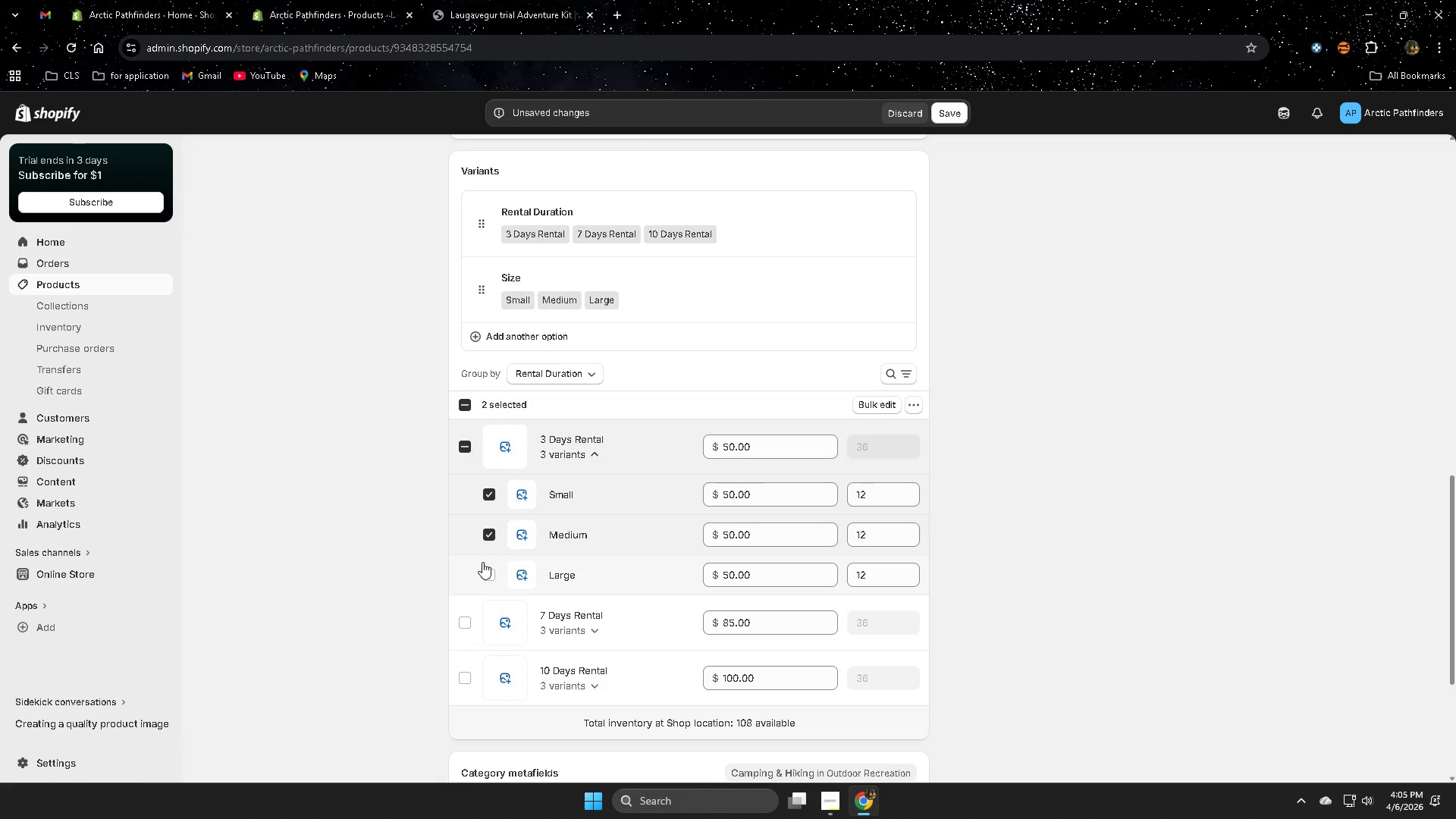 
left_click([487, 574])
 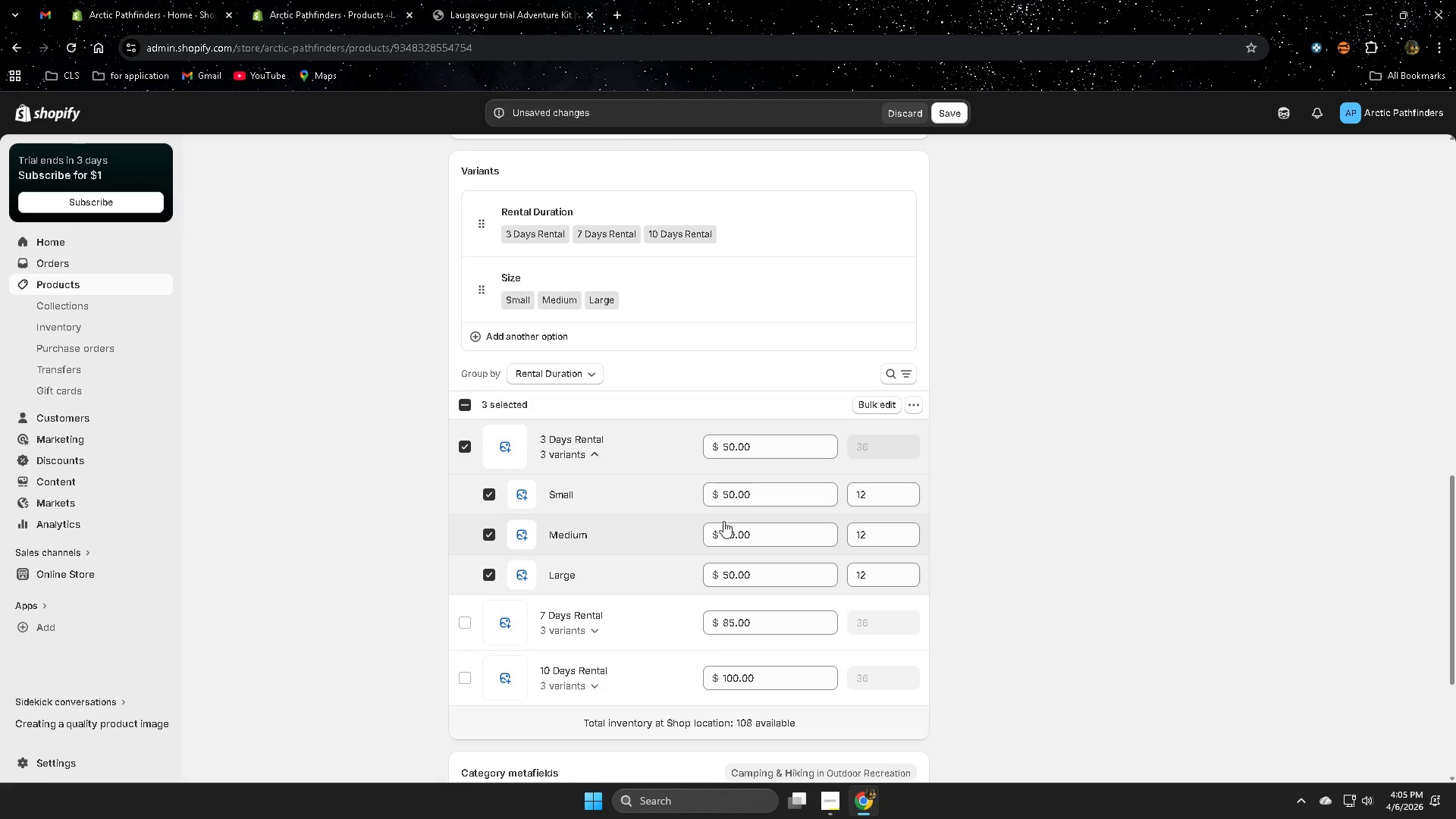 
wait(5.75)
 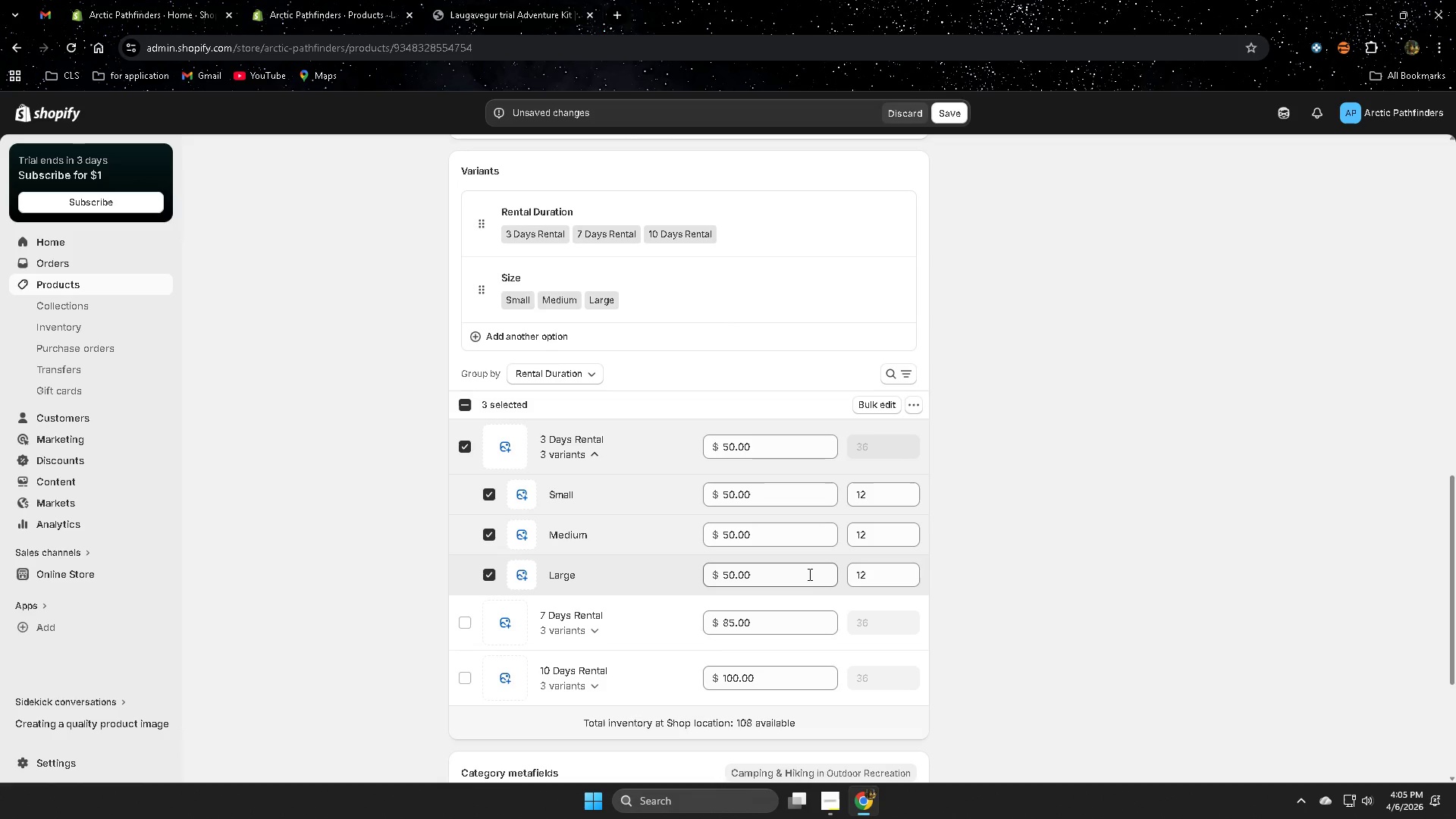 
left_click([764, 496])
 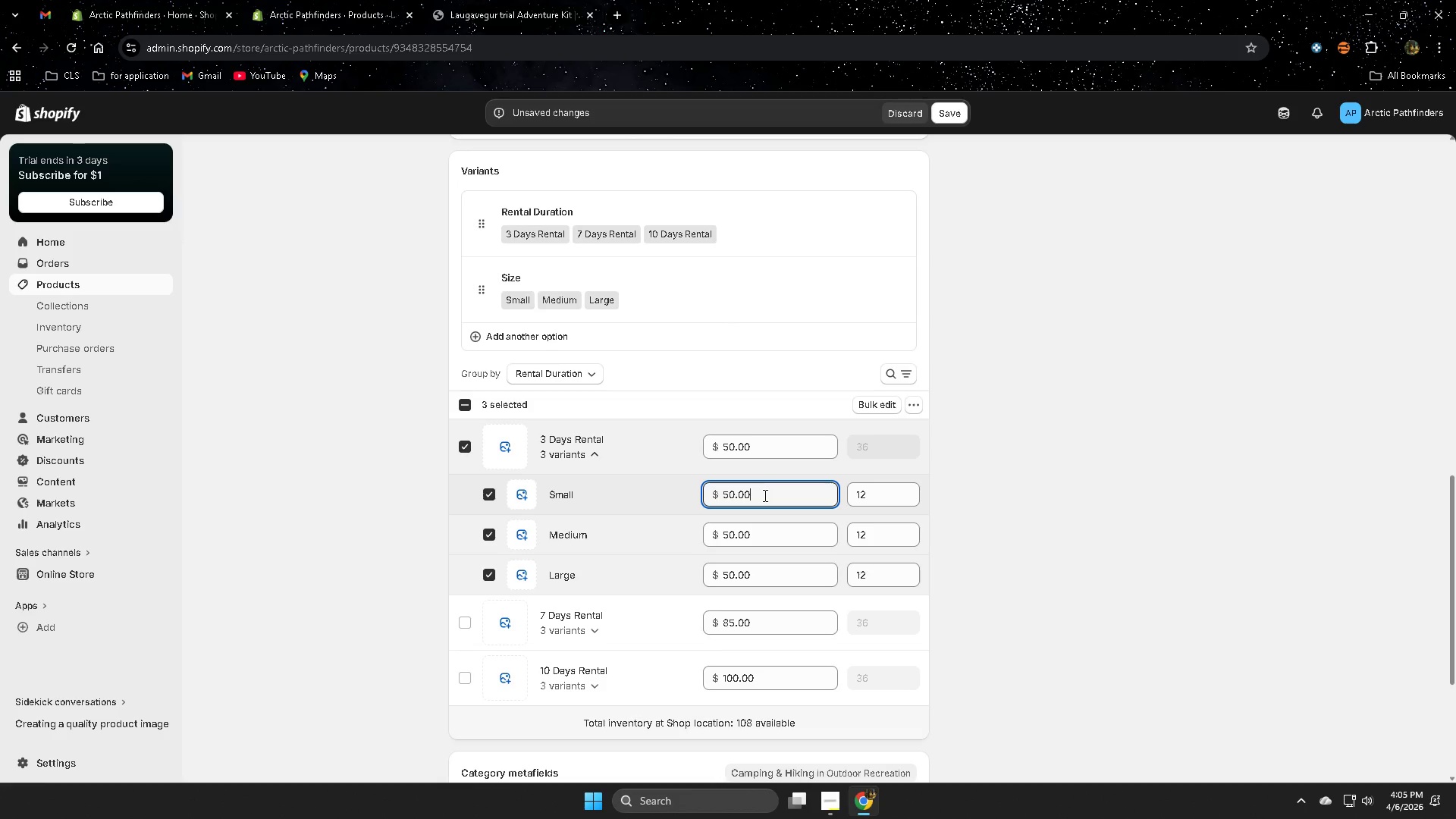 
key(NumpadAdd)
 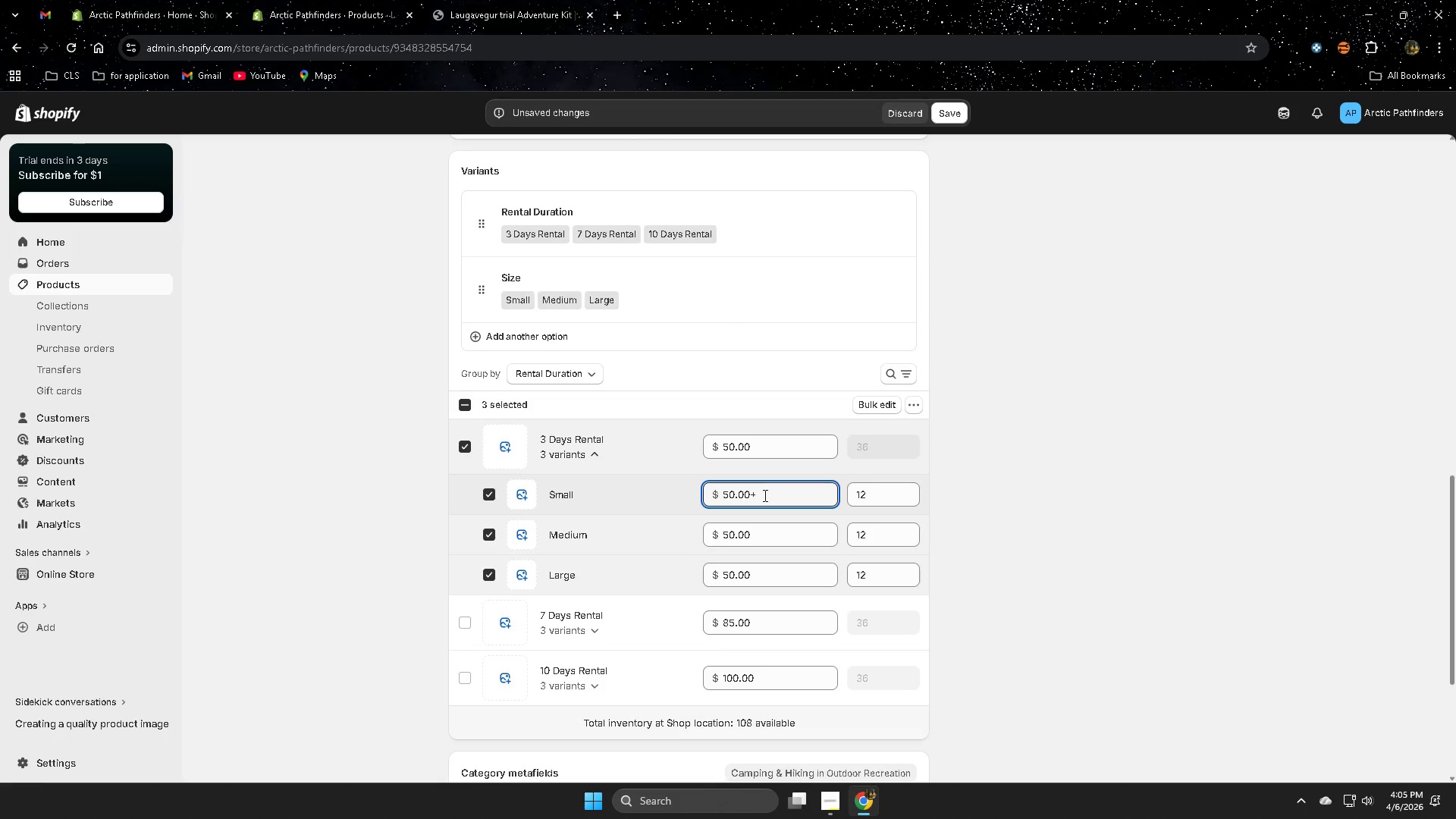 
key(Numpad1)
 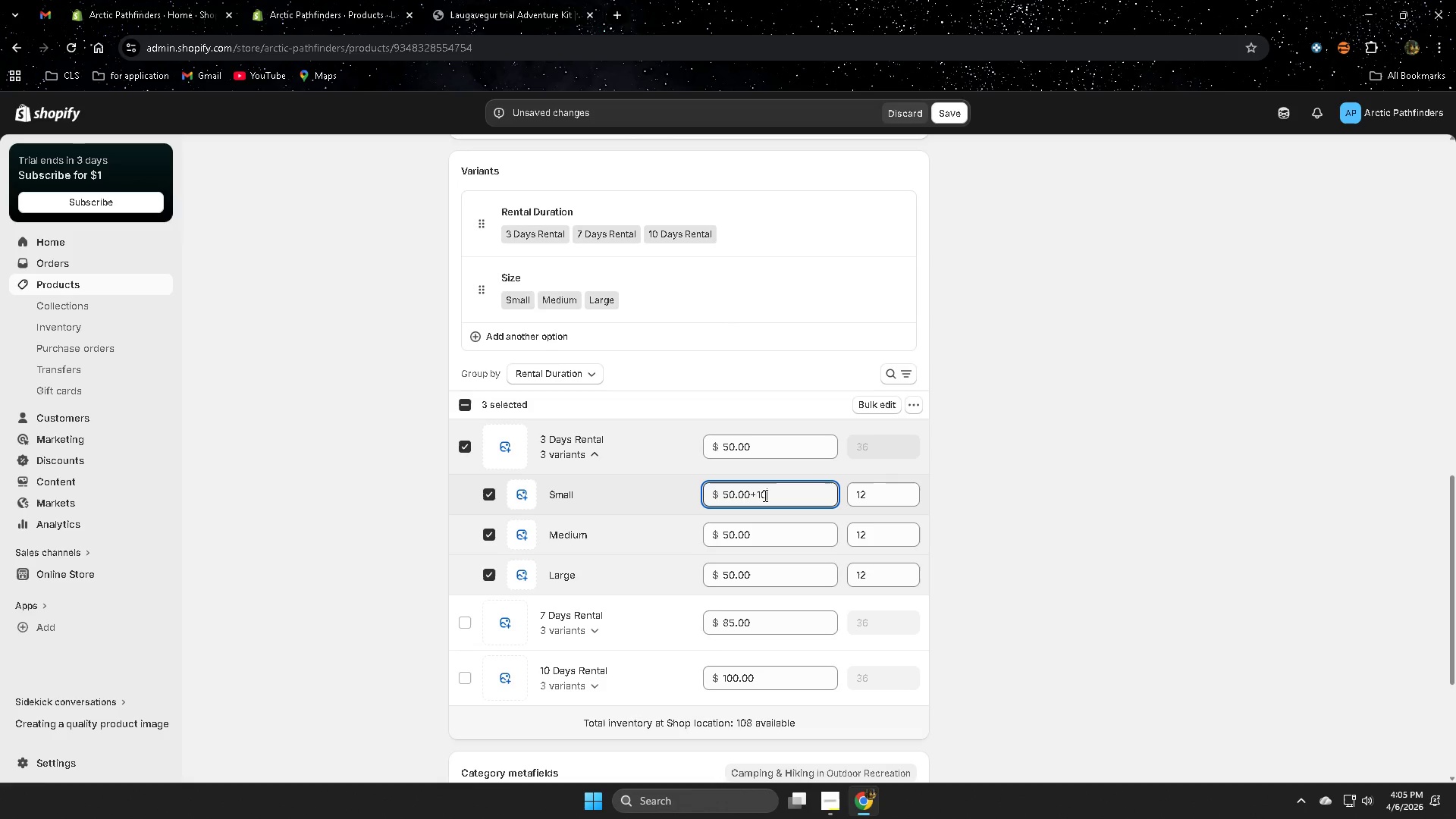 
key(Numpad0)
 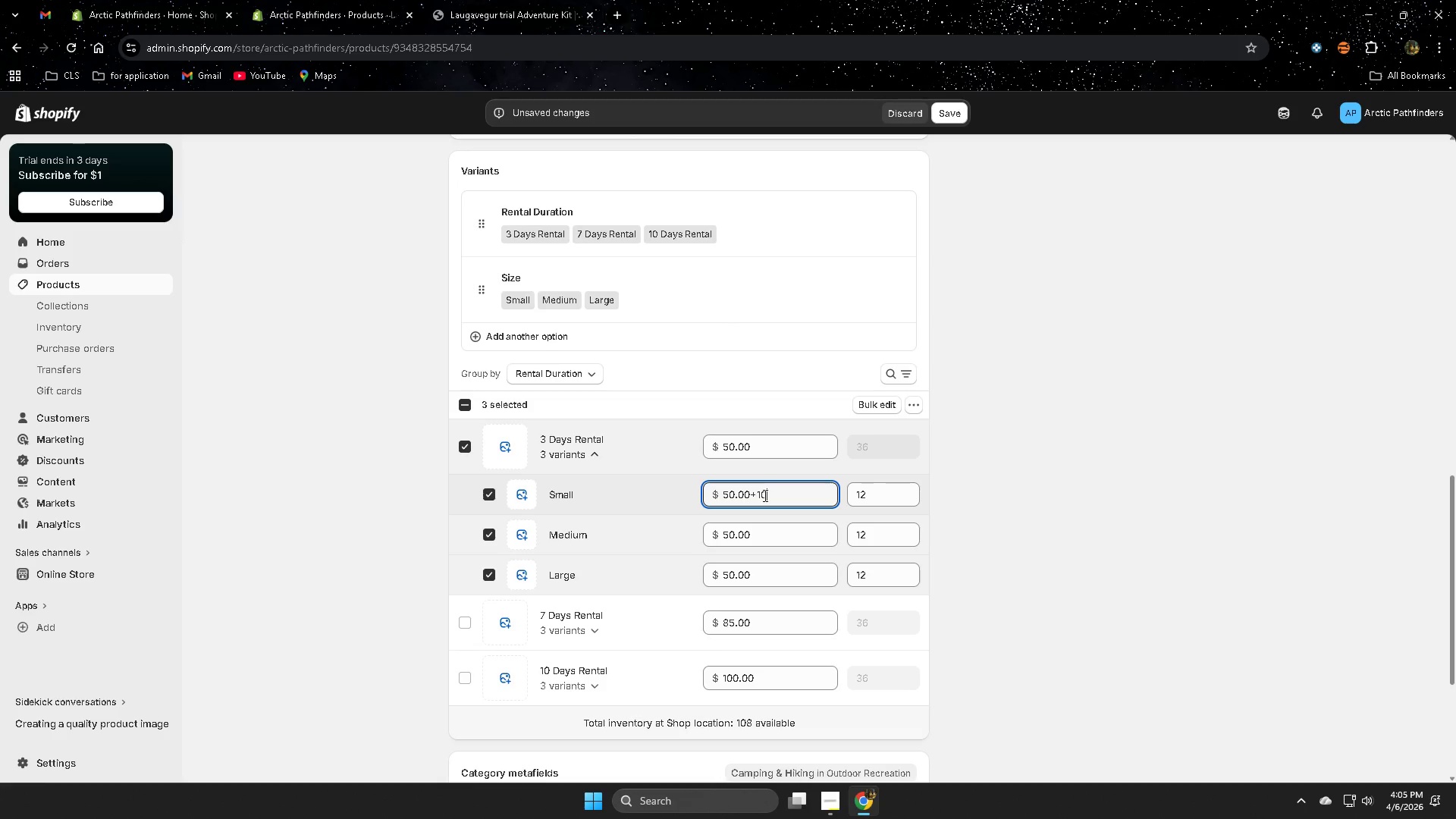 
key(Backspace)
 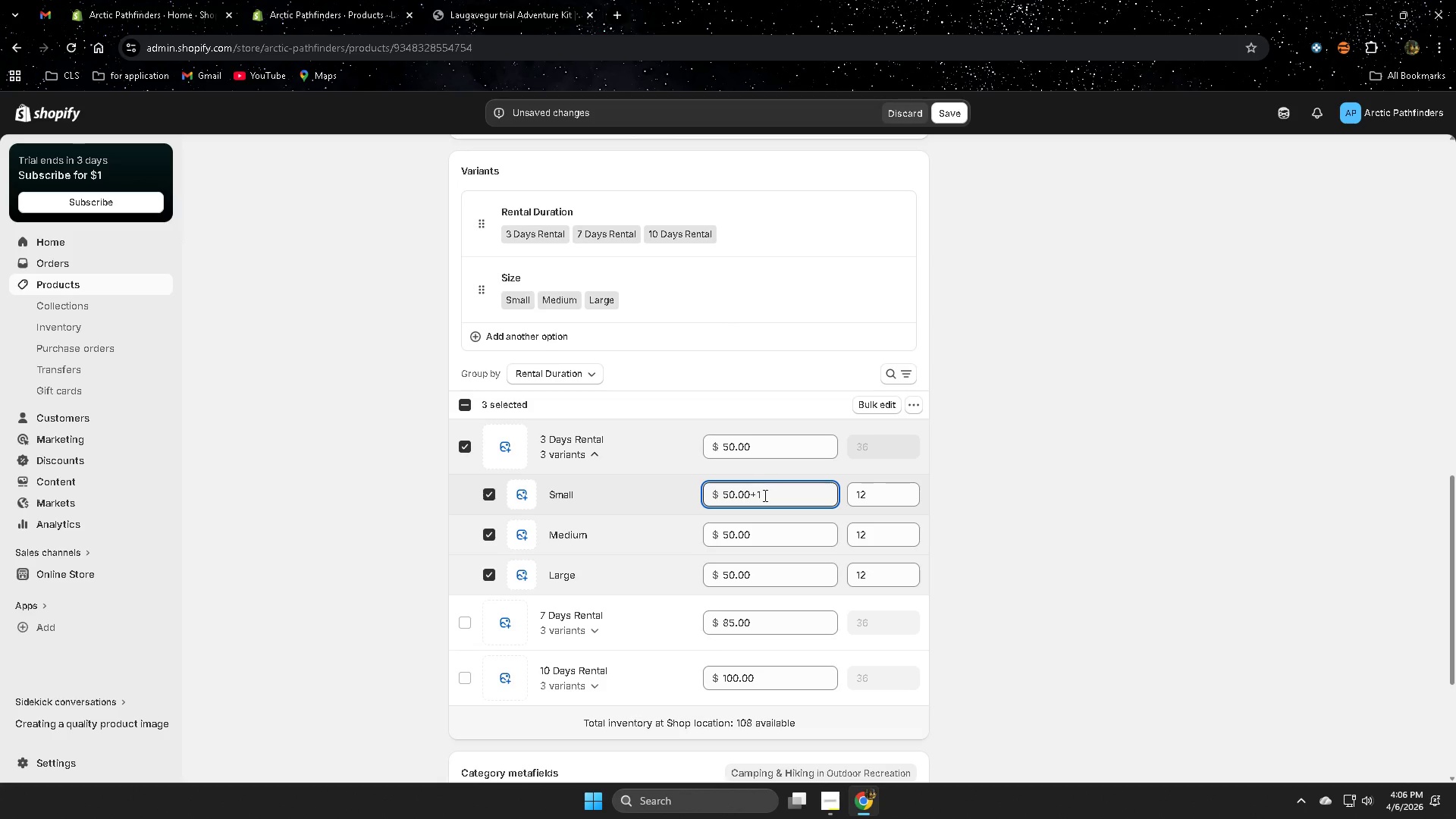 
key(Backspace)
 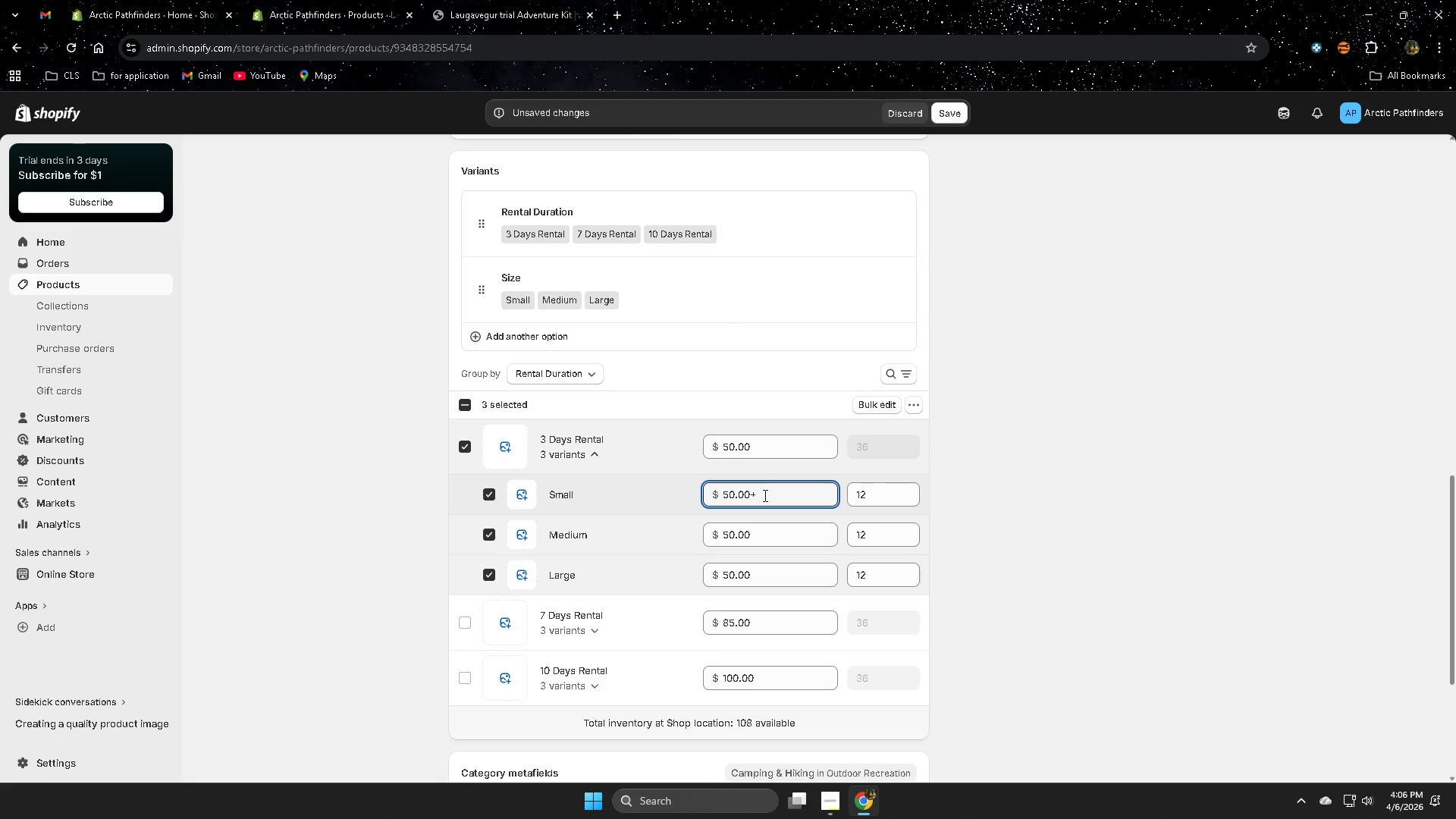 
key(Shift+4)
 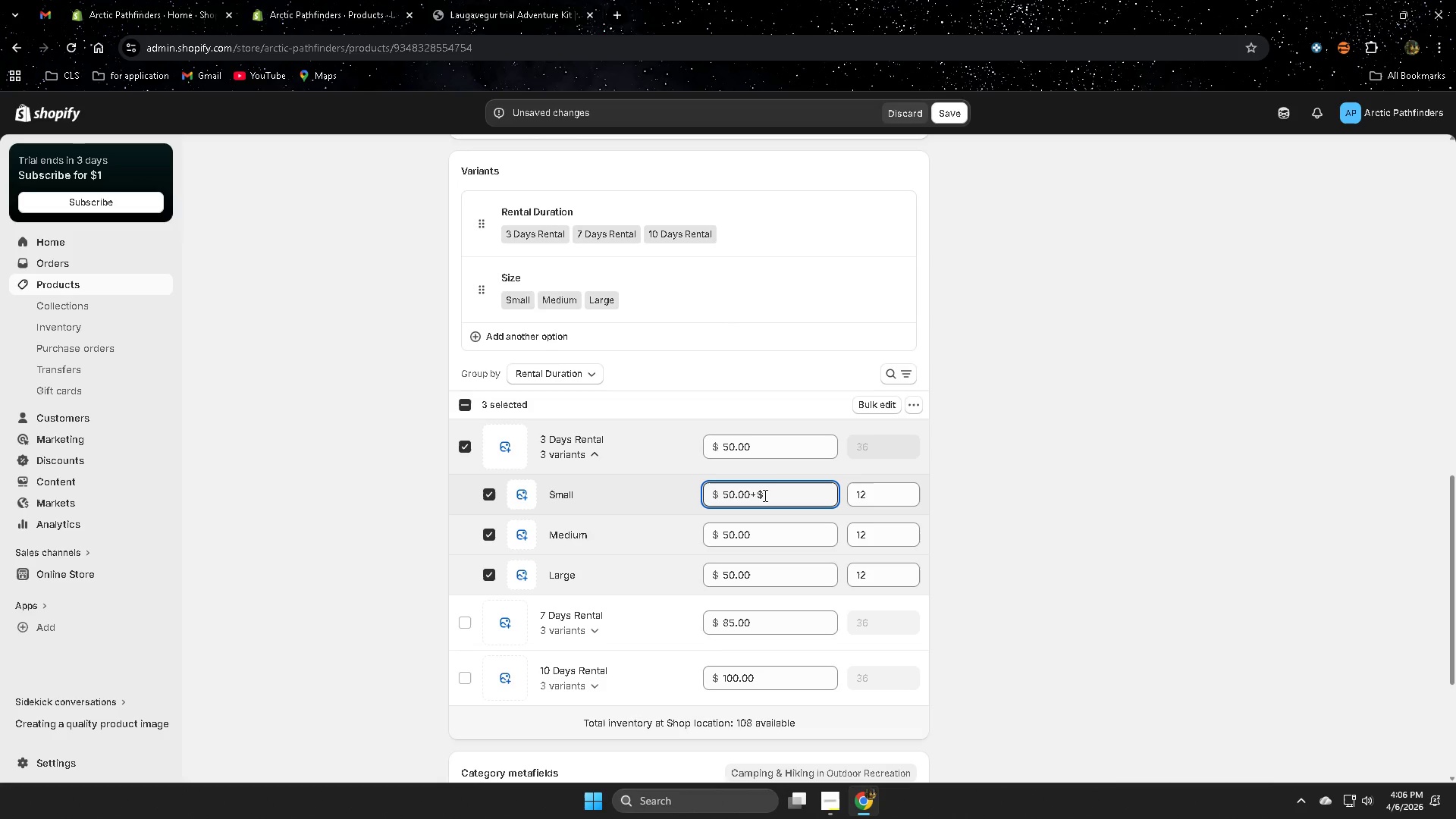 
key(Numpad1)
 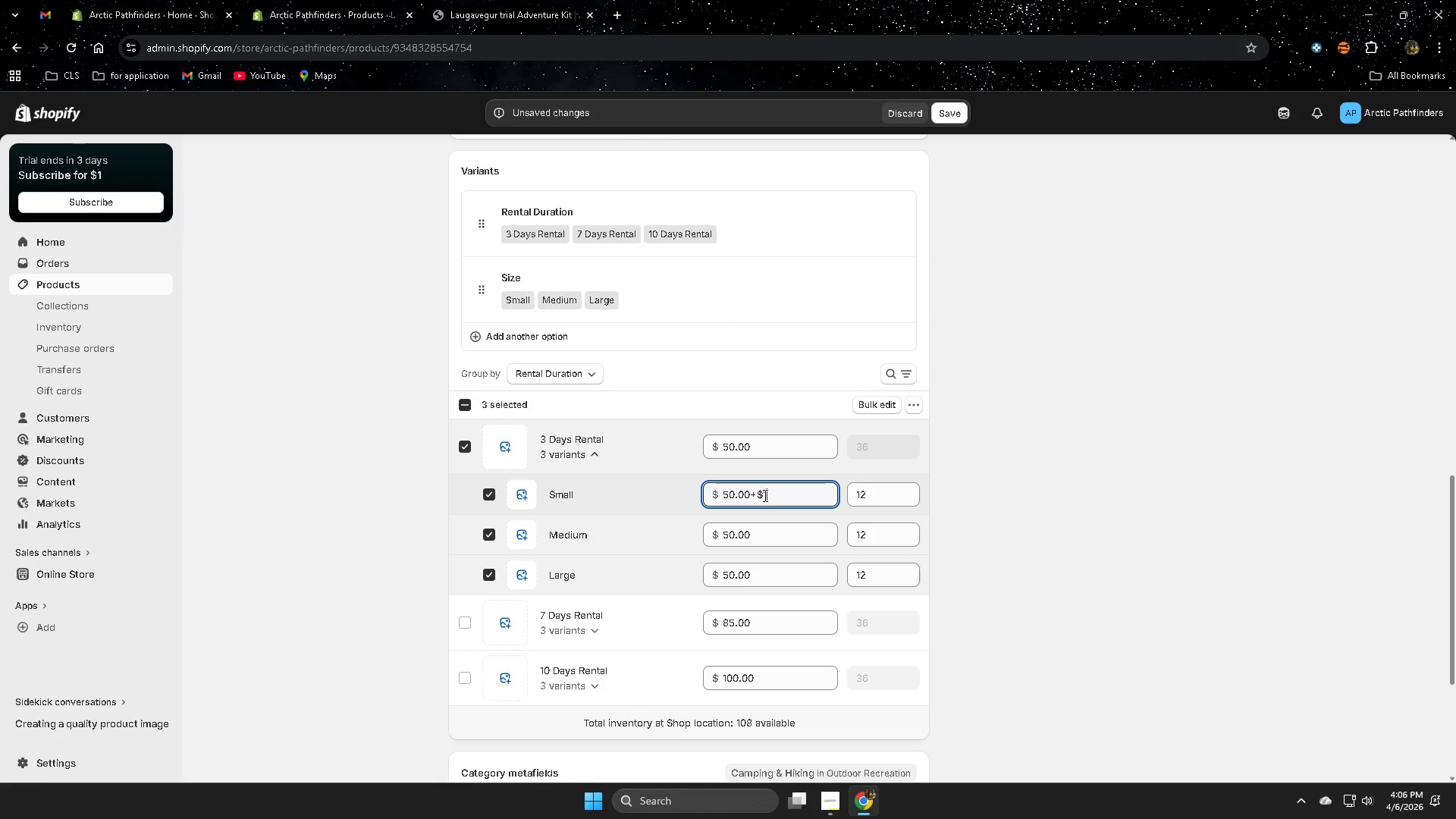 
key(Numpad0)
 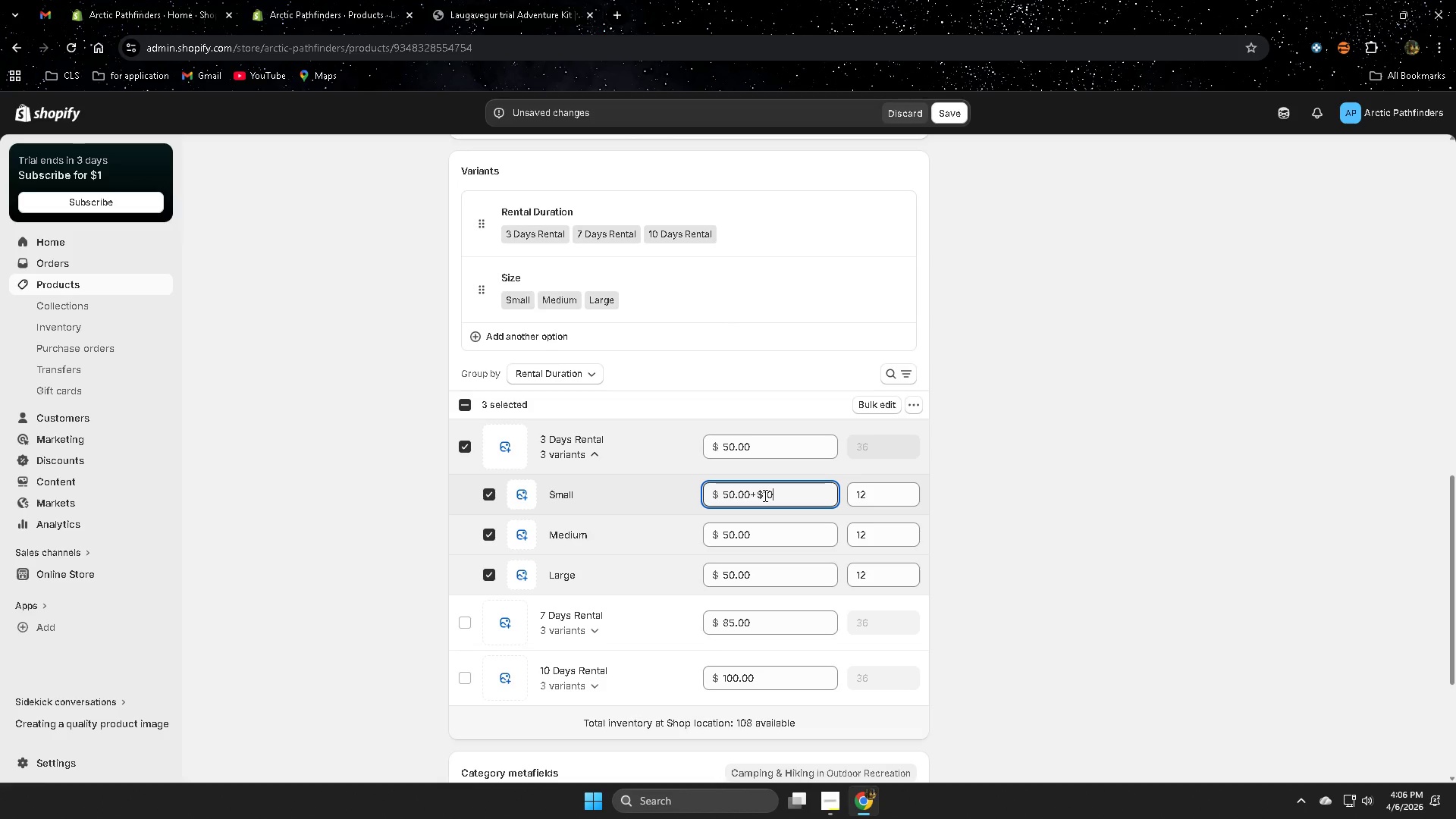 
key(NumpadDecimal)
 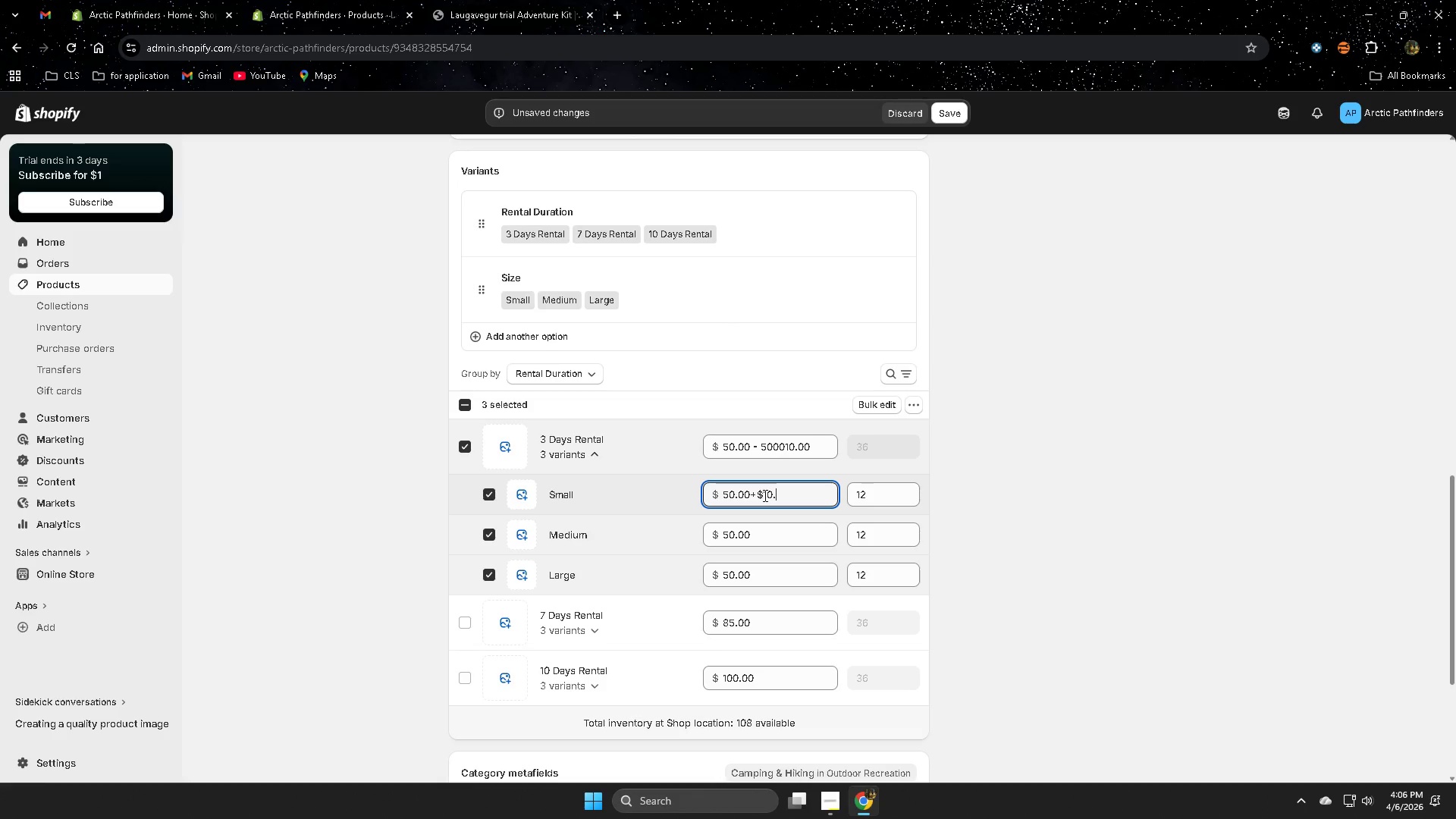 
key(Numpad0)
 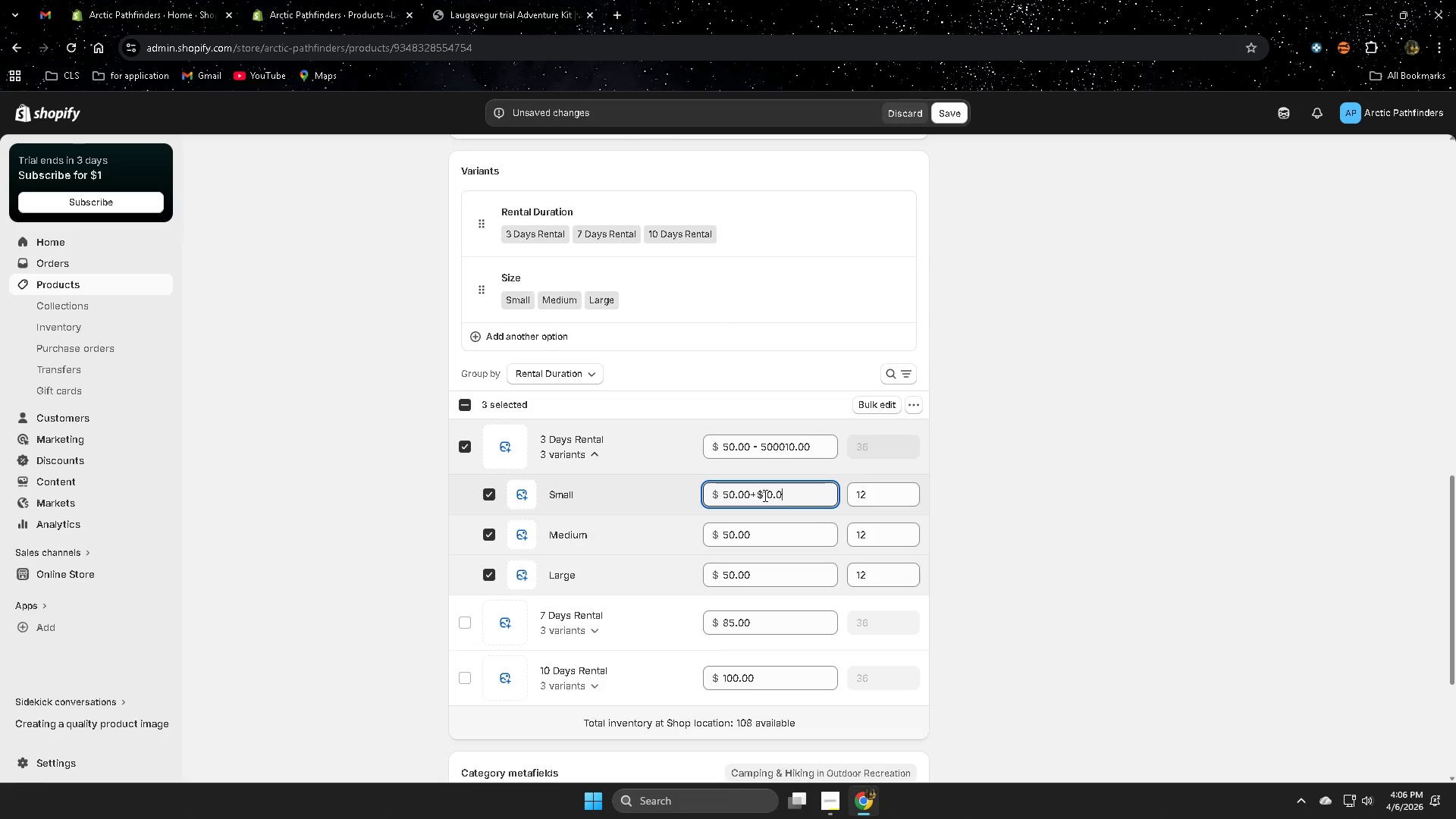 
key(Numpad0)
 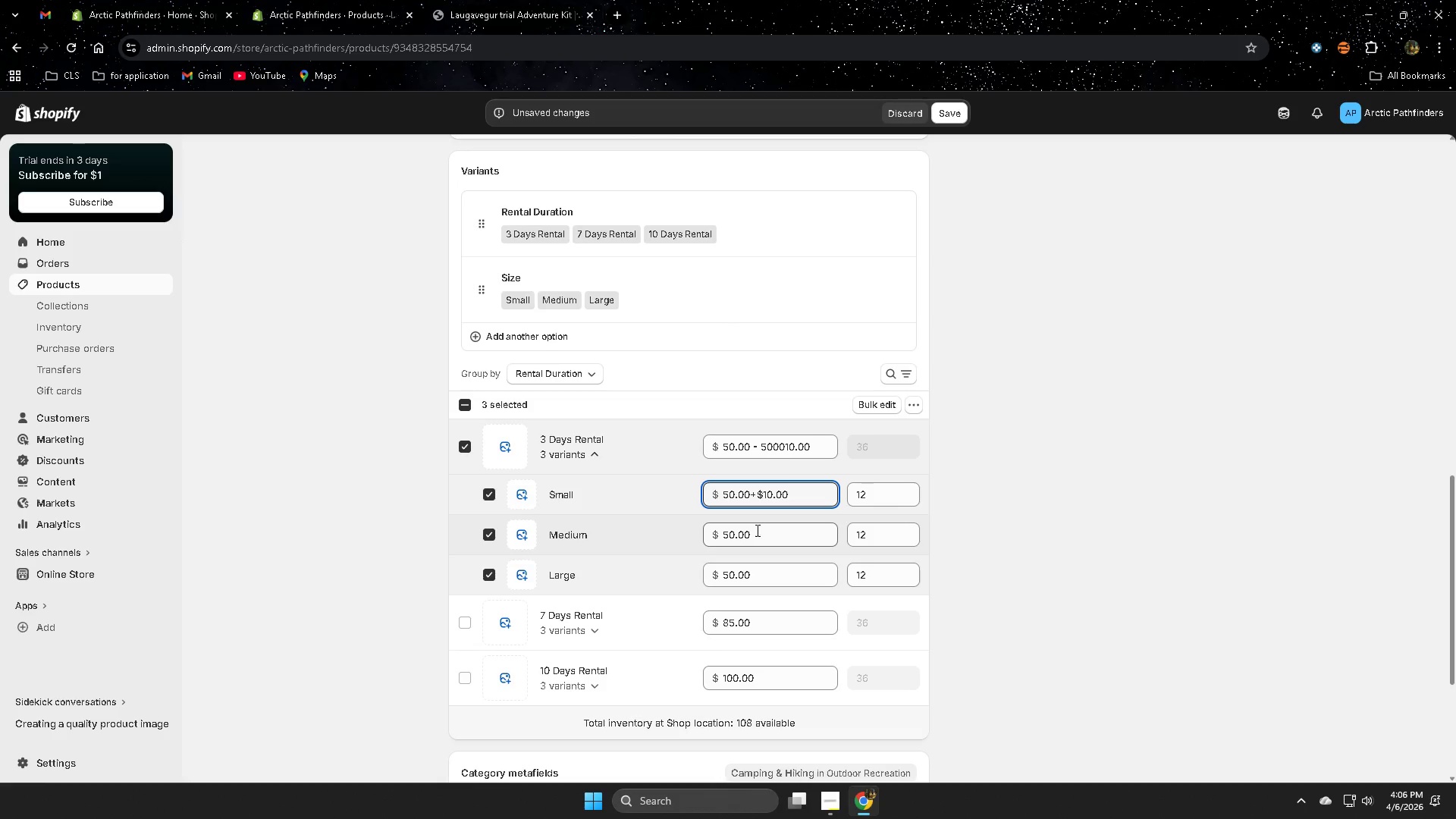 
wait(5.56)
 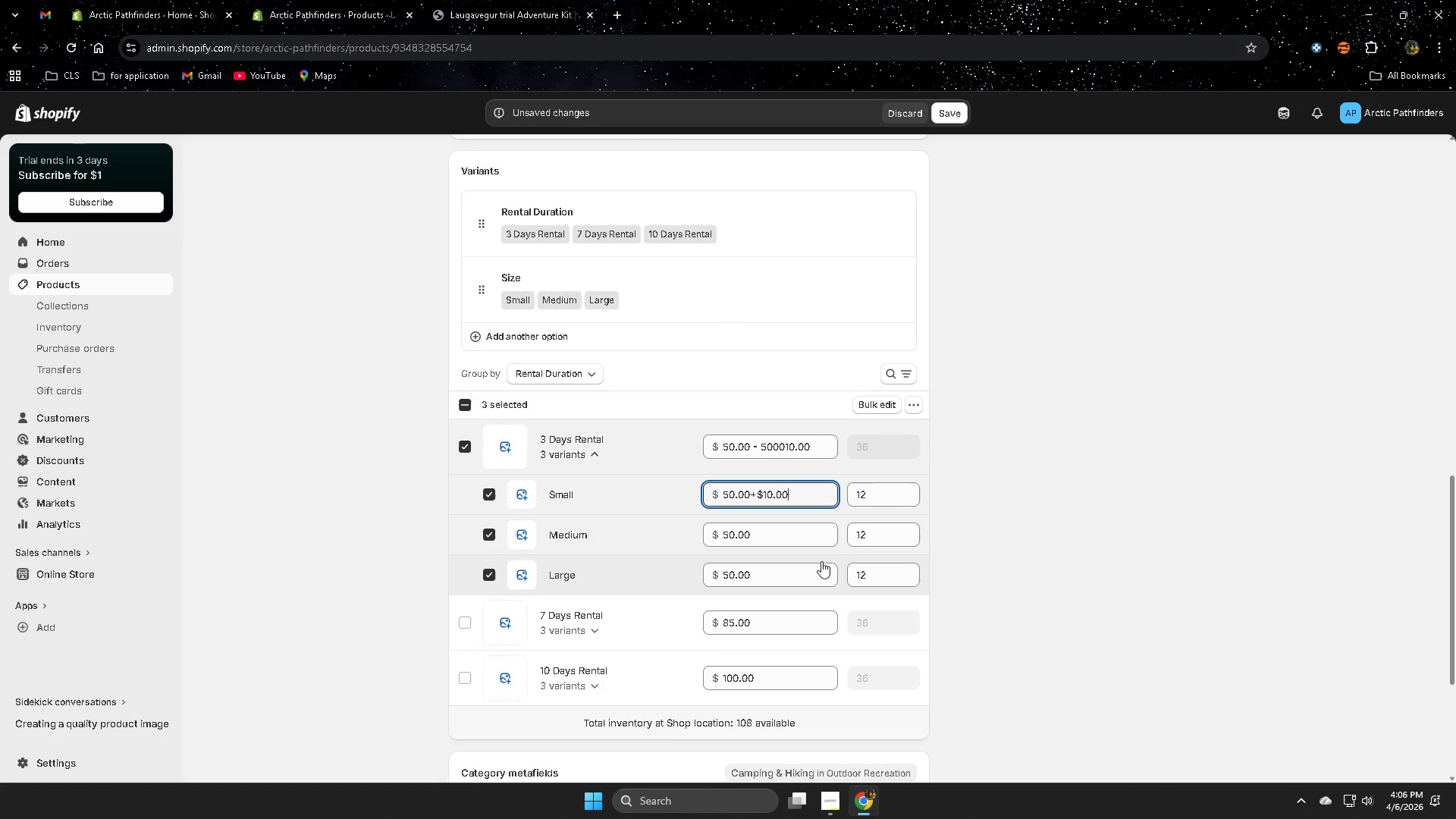 
left_click([460, 445])
 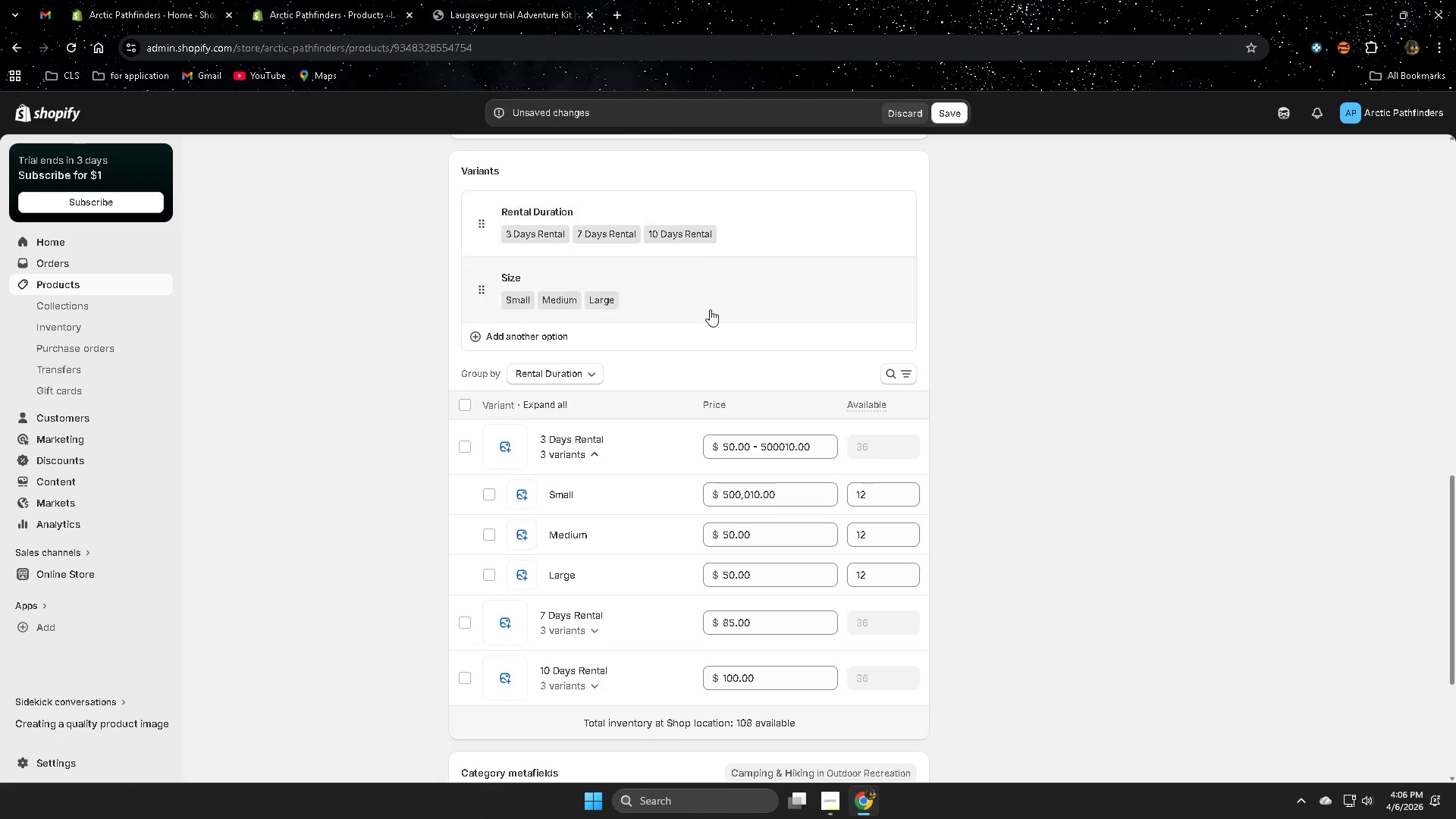 
wait(7.92)
 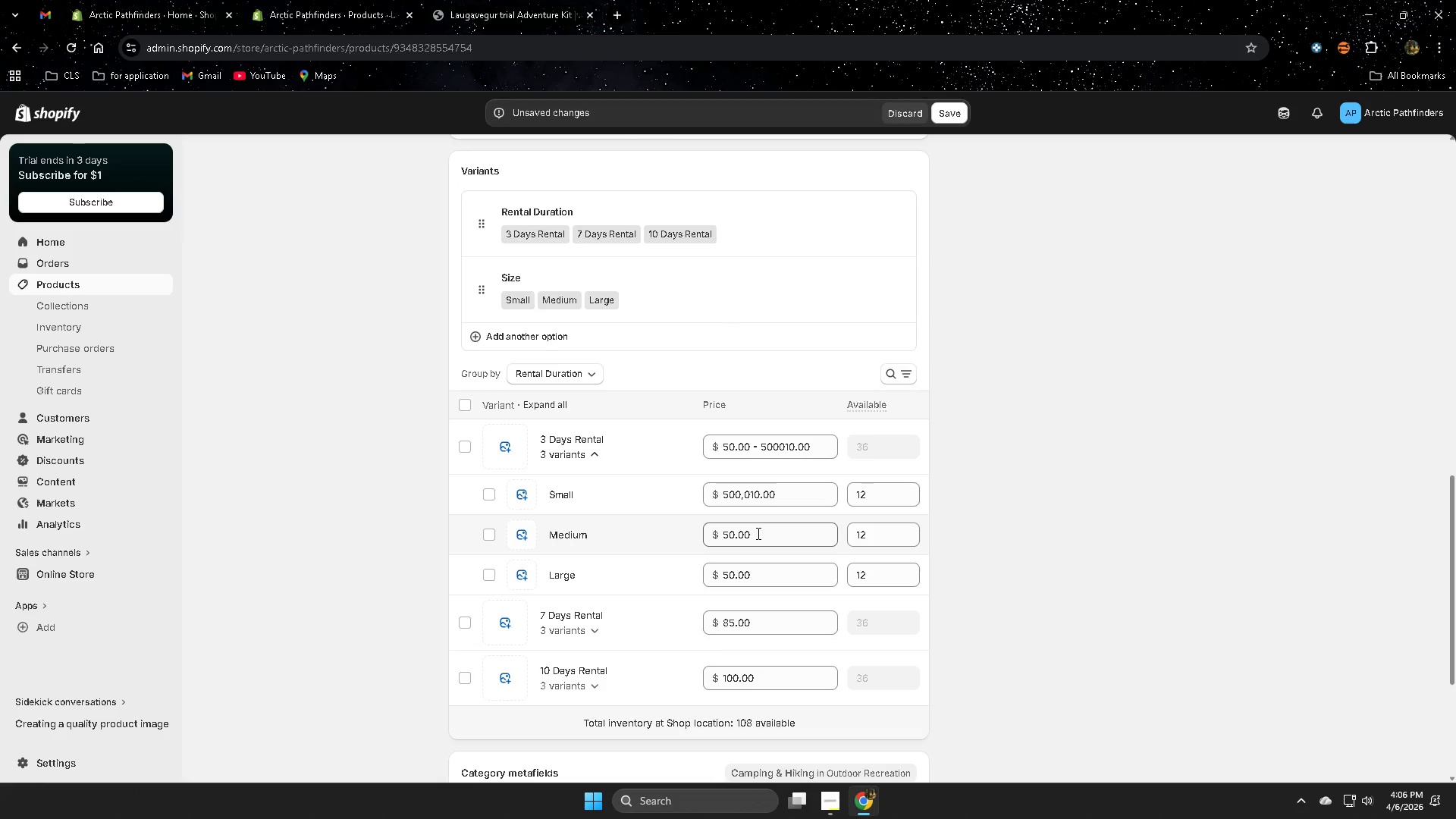 
key(Numpad5)
 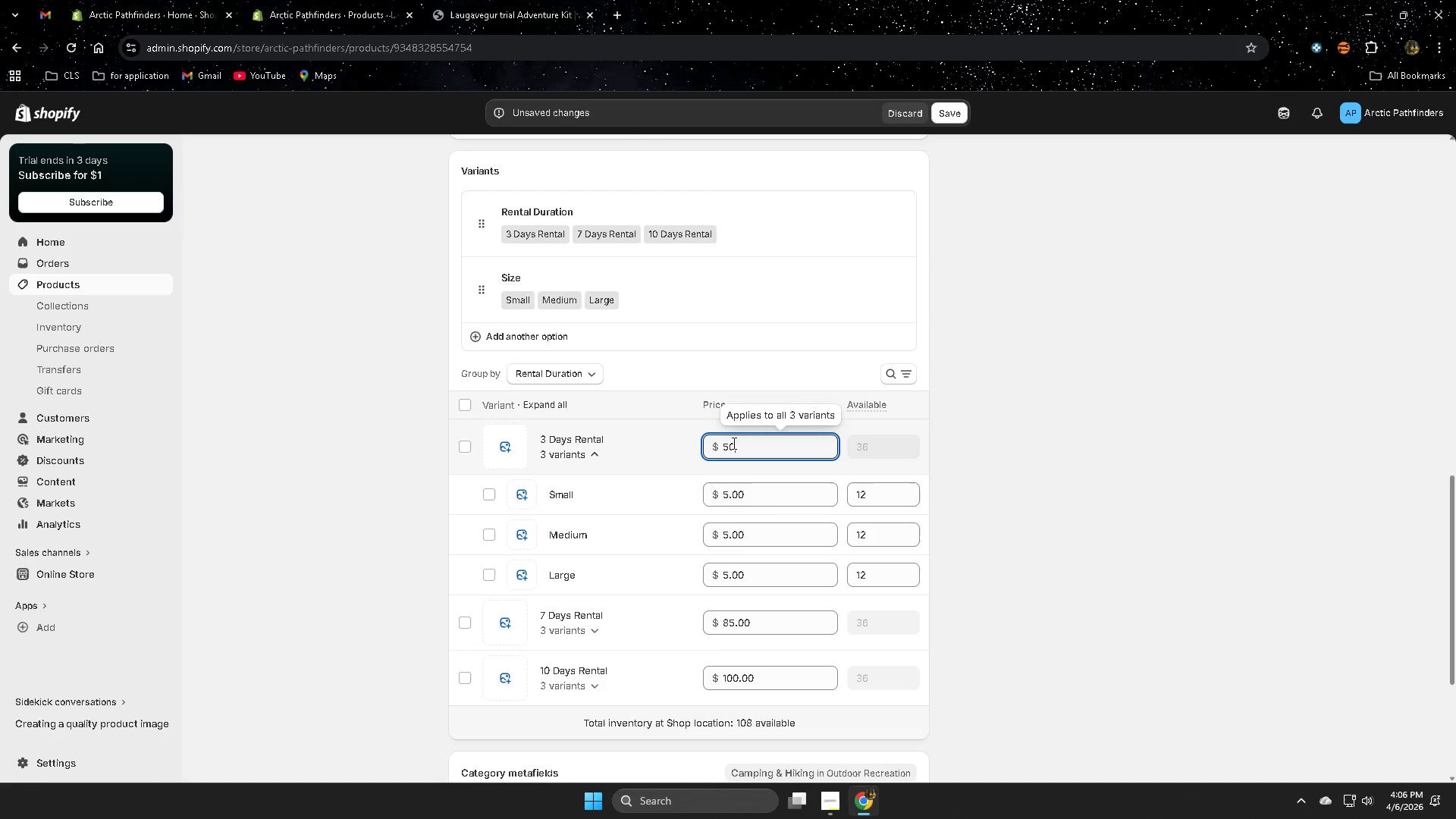 
key(Numpad0)
 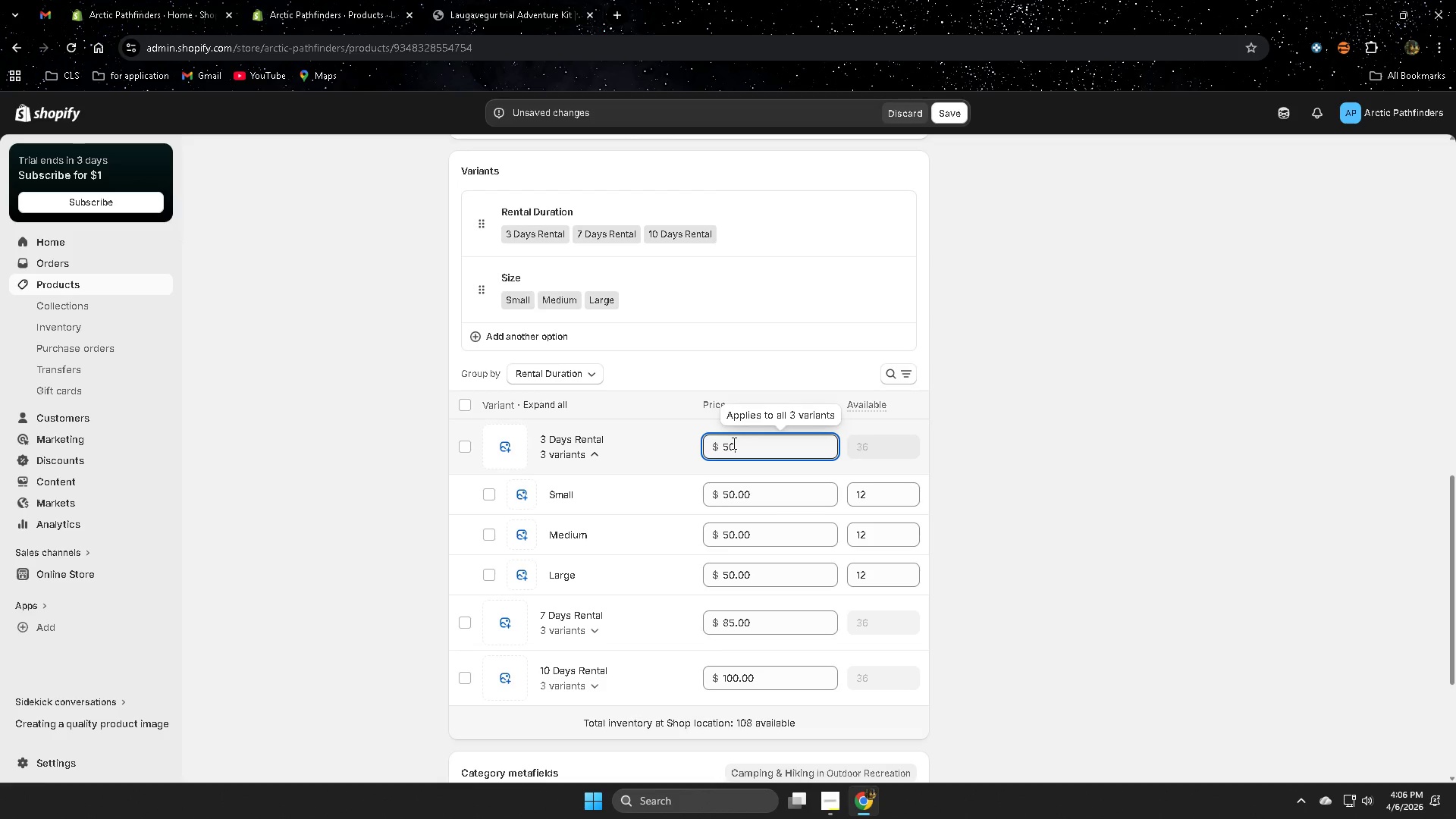 
wait(9.52)
 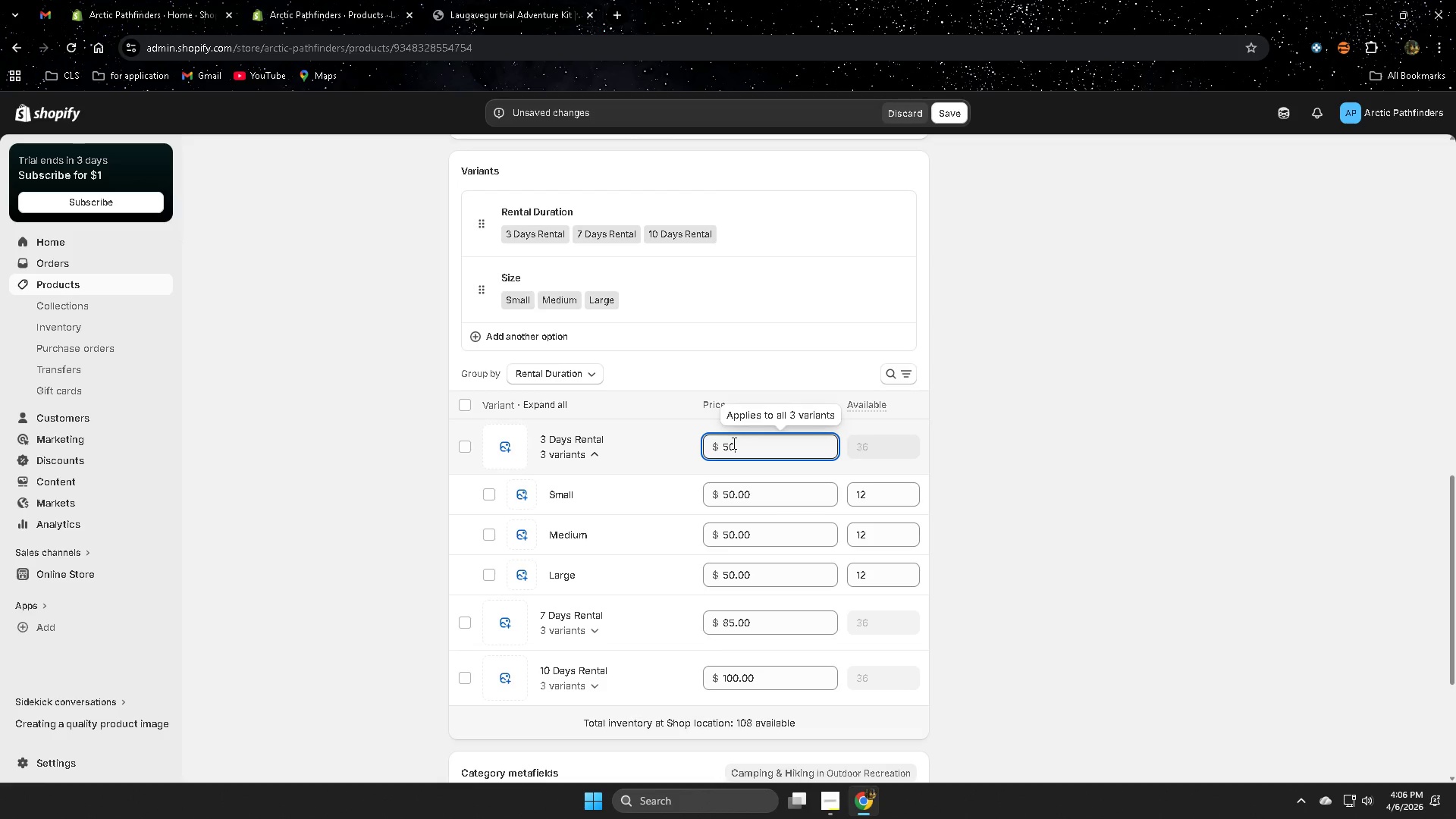 
left_click([749, 493])
 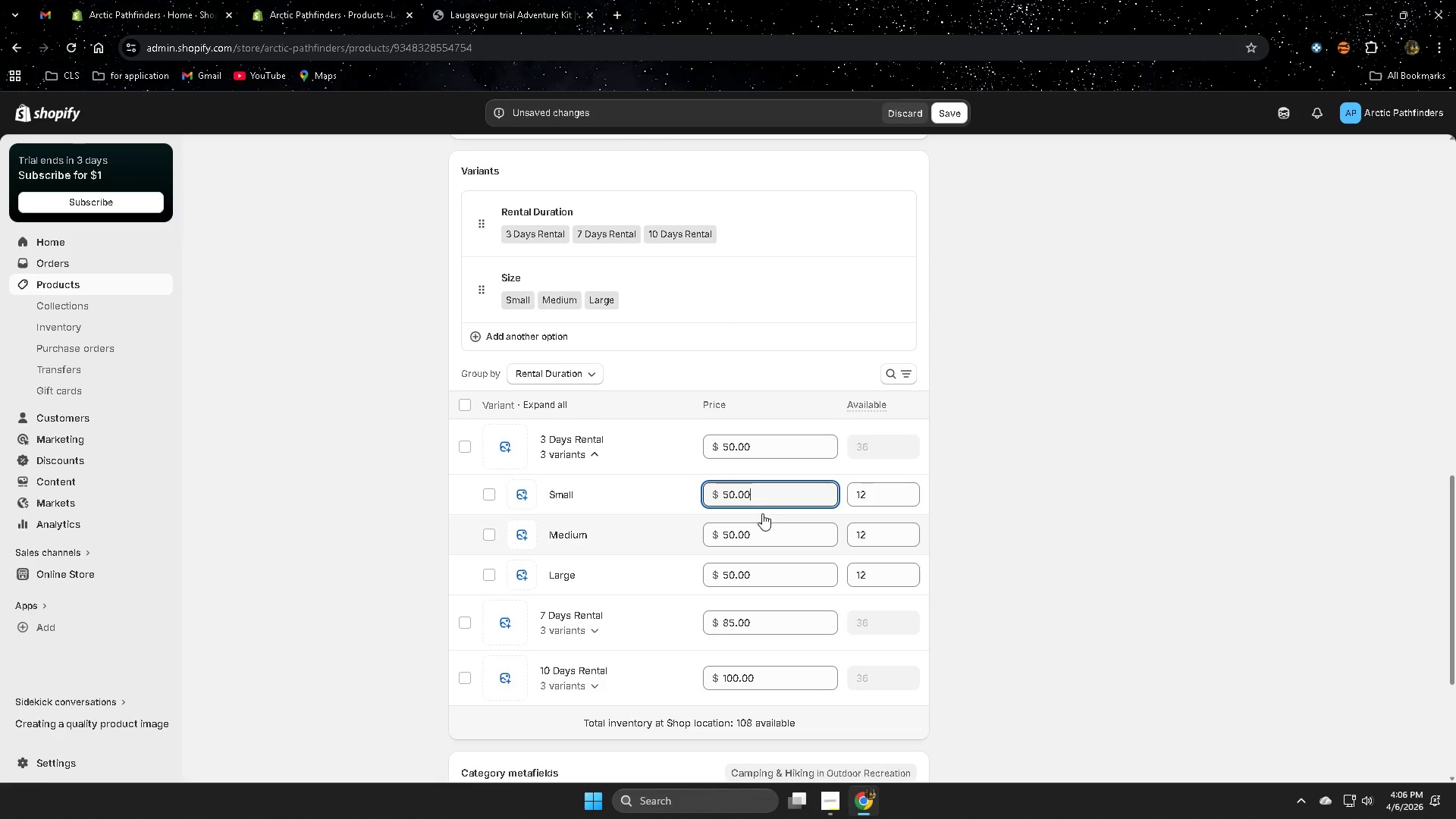 
left_click_drag(start_coordinate=[767, 492], to_coordinate=[724, 492])
 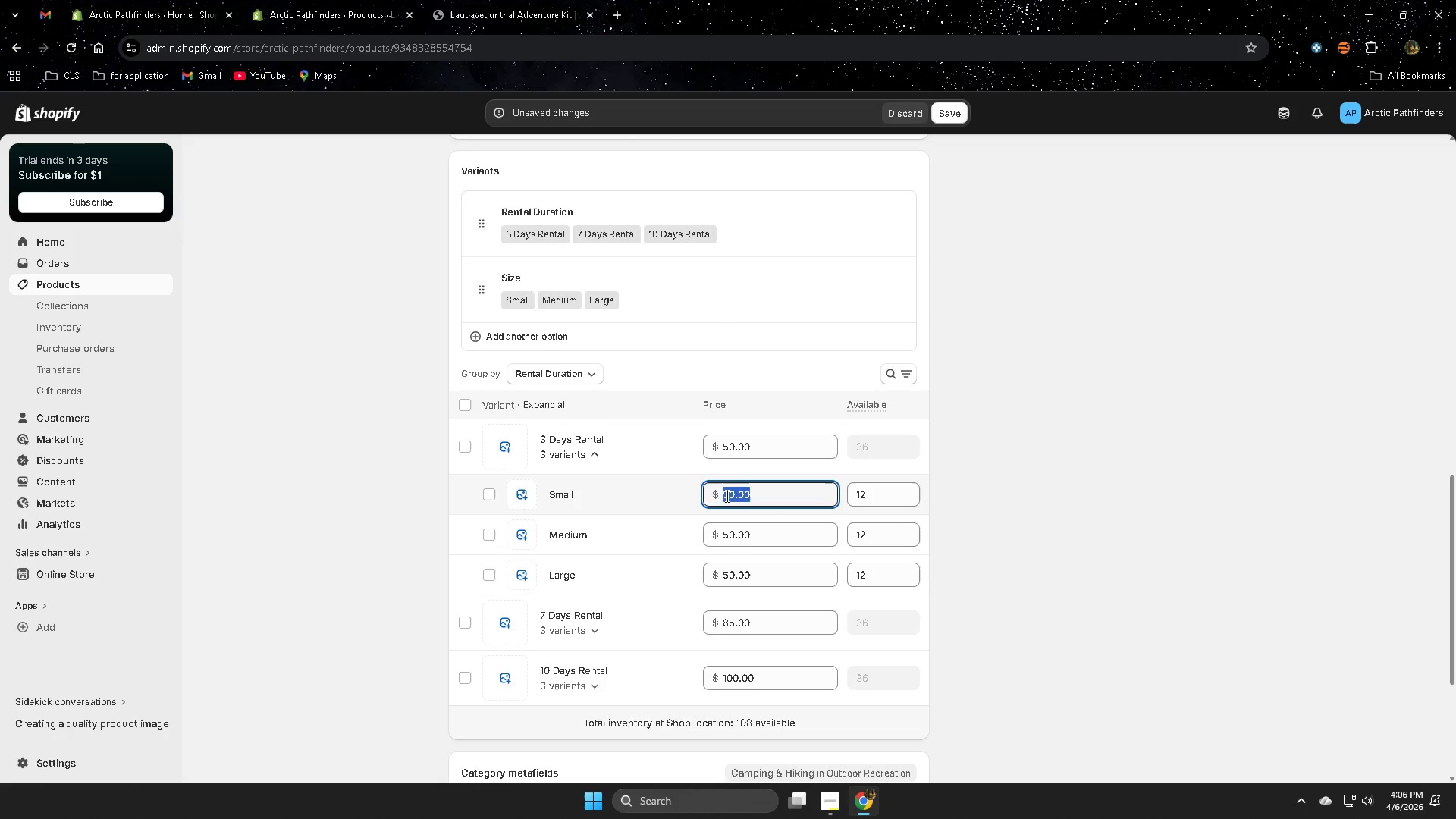 
key(Numpad6)
 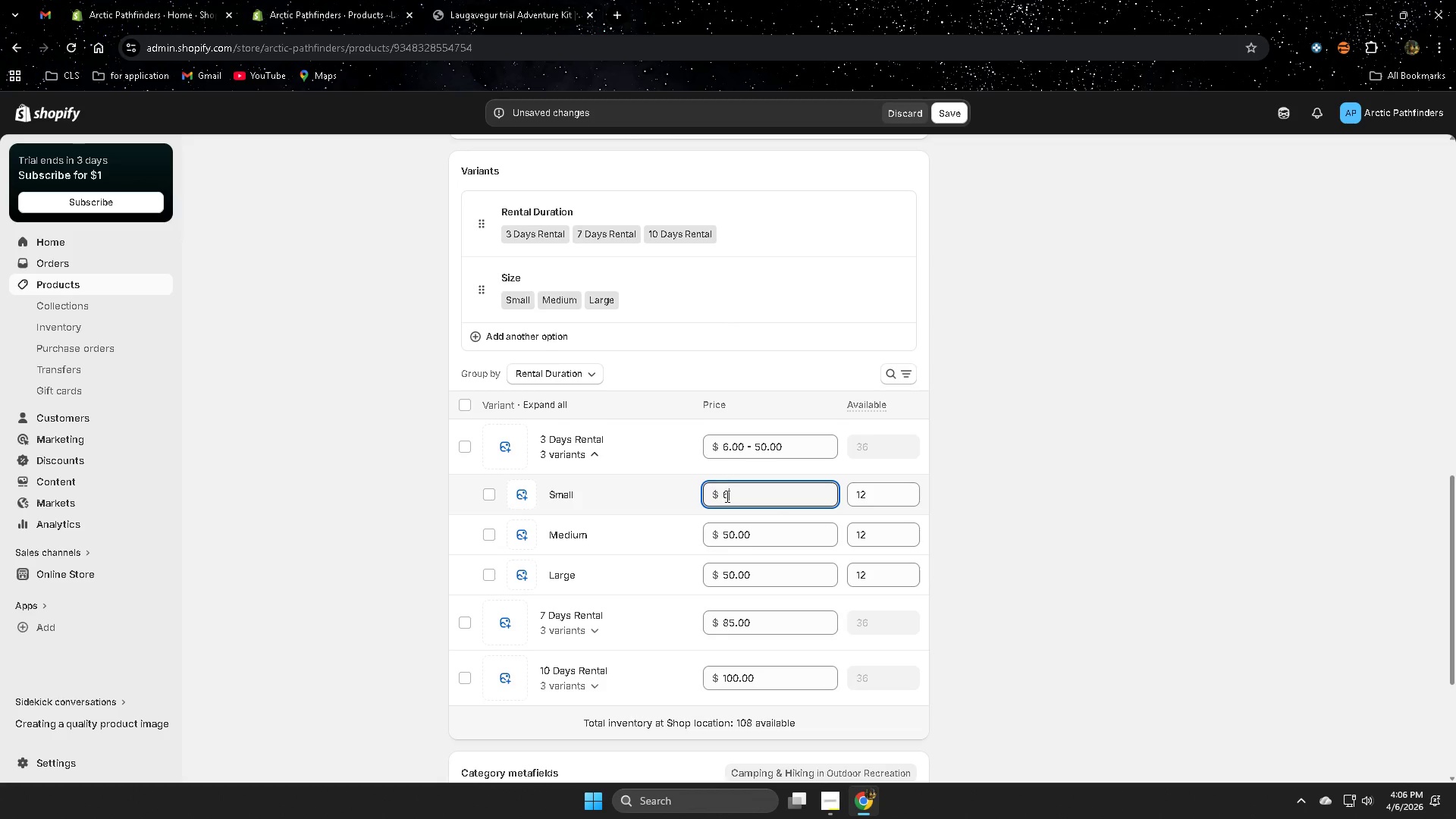 
key(Numpad0)
 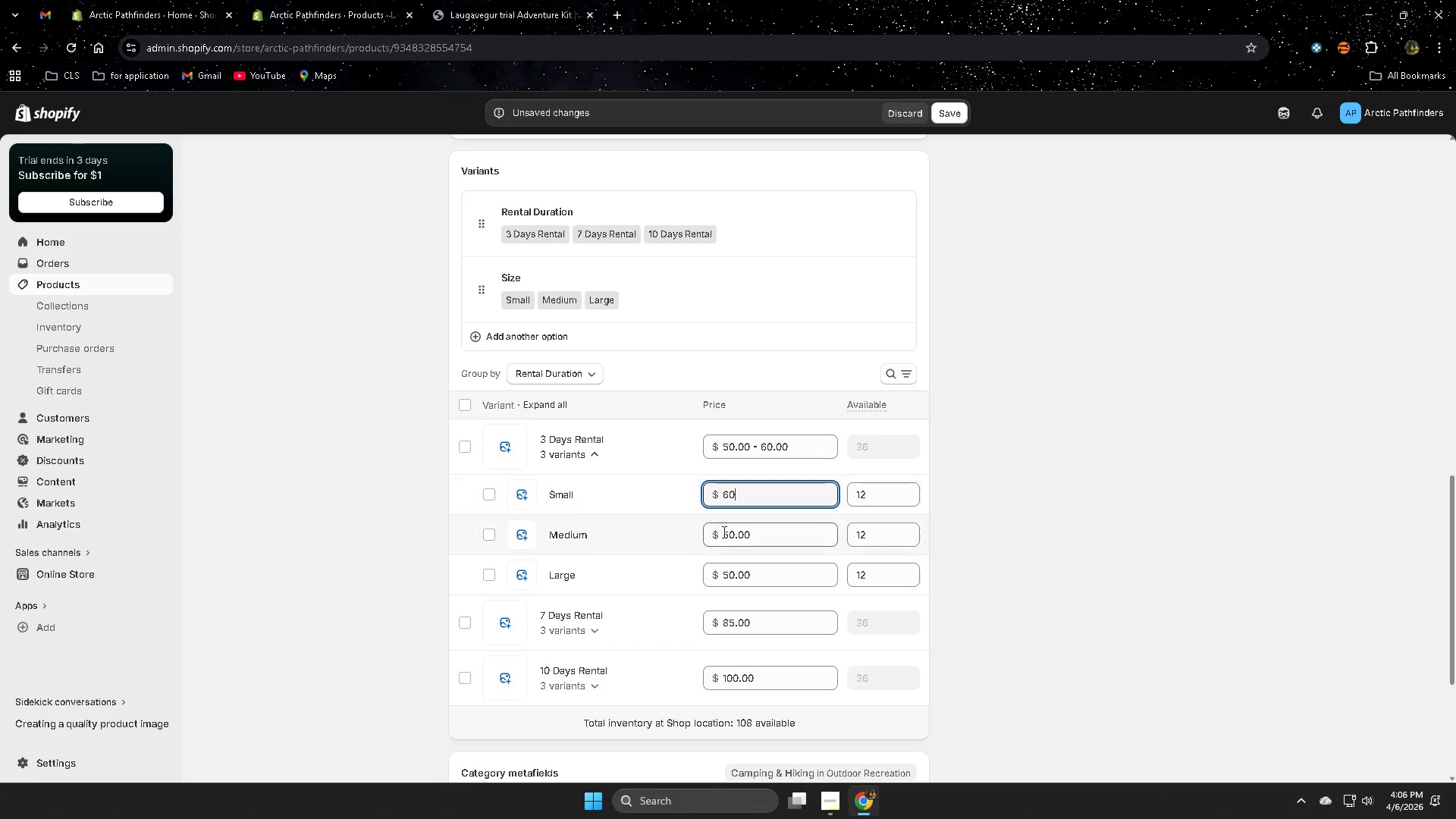 
left_click_drag(start_coordinate=[773, 528], to_coordinate=[723, 532])
 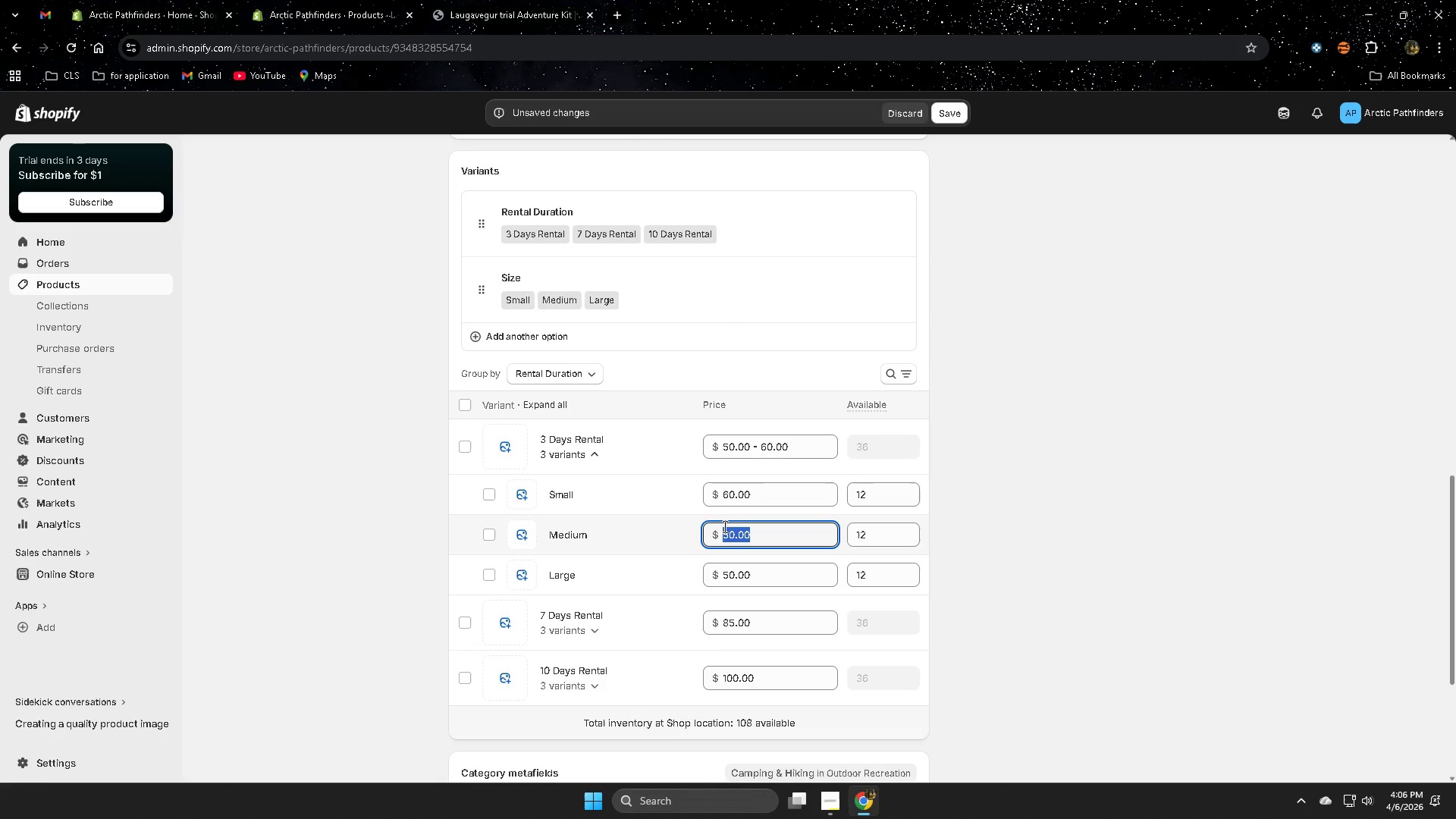 
key(Numpad7)
 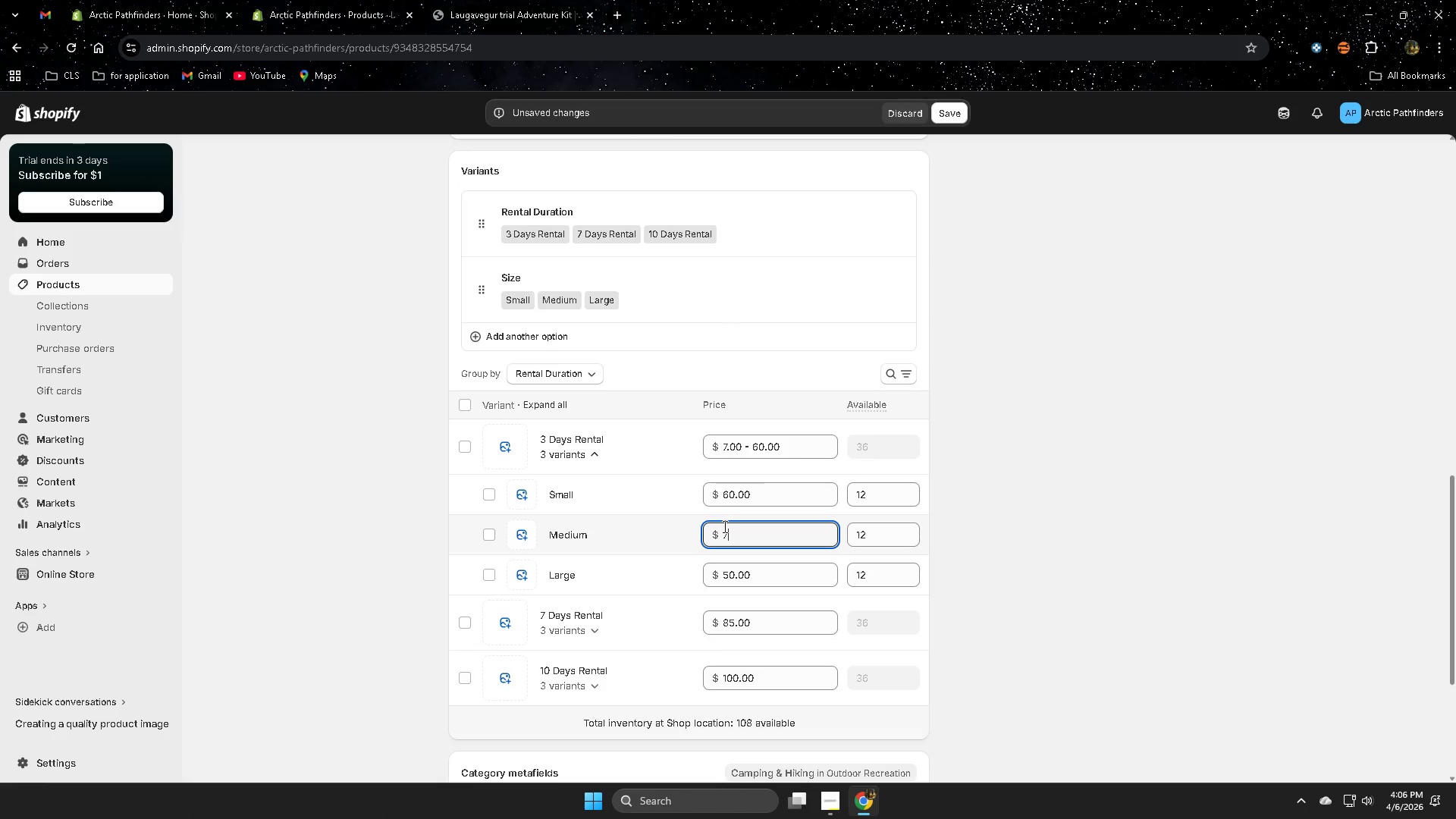 
key(Numpad0)
 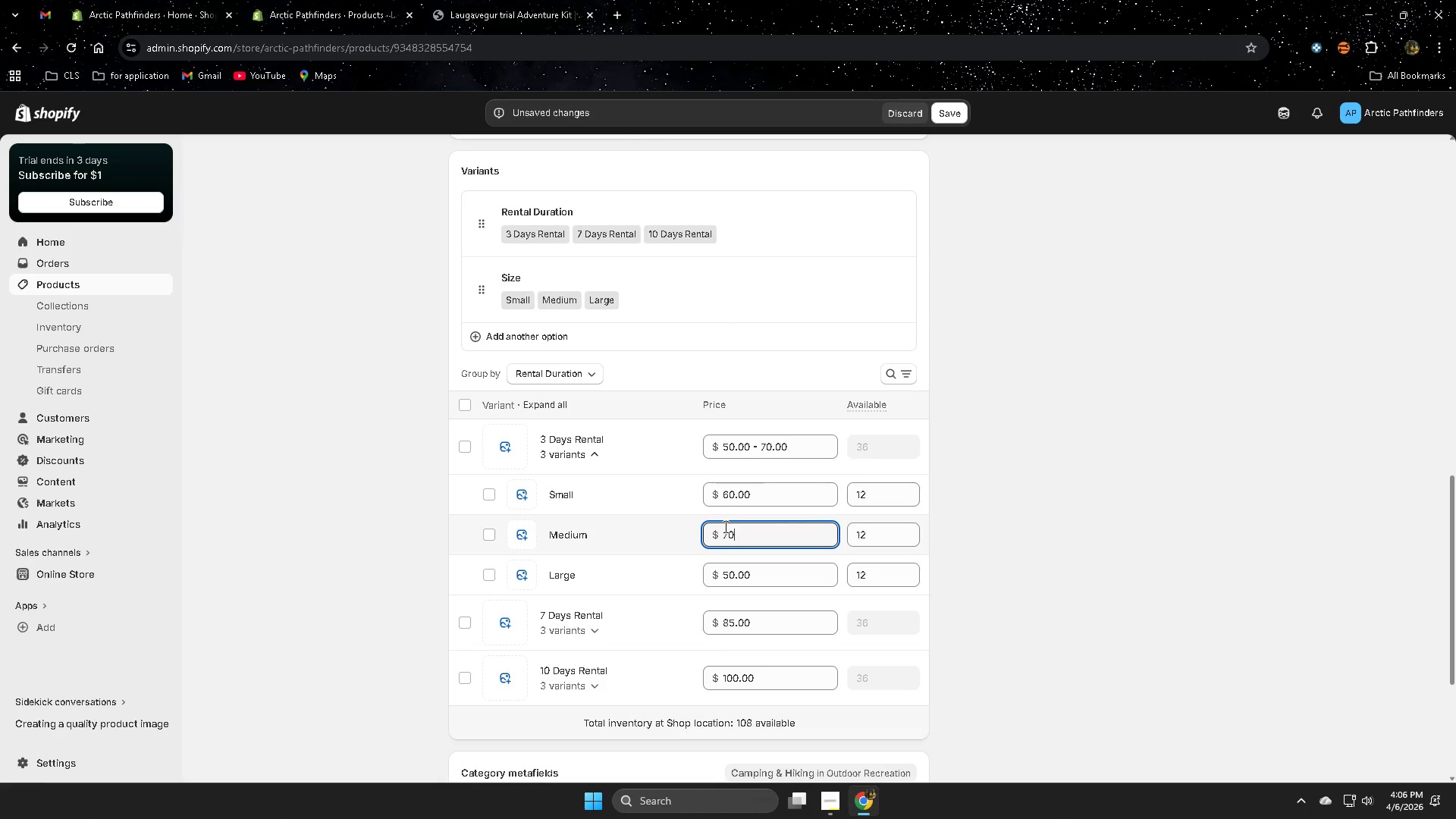 
left_click_drag(start_coordinate=[761, 571], to_coordinate=[717, 576])
 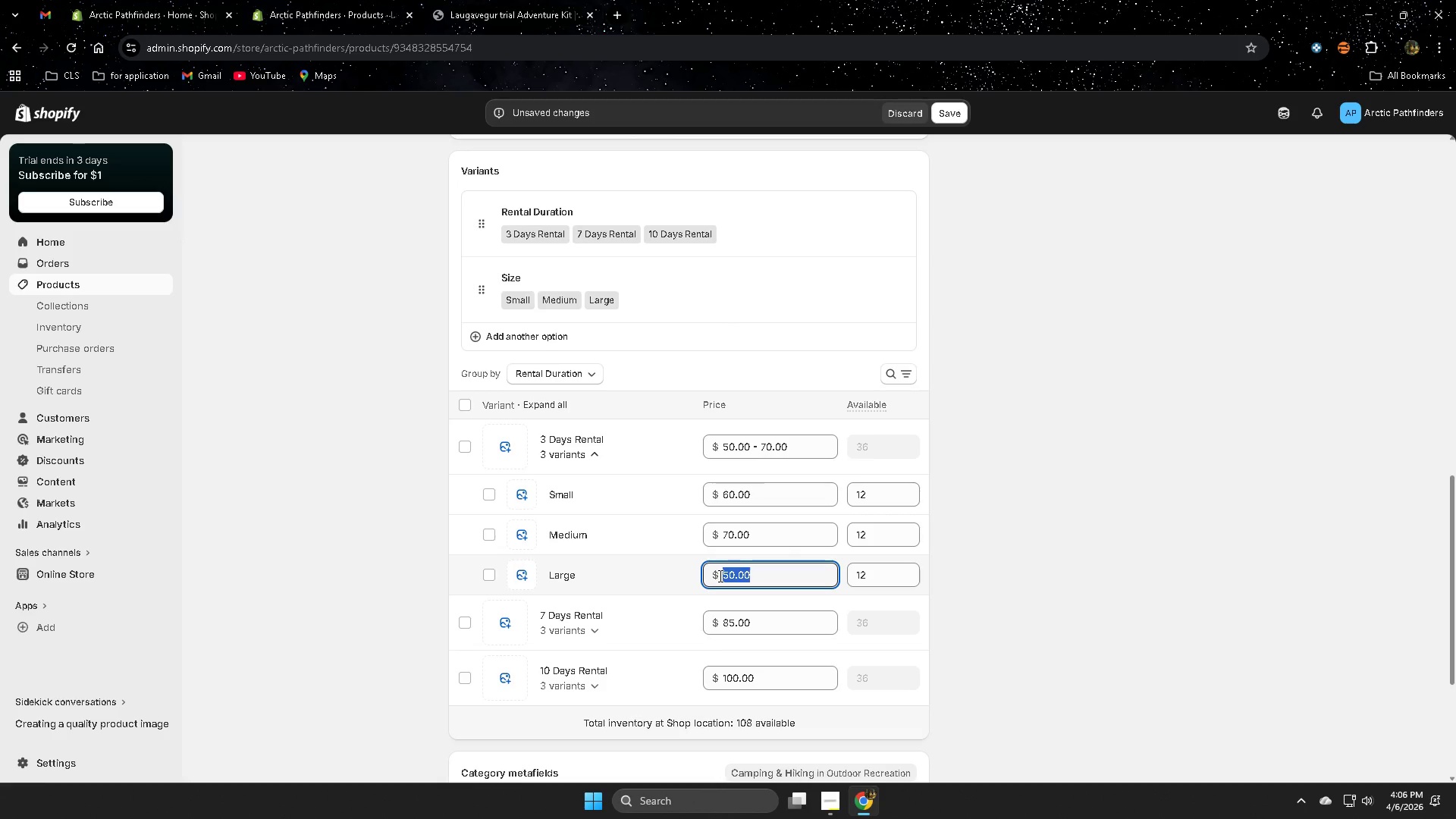 
key(Numpad8)
 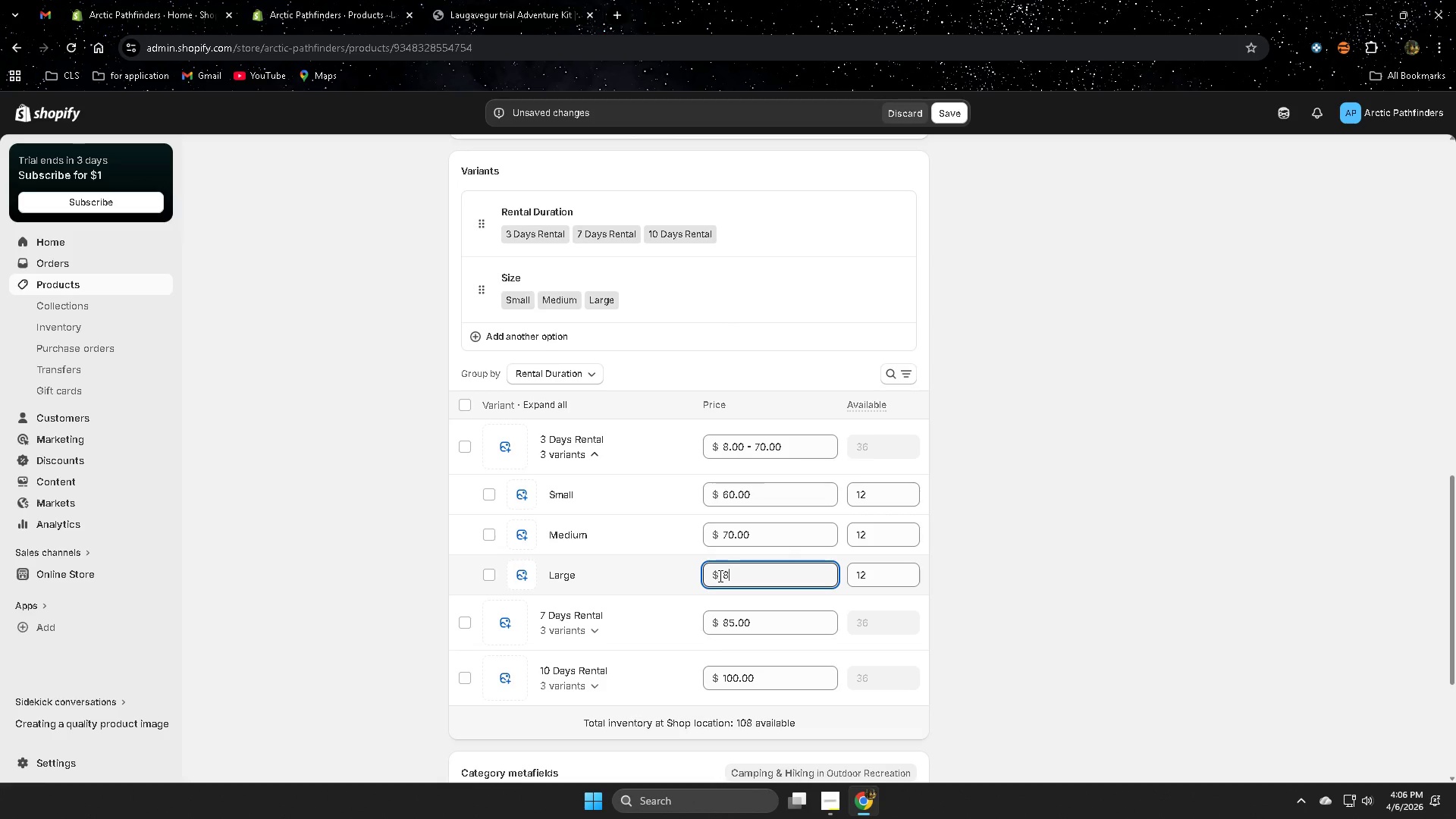 
key(Numpad0)
 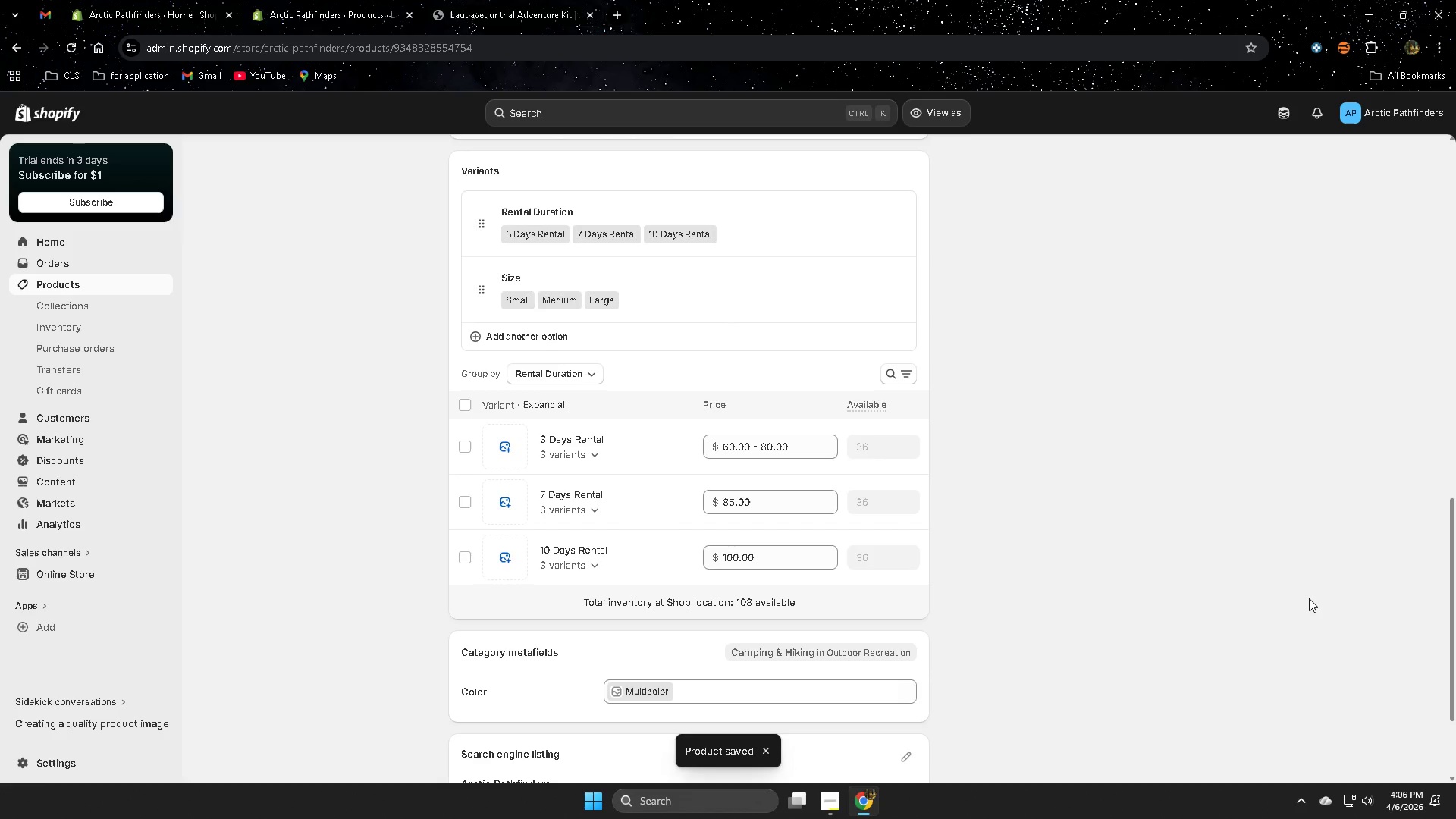 
wait(7.08)
 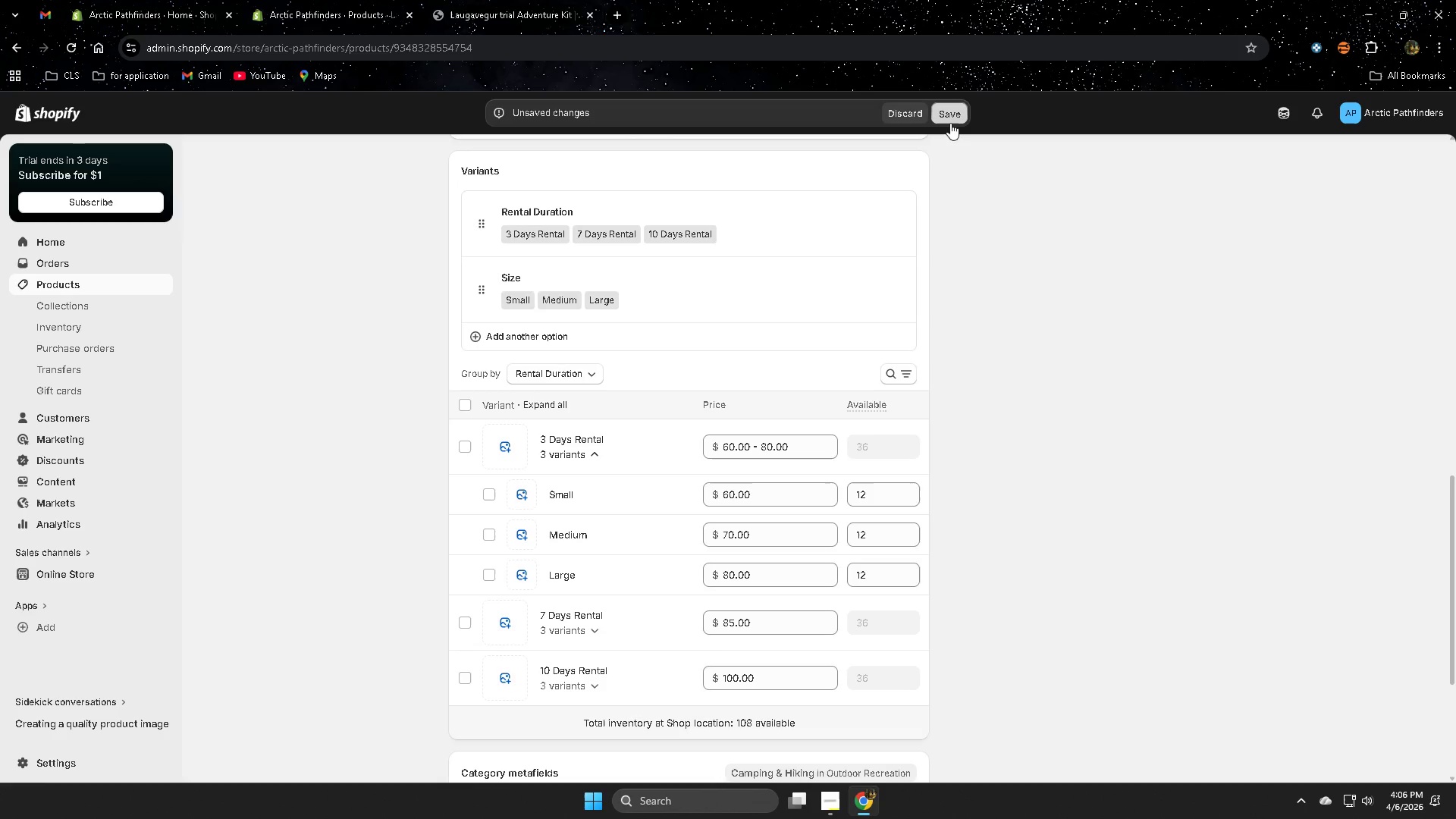 
left_click([498, 0])
 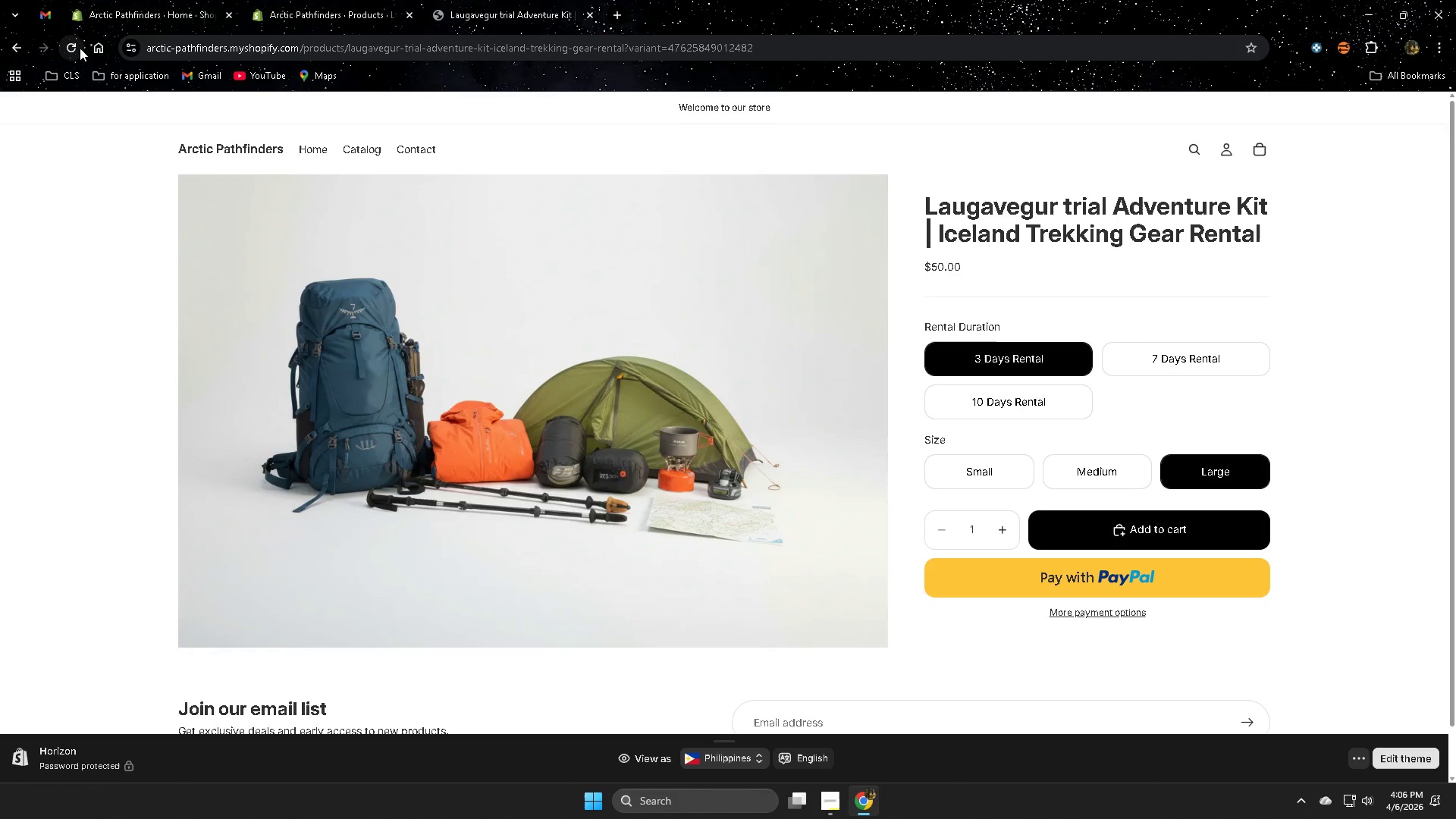 
left_click([74, 47])
 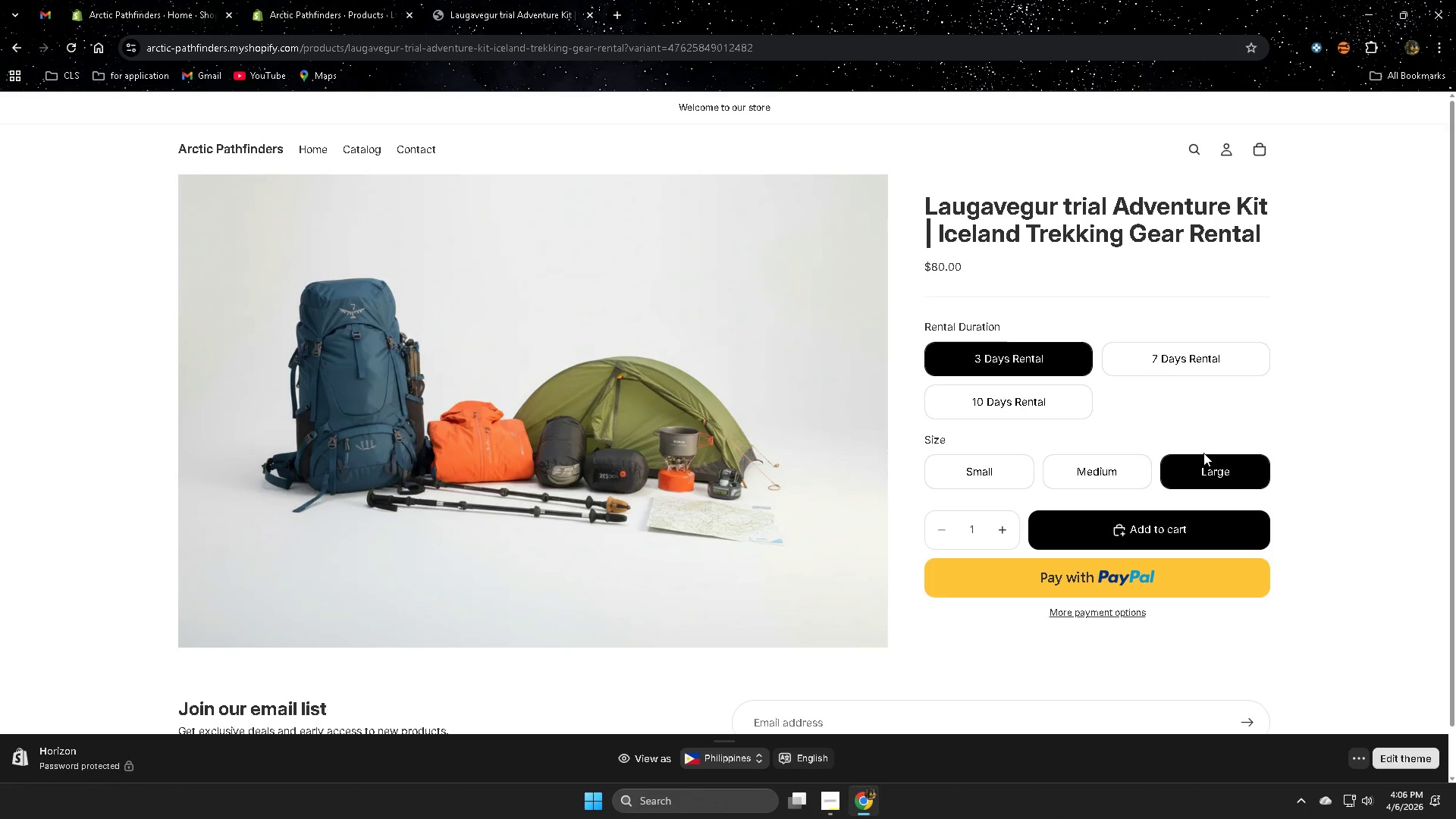 
left_click([1000, 358])
 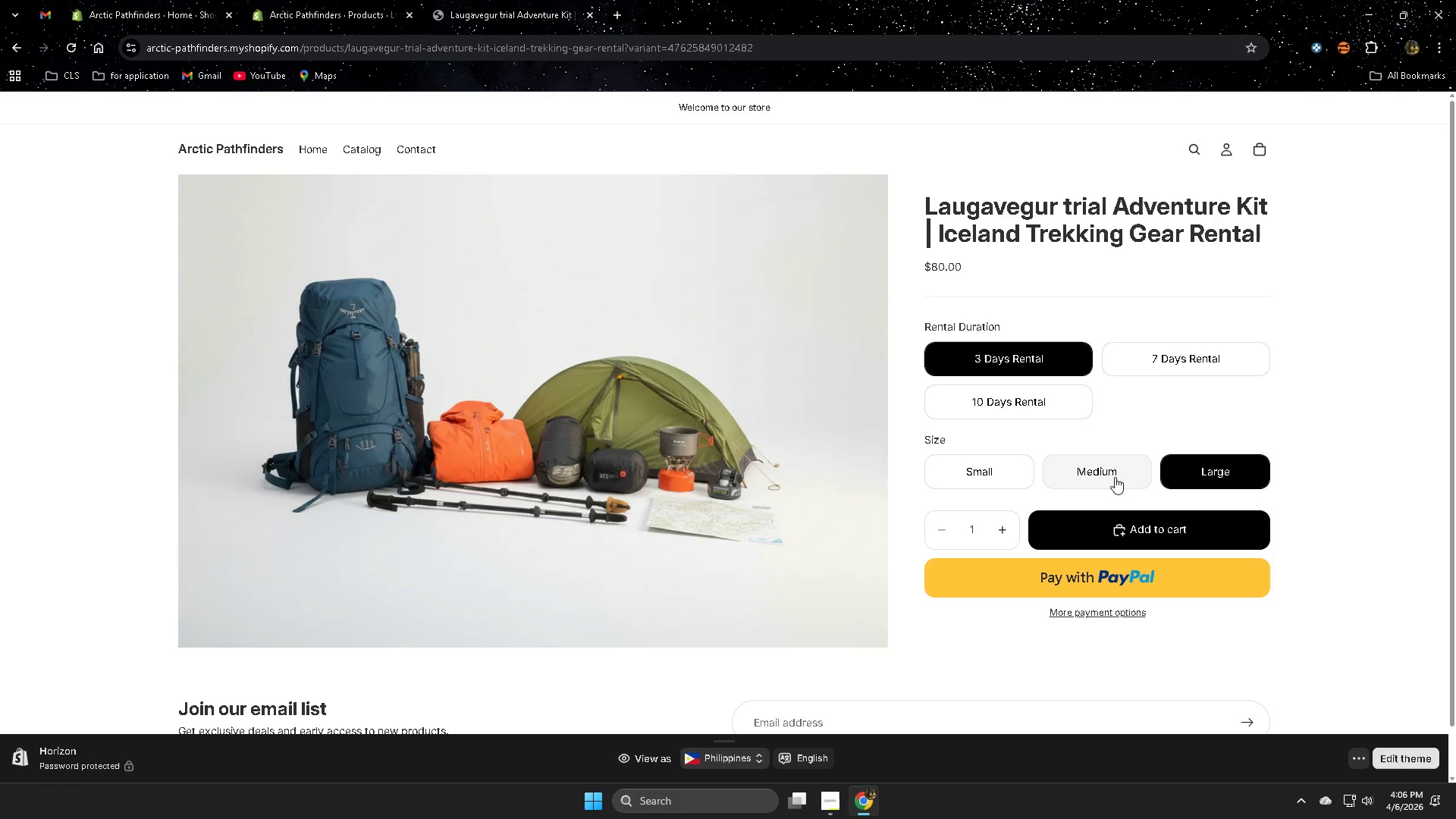 
left_click([1115, 477])
 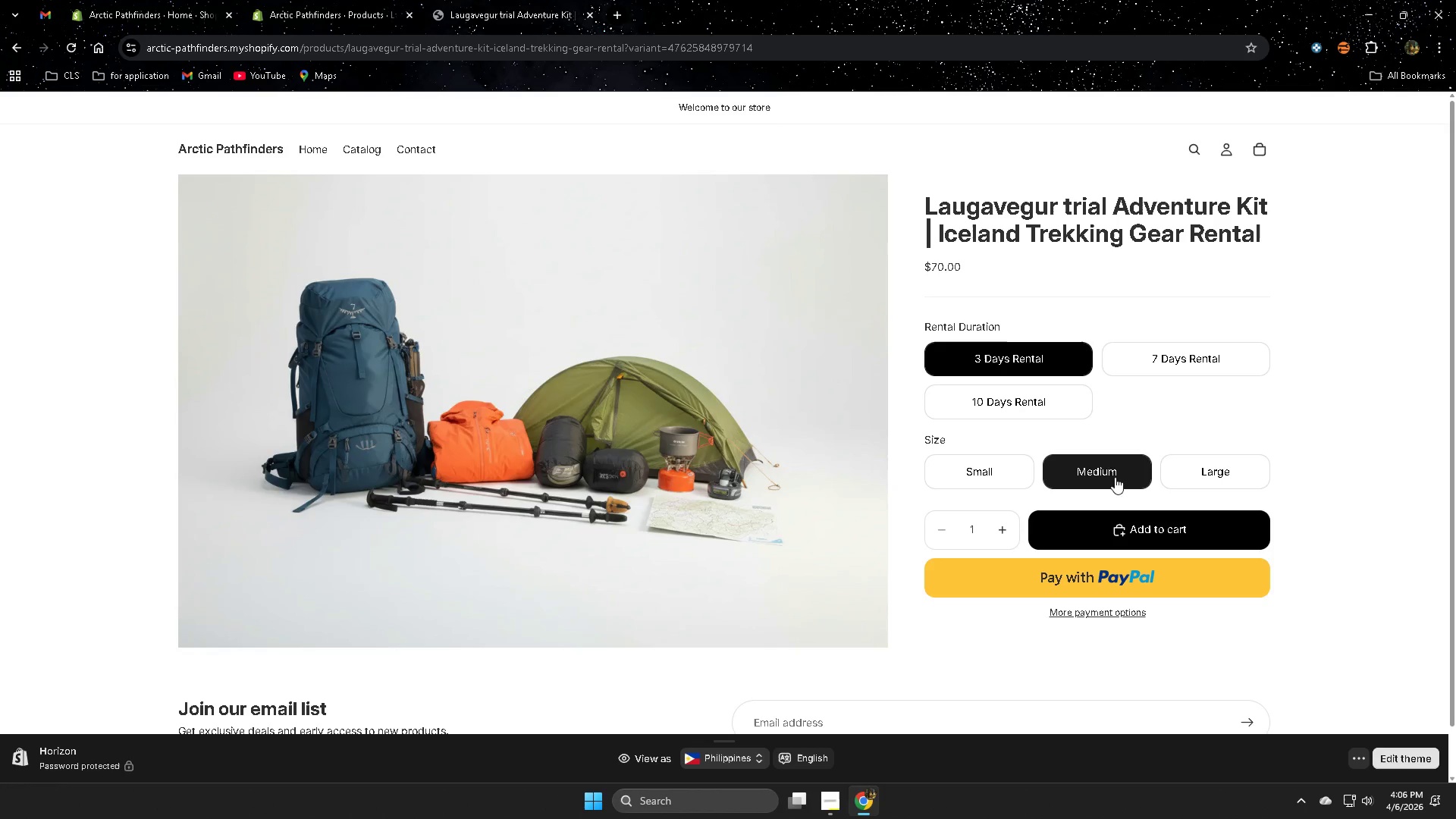 
left_click([973, 477])
 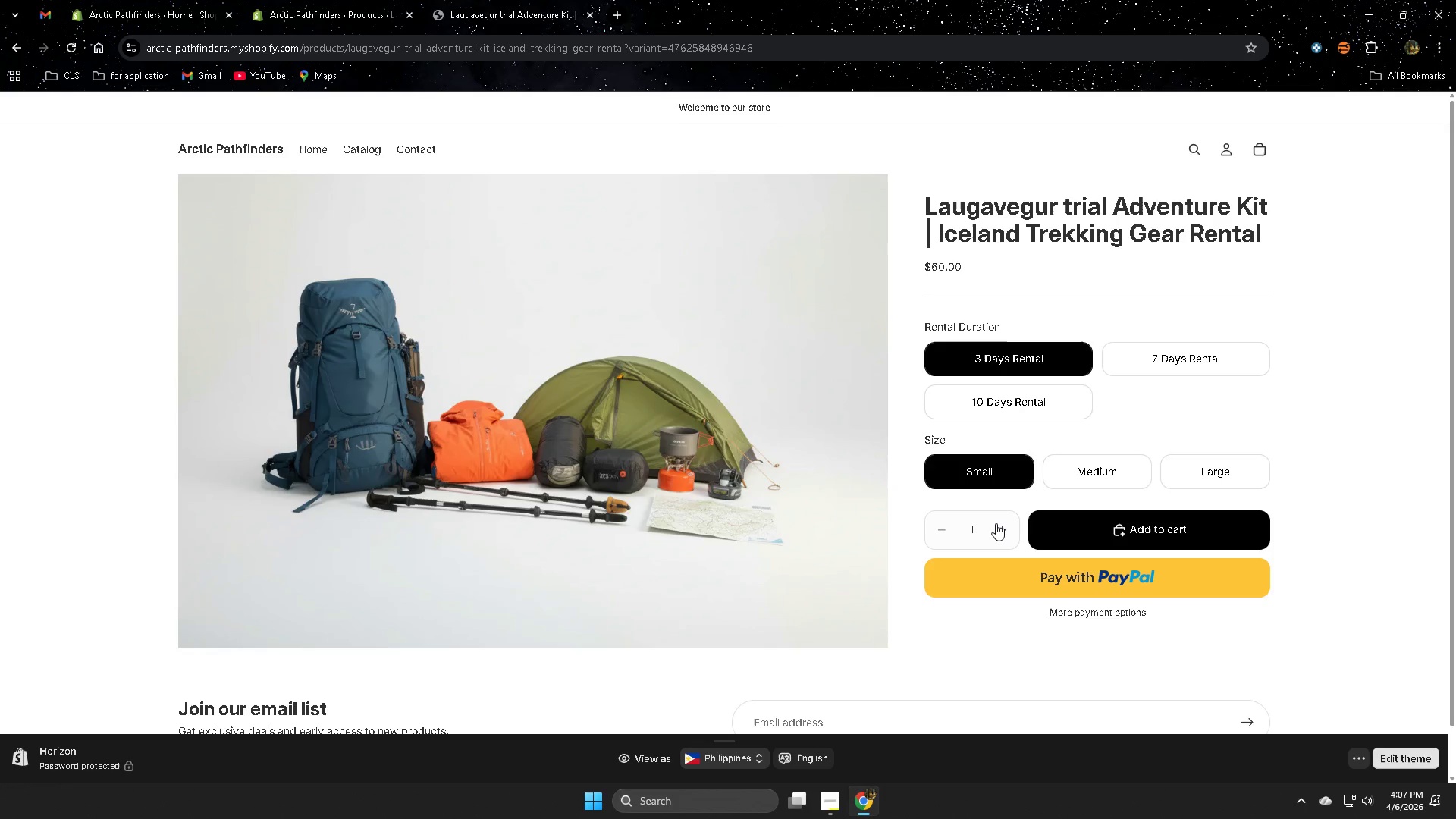 
wait(5.17)
 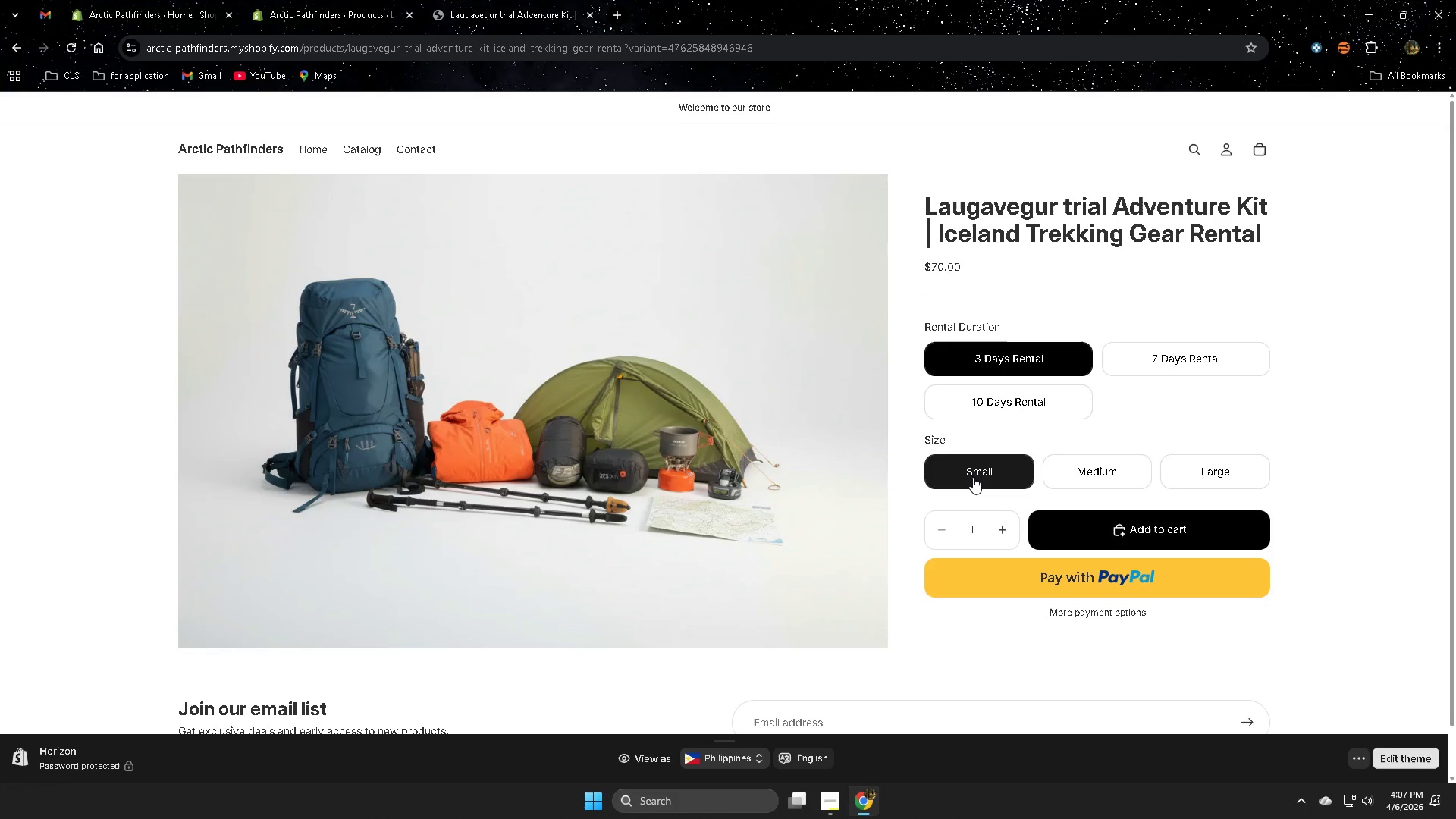 
left_click([307, 3])
 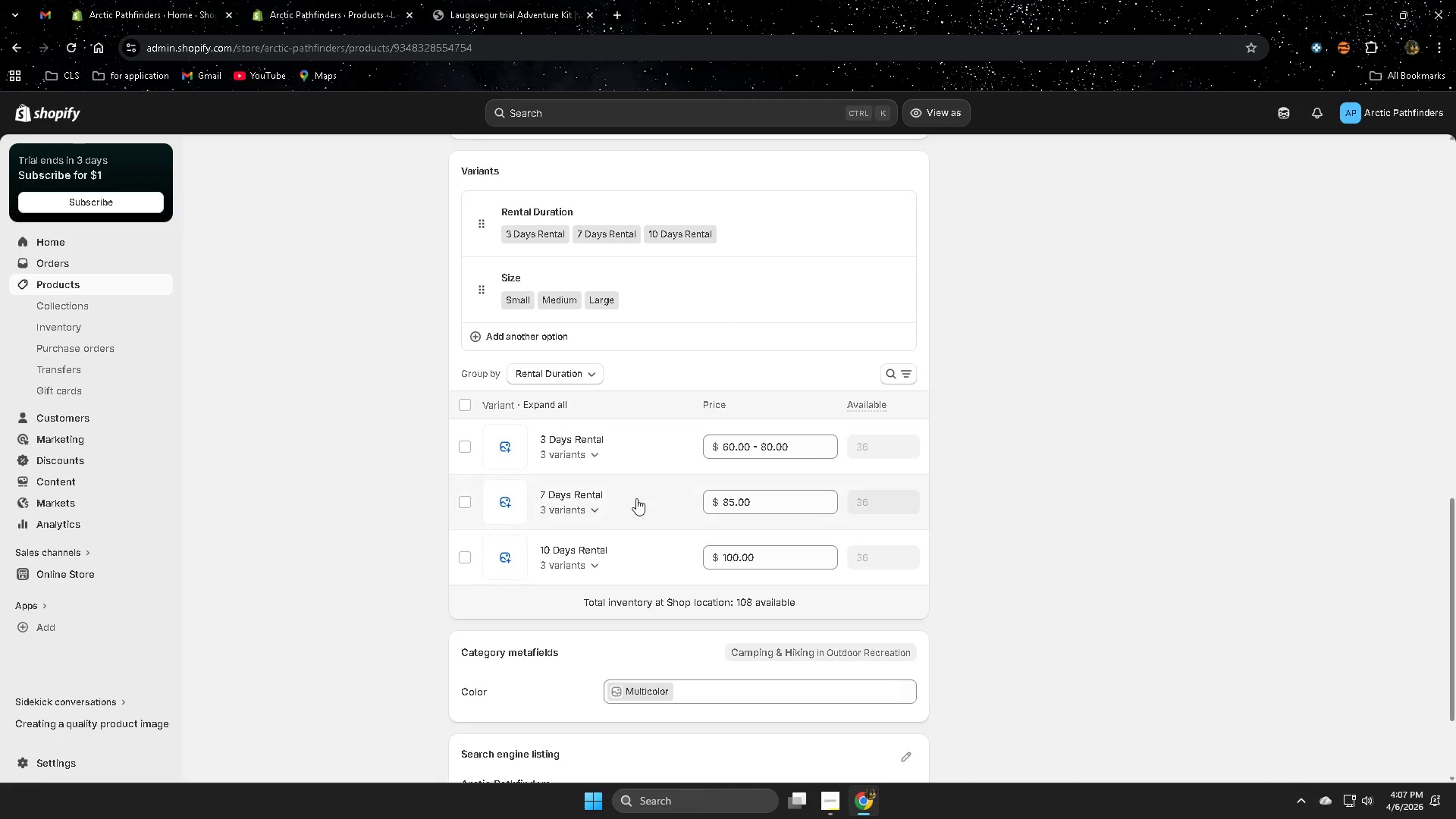 
left_click([596, 507])
 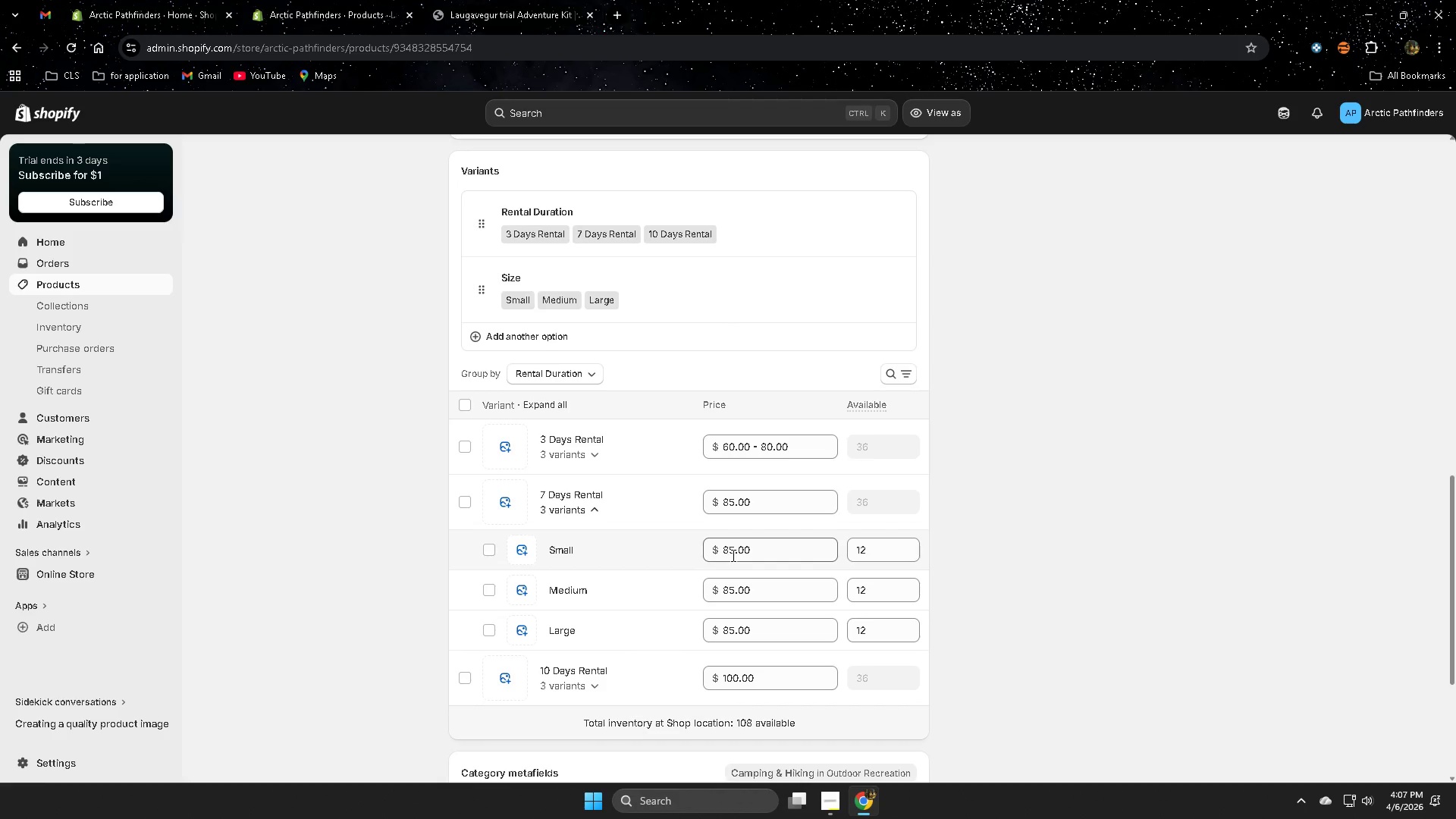 
left_click([737, 549])
 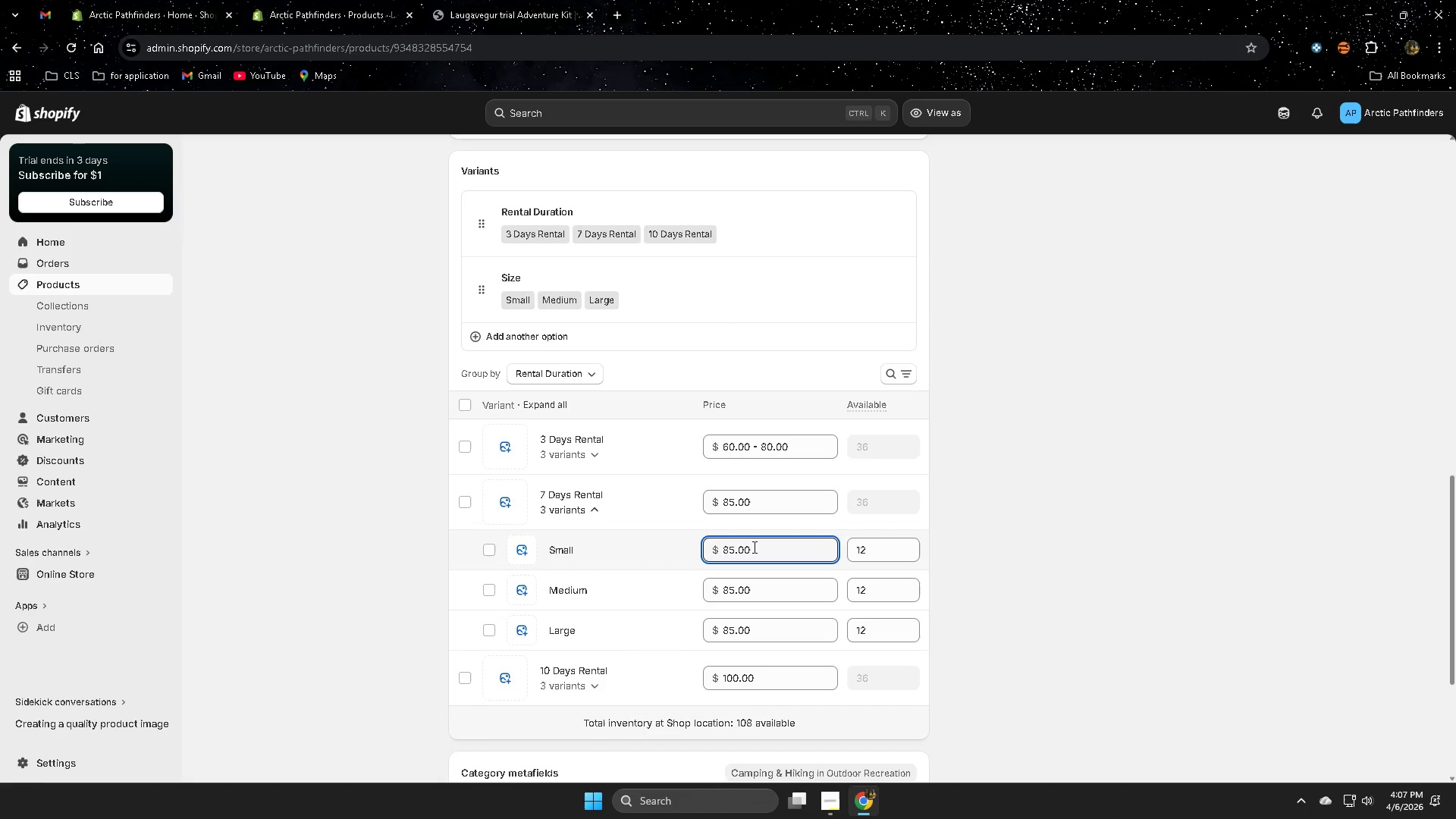 
left_click_drag(start_coordinate=[753, 547], to_coordinate=[723, 552])
 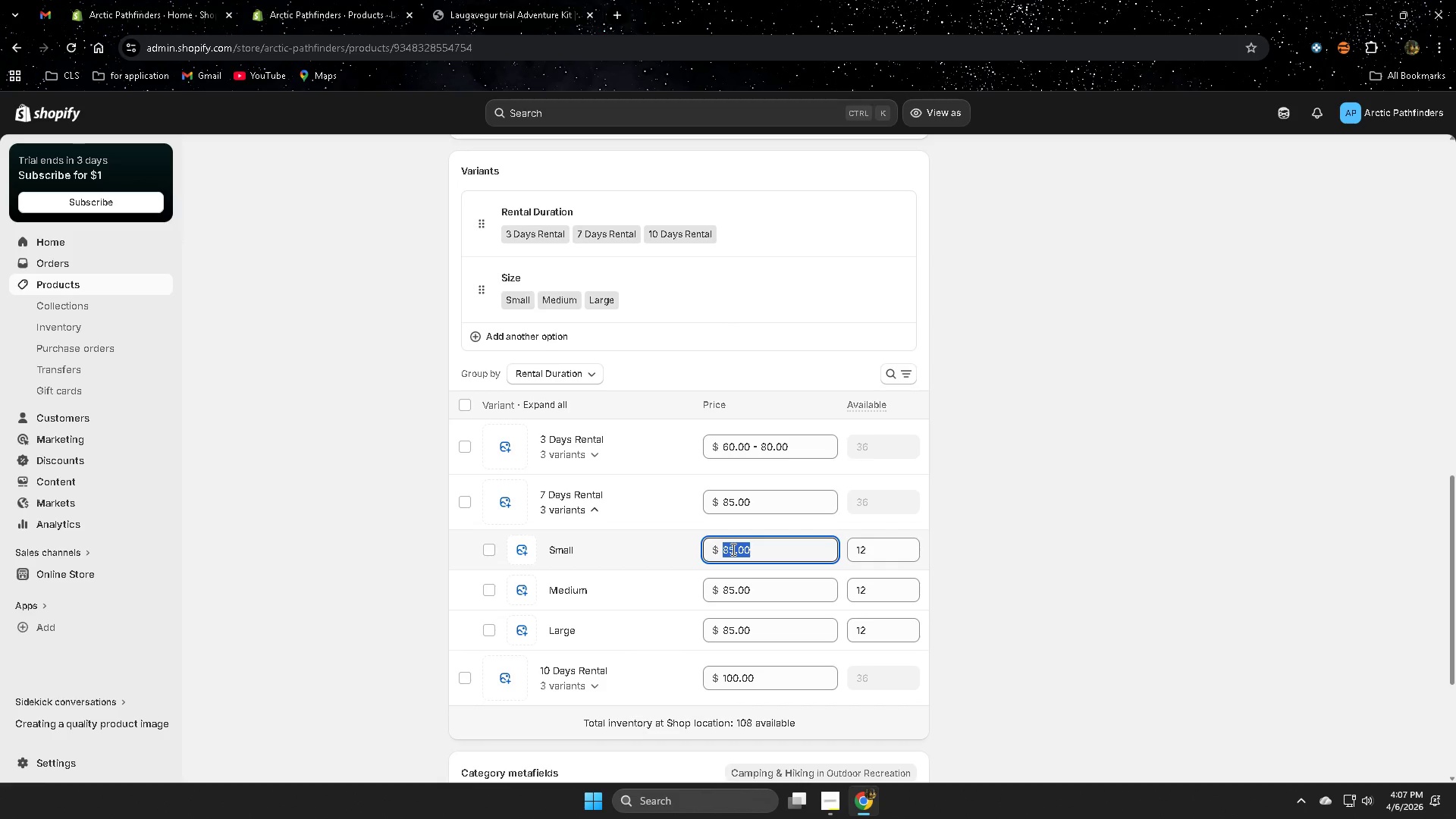 
key(Numpad9)
 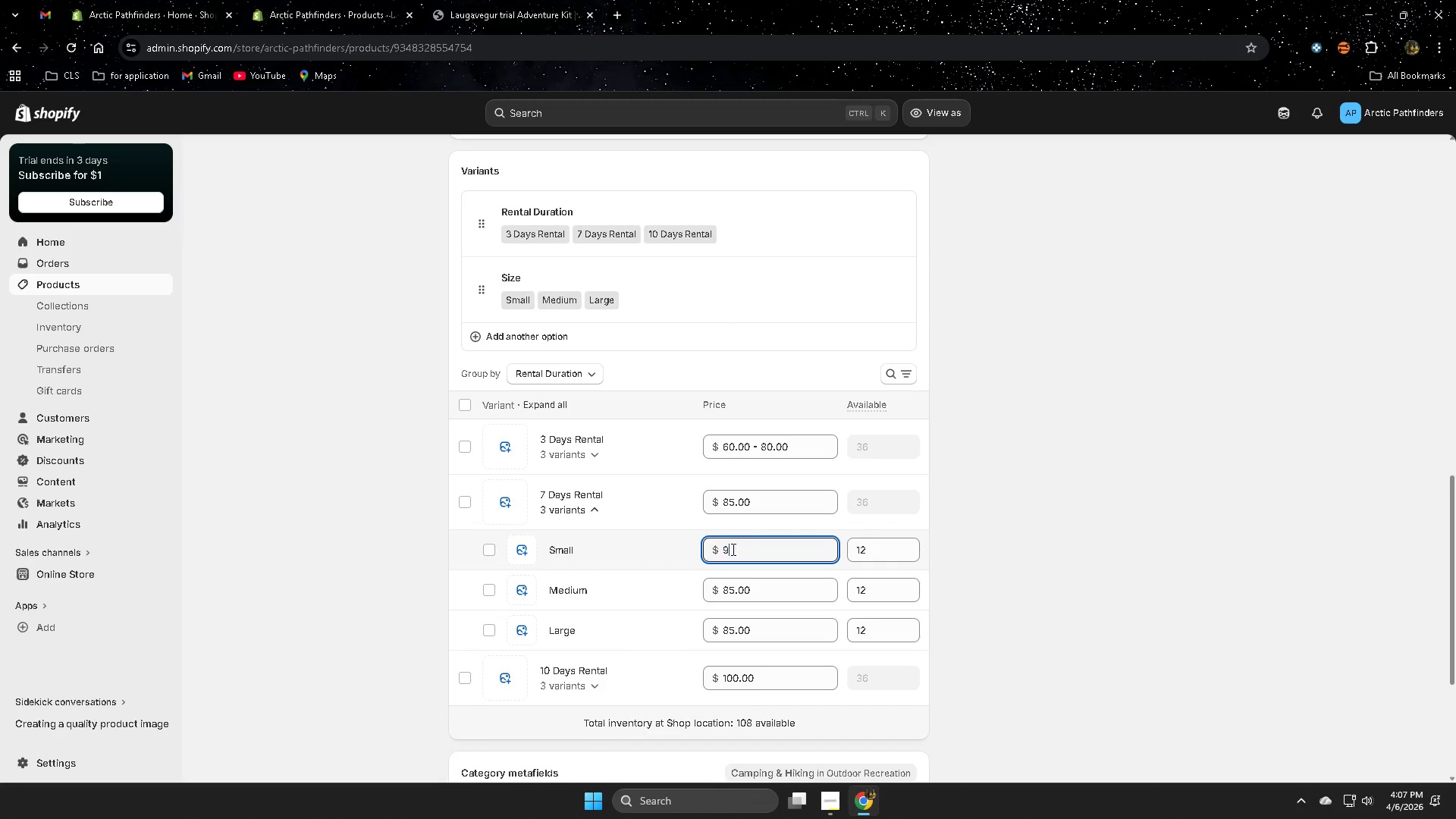 
key(Numpad5)
 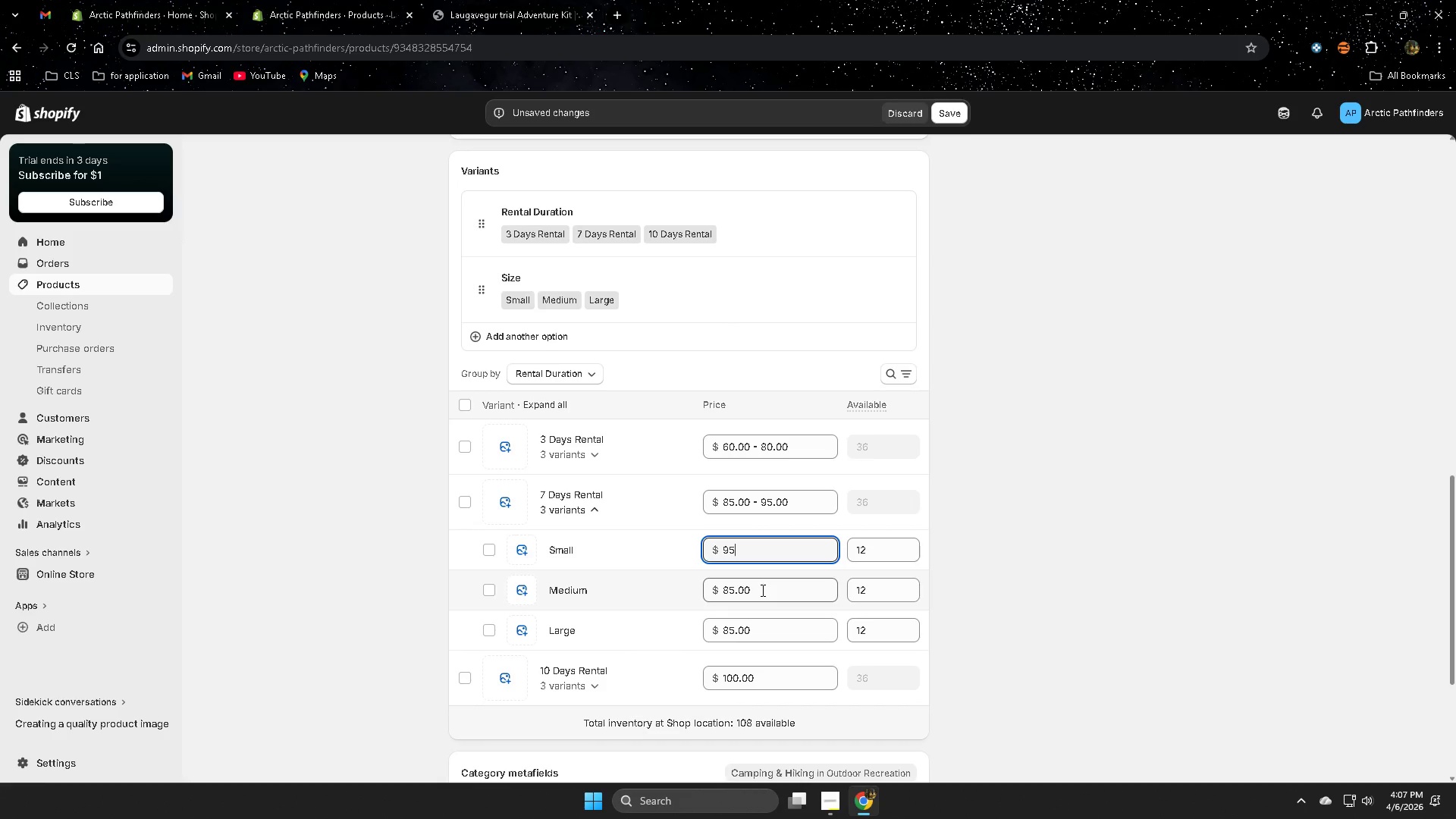 
left_click_drag(start_coordinate=[761, 590], to_coordinate=[720, 588])
 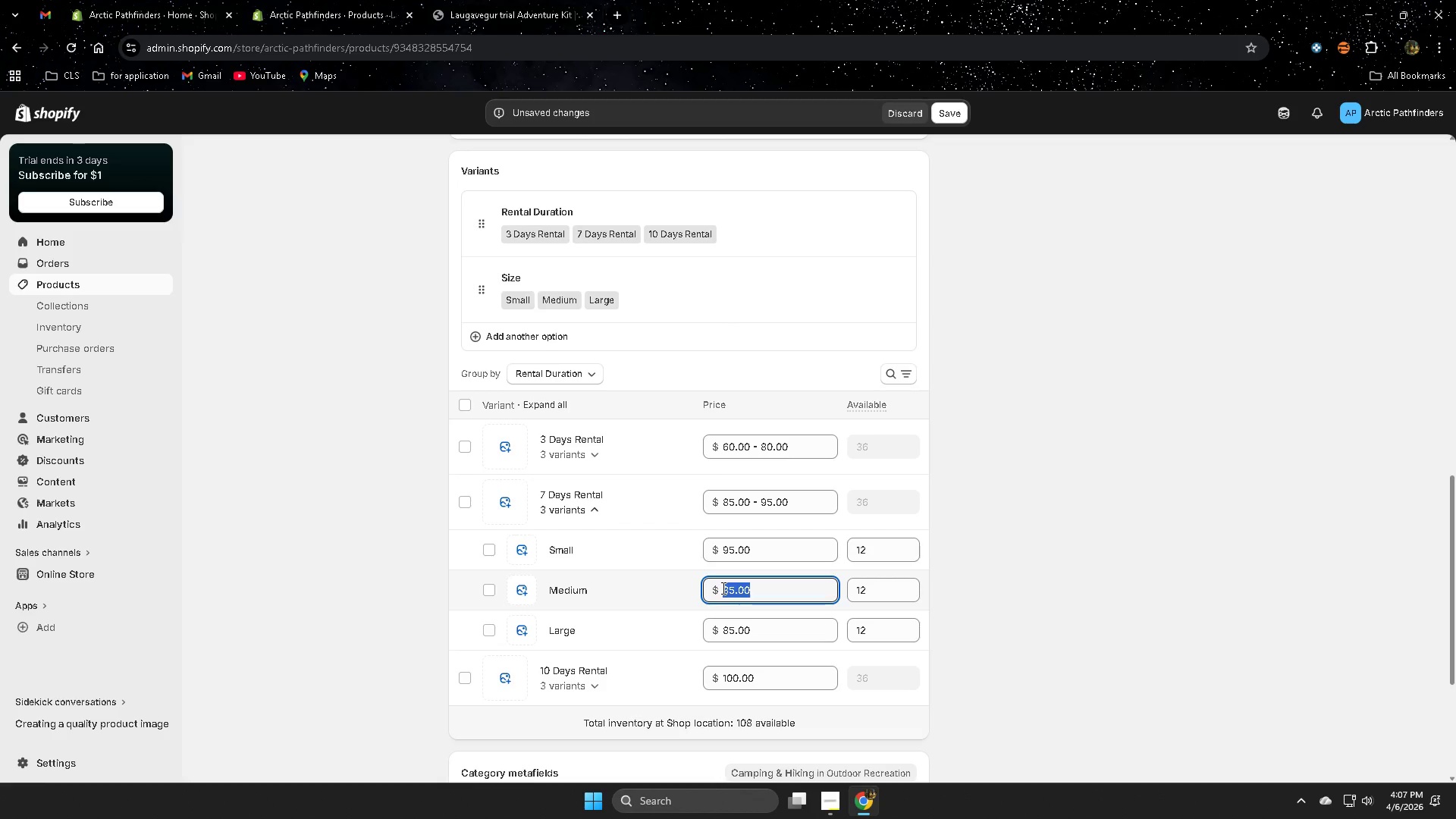 
key(Numpad1)
 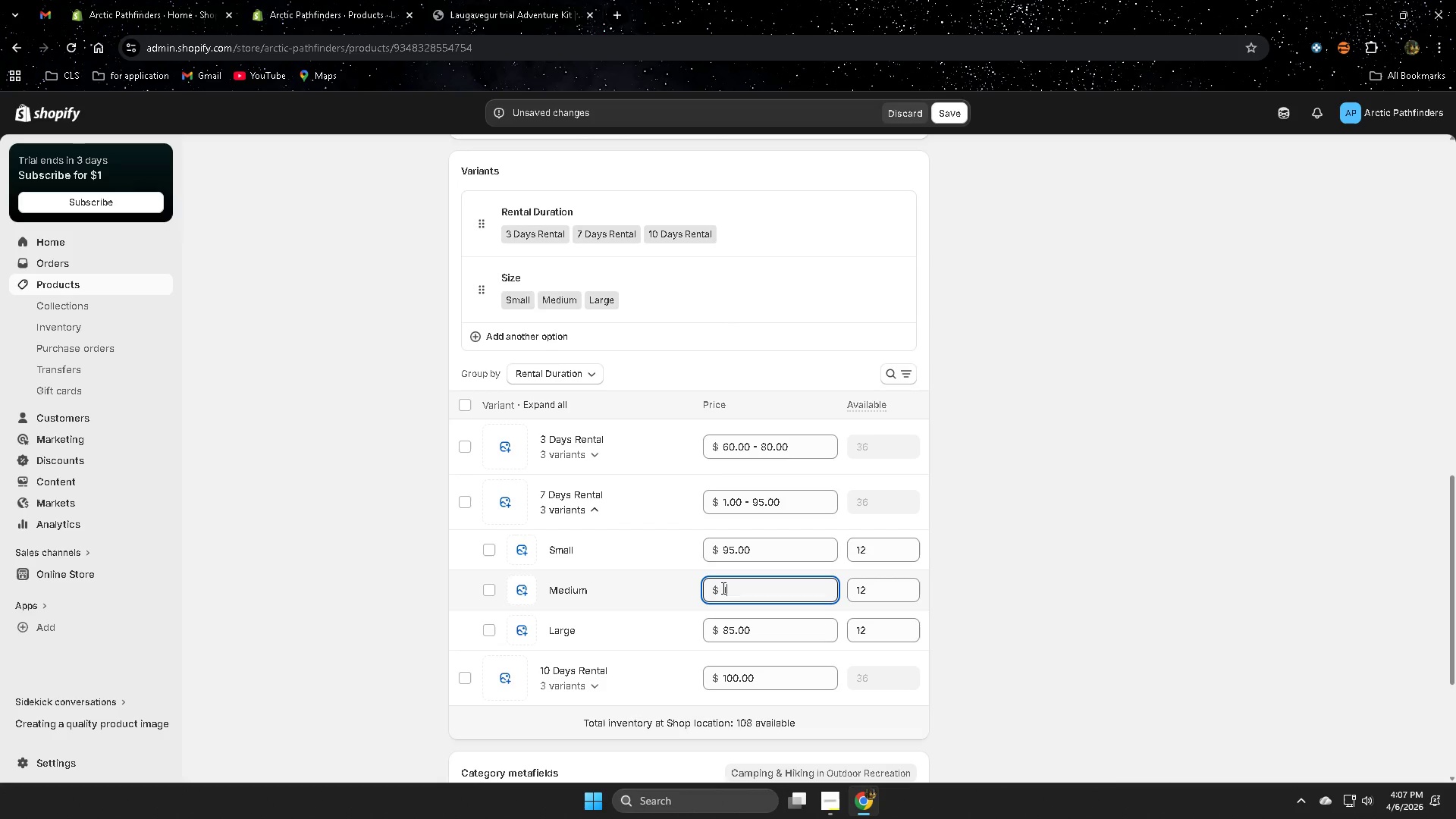 
key(Numpad0)
 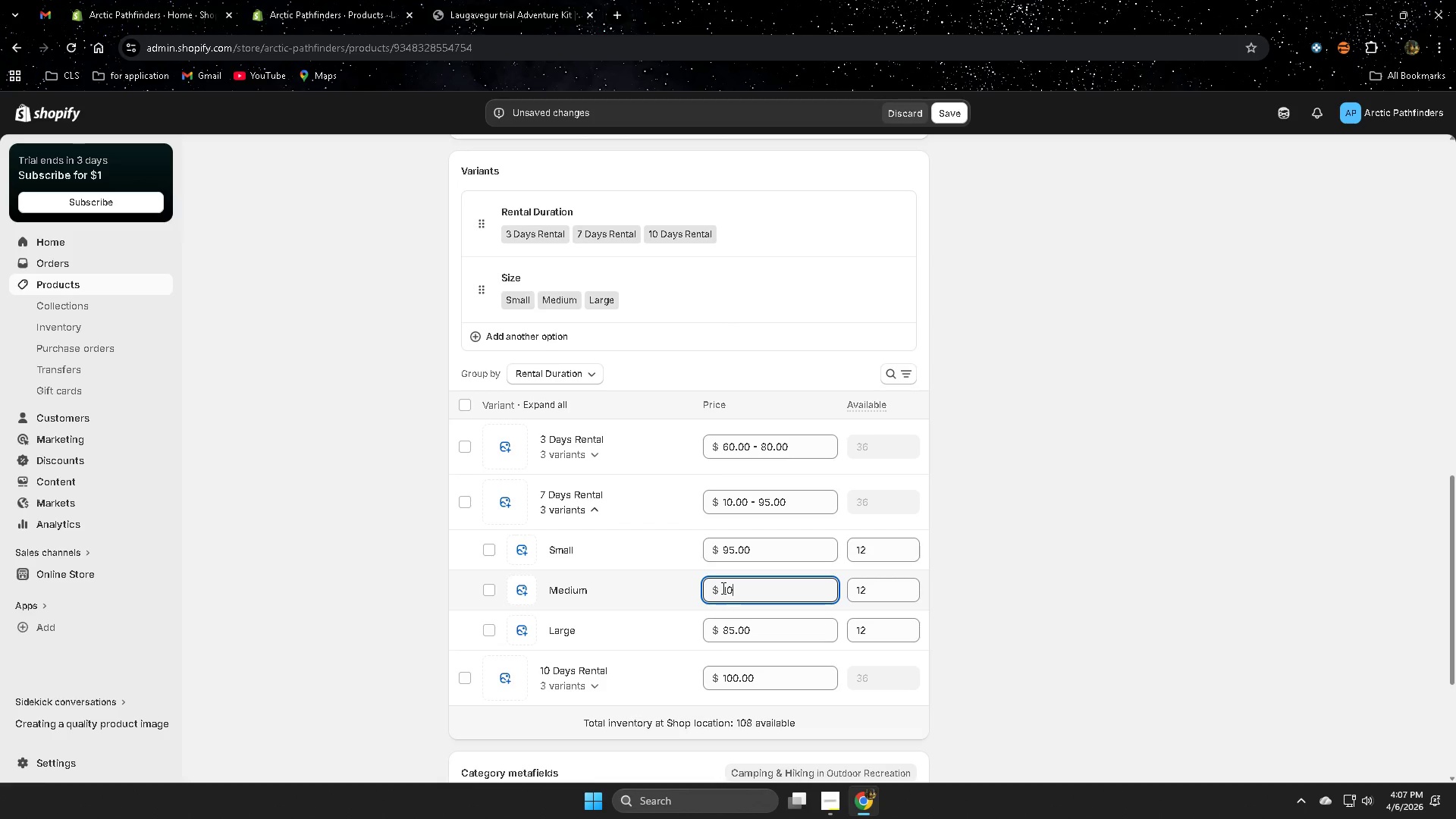 
key(Numpad5)
 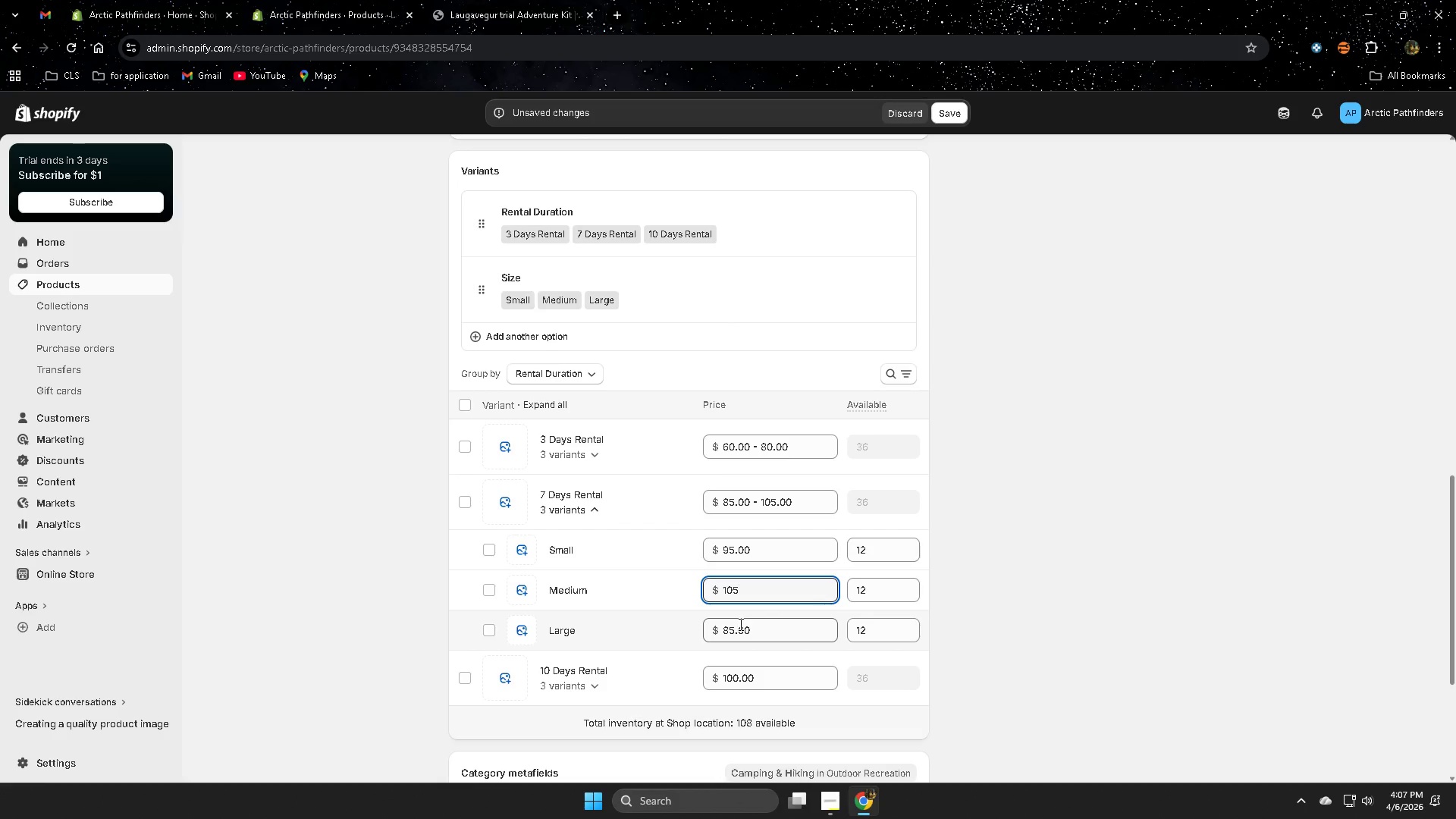 
left_click_drag(start_coordinate=[758, 627], to_coordinate=[723, 629])
 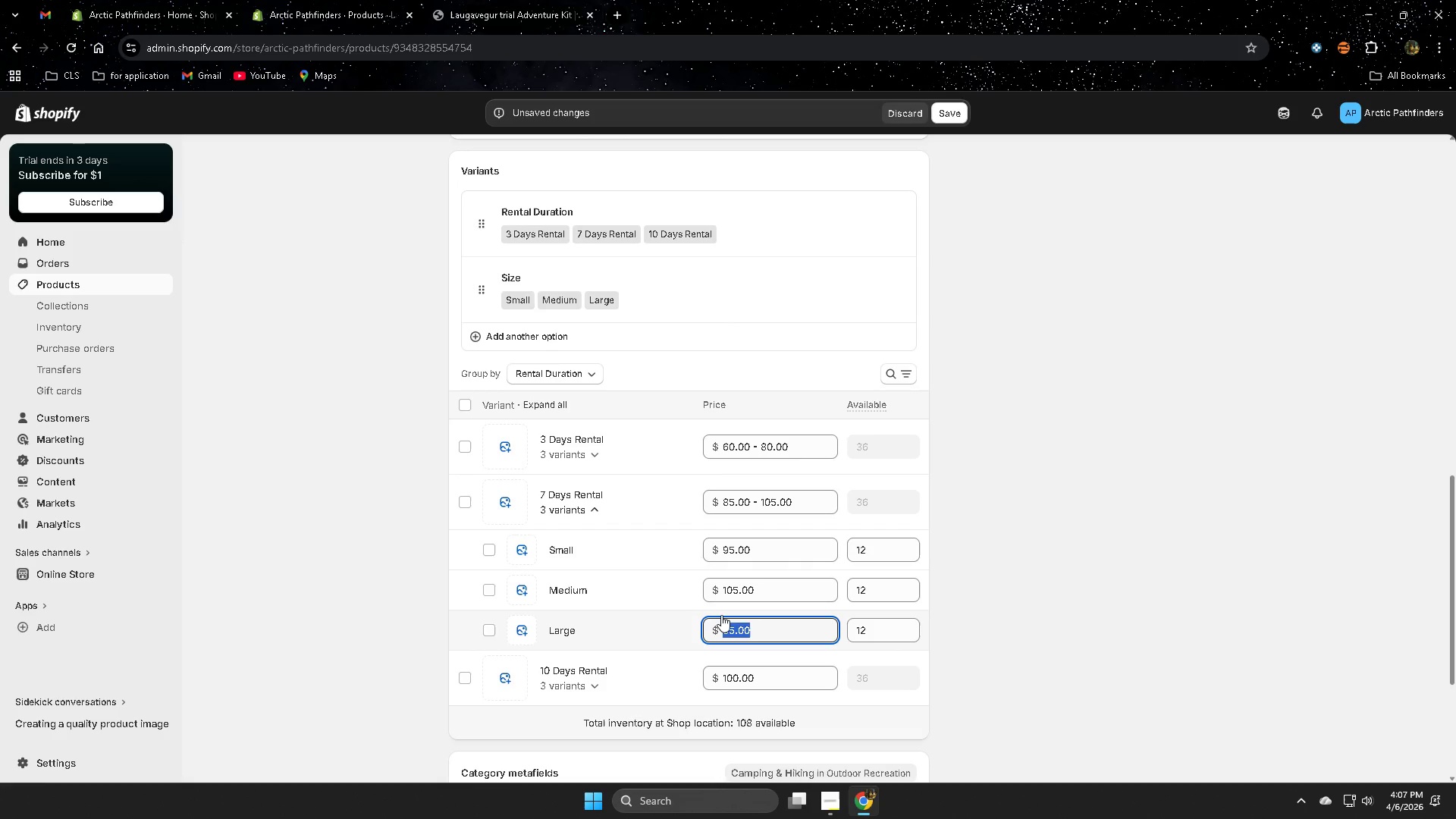 
key(Numpad1)
 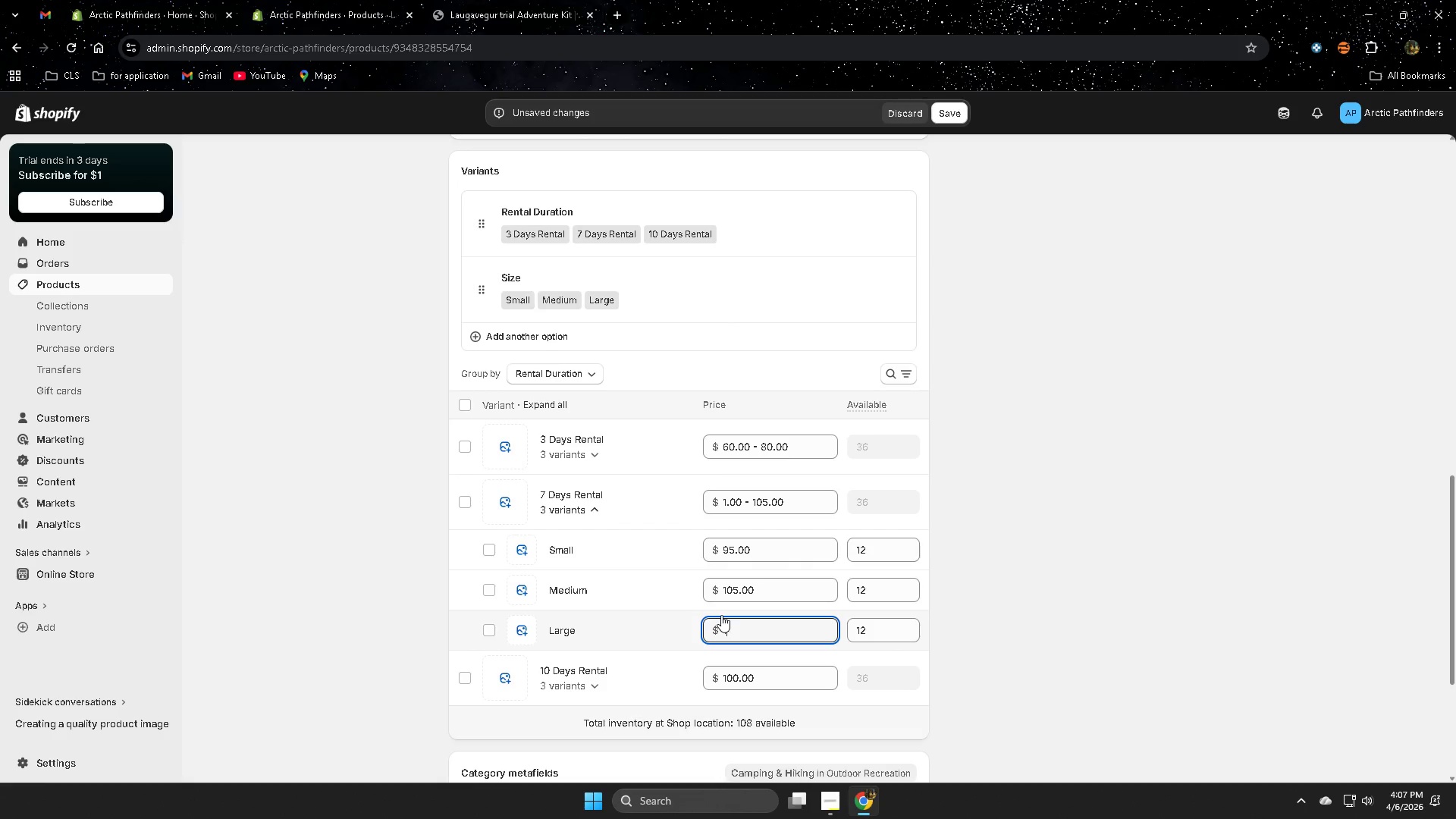 
key(Numpad1)
 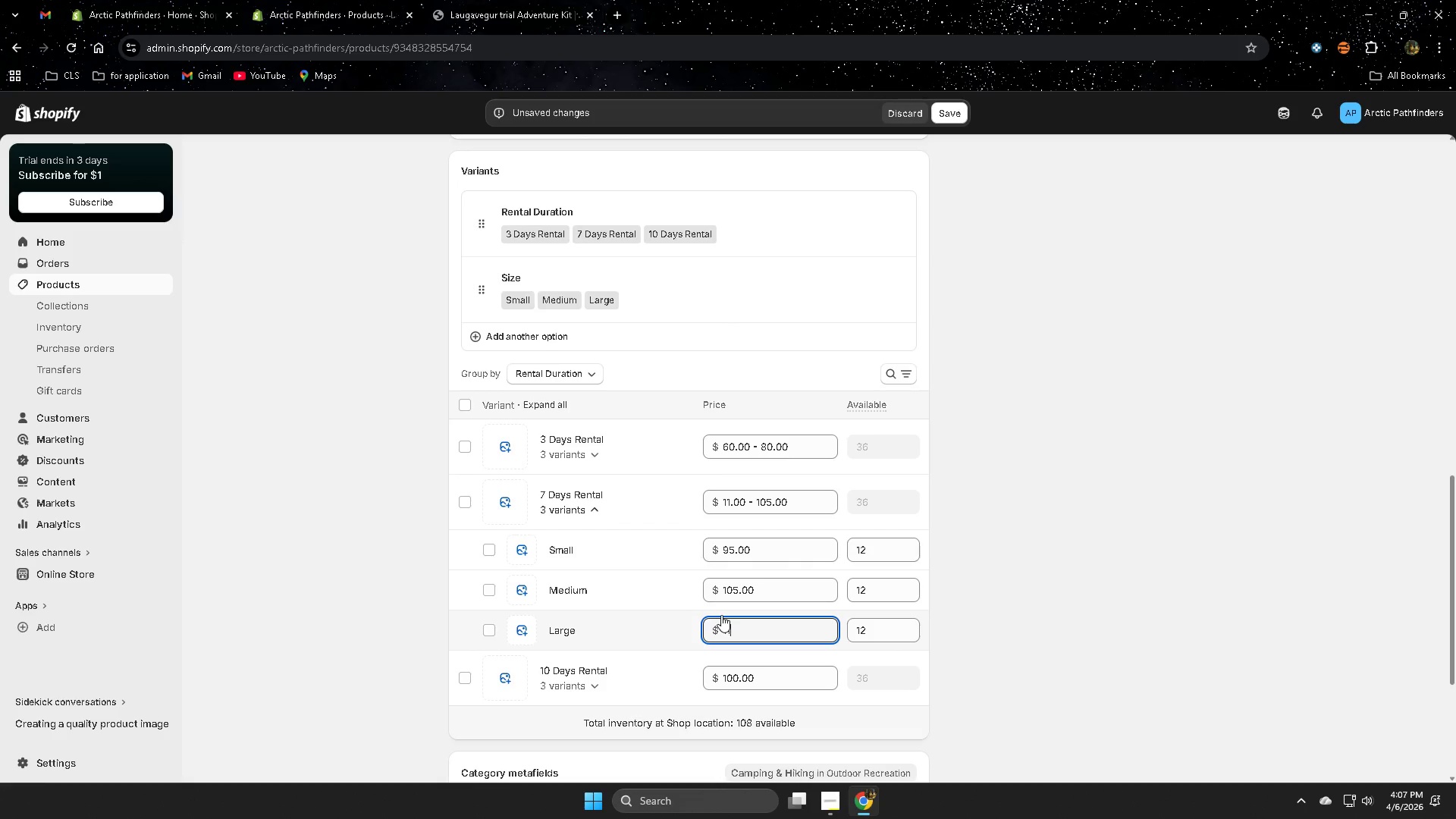 
key(Numpad5)
 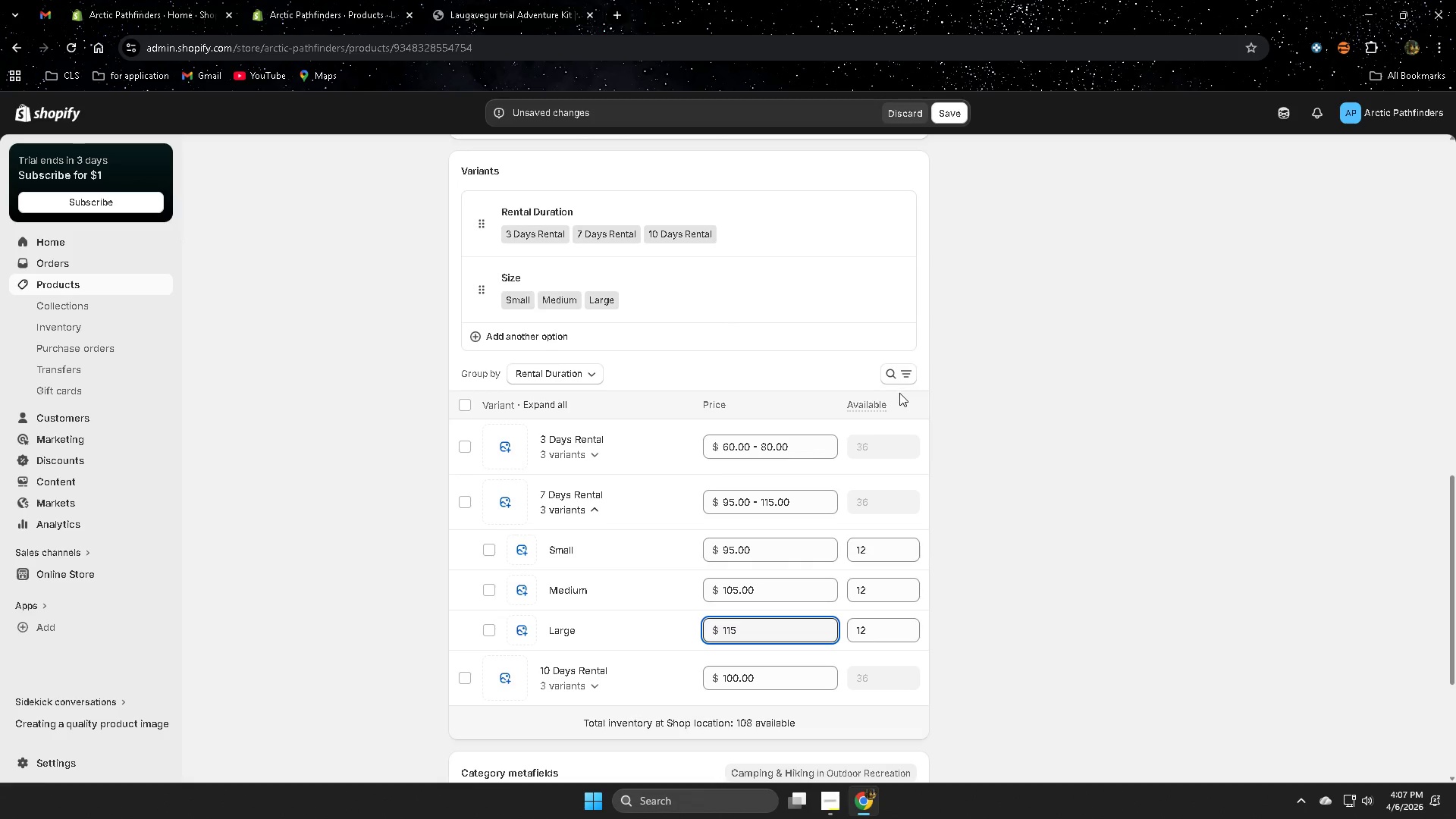 
left_click([956, 111])
 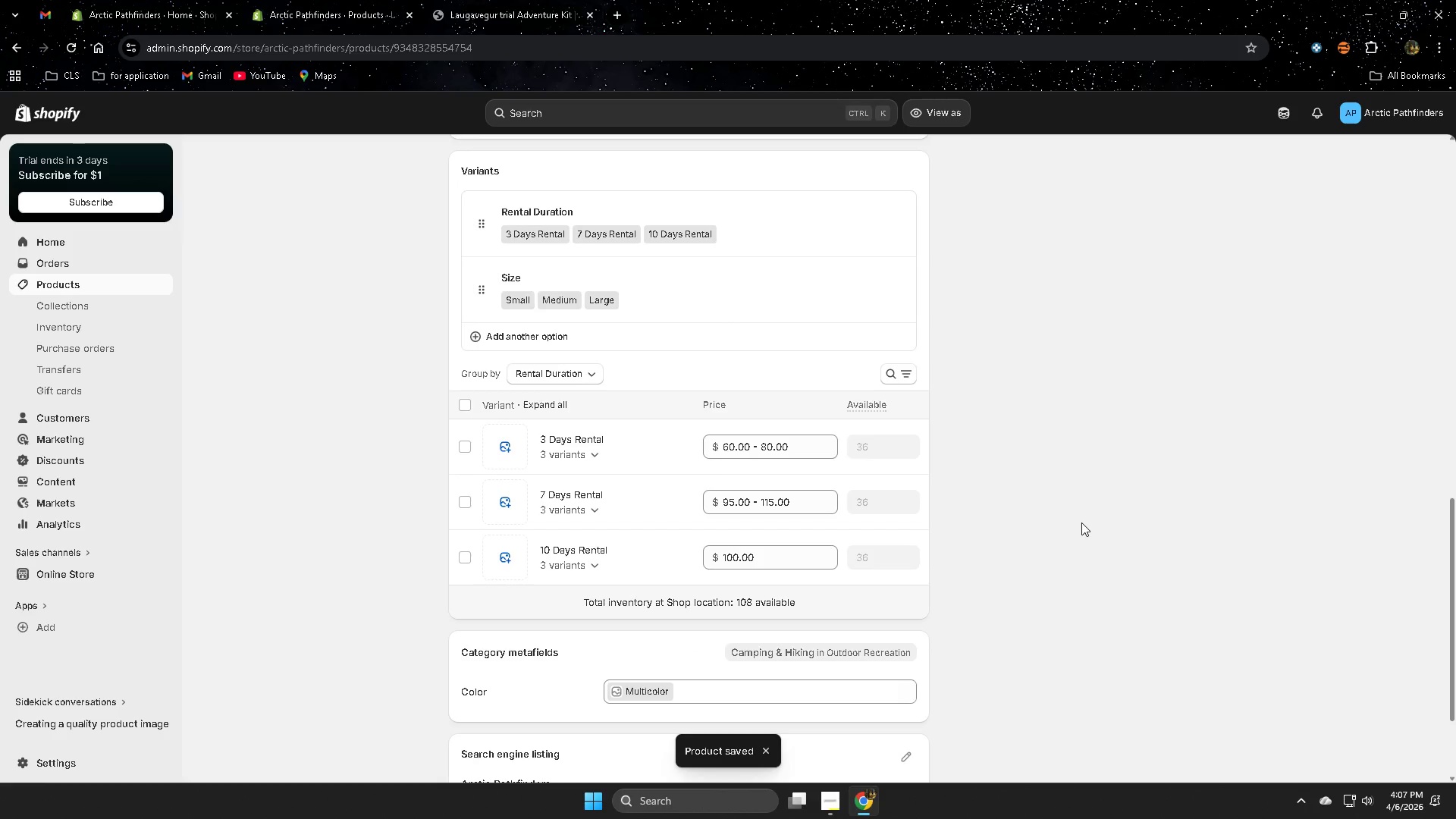 
wait(7.14)
 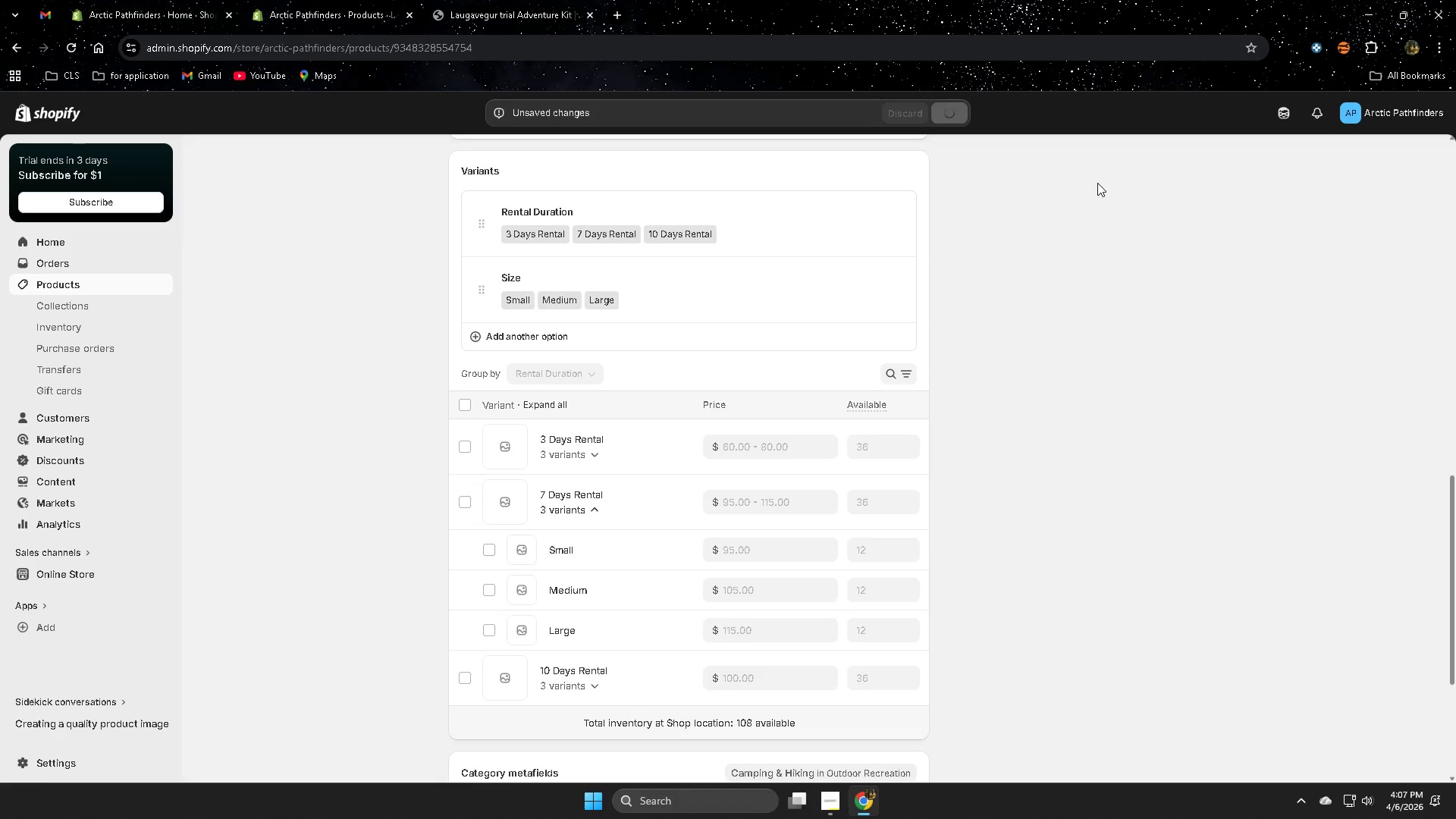 
left_click([593, 565])
 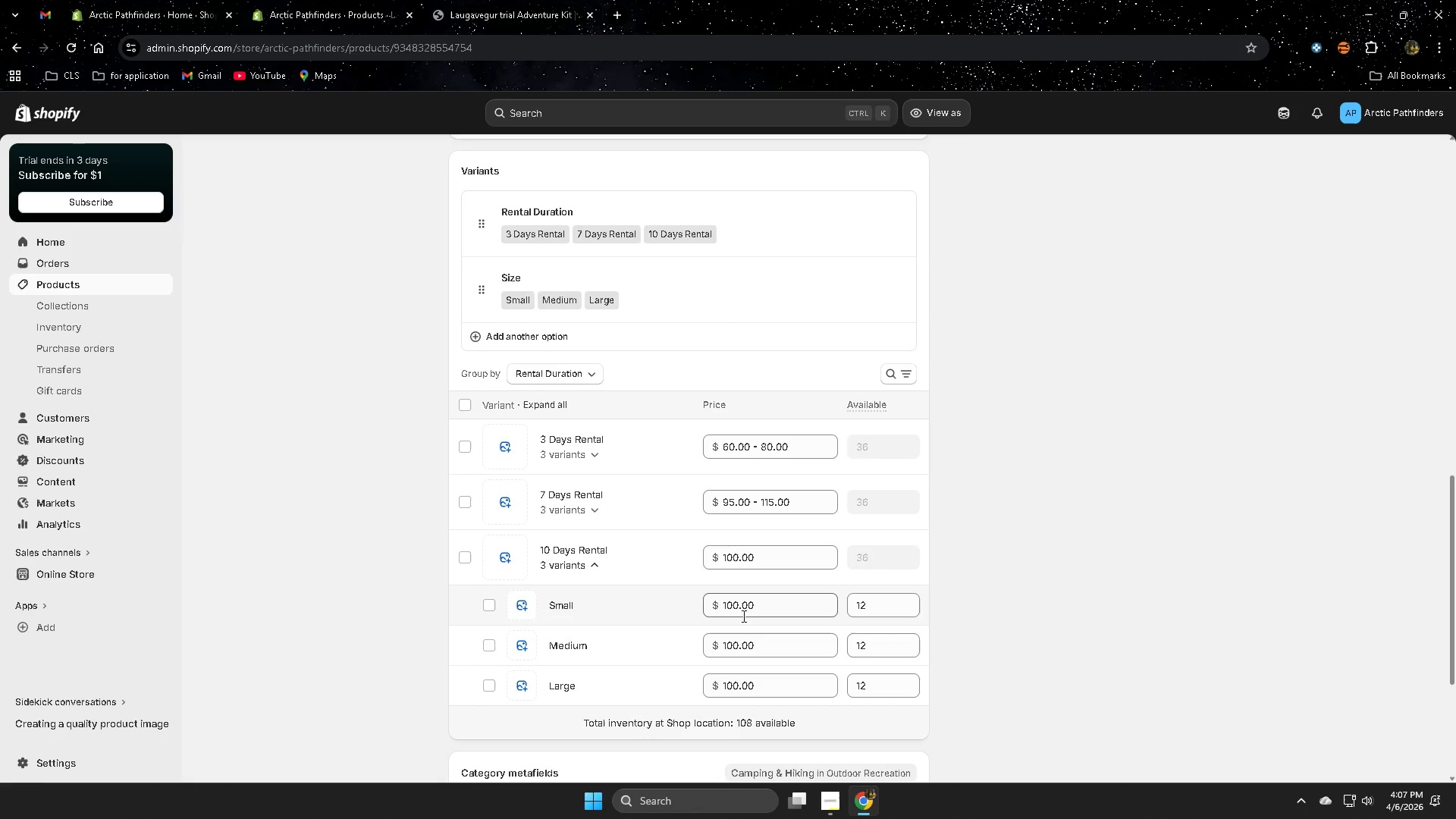 
left_click([744, 609])
 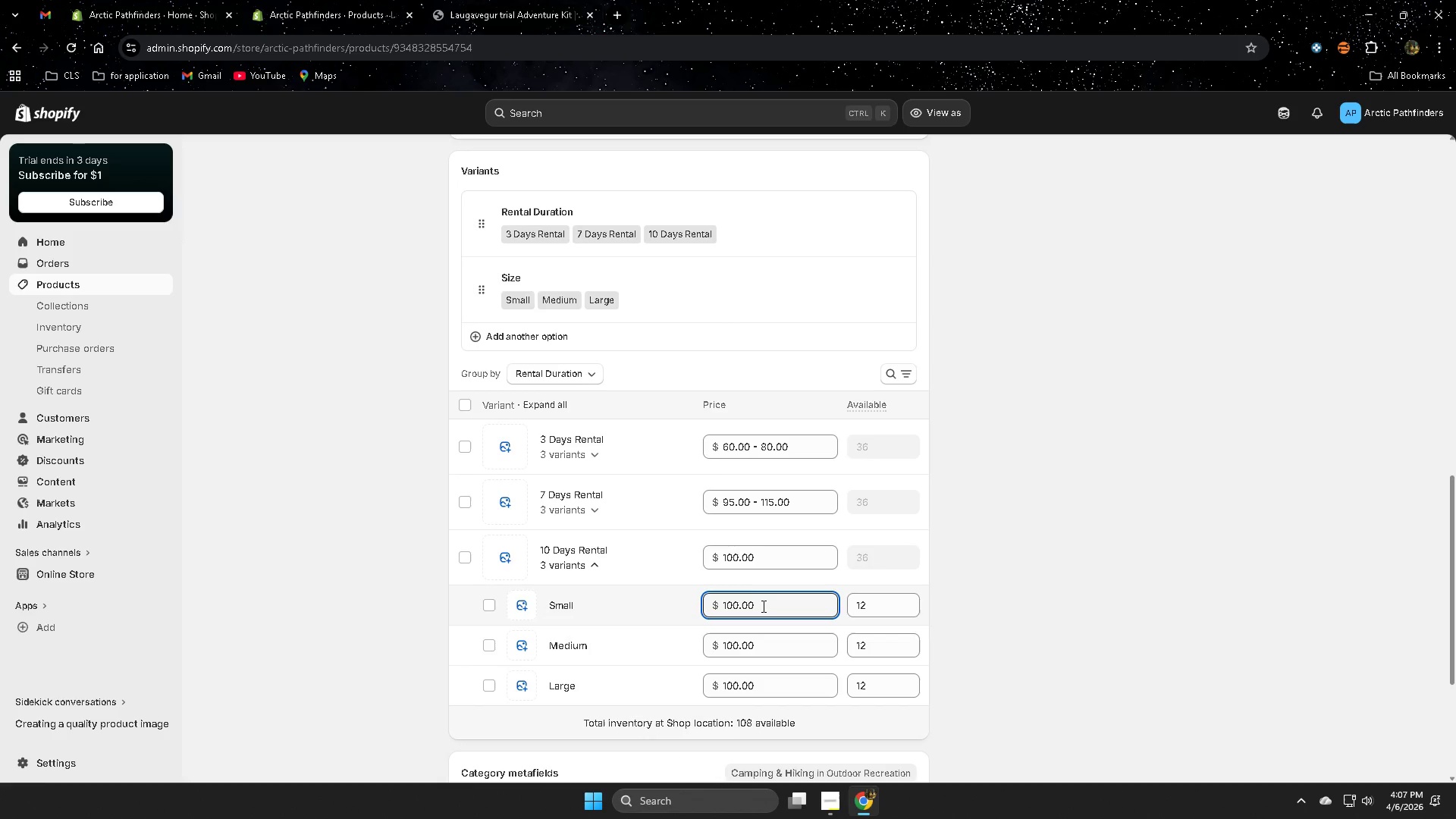 
left_click([764, 605])
 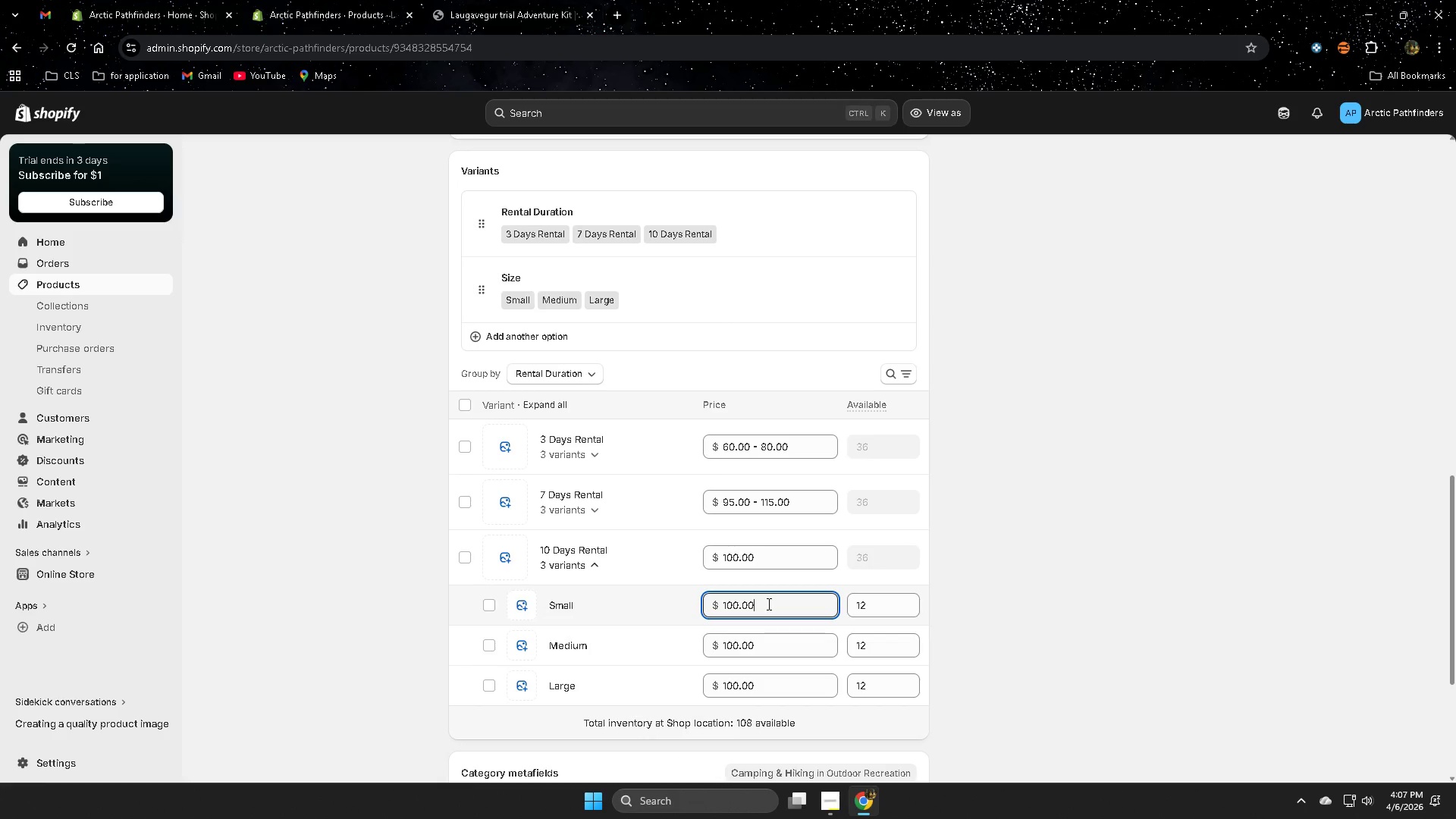 
key(Numpad1)
 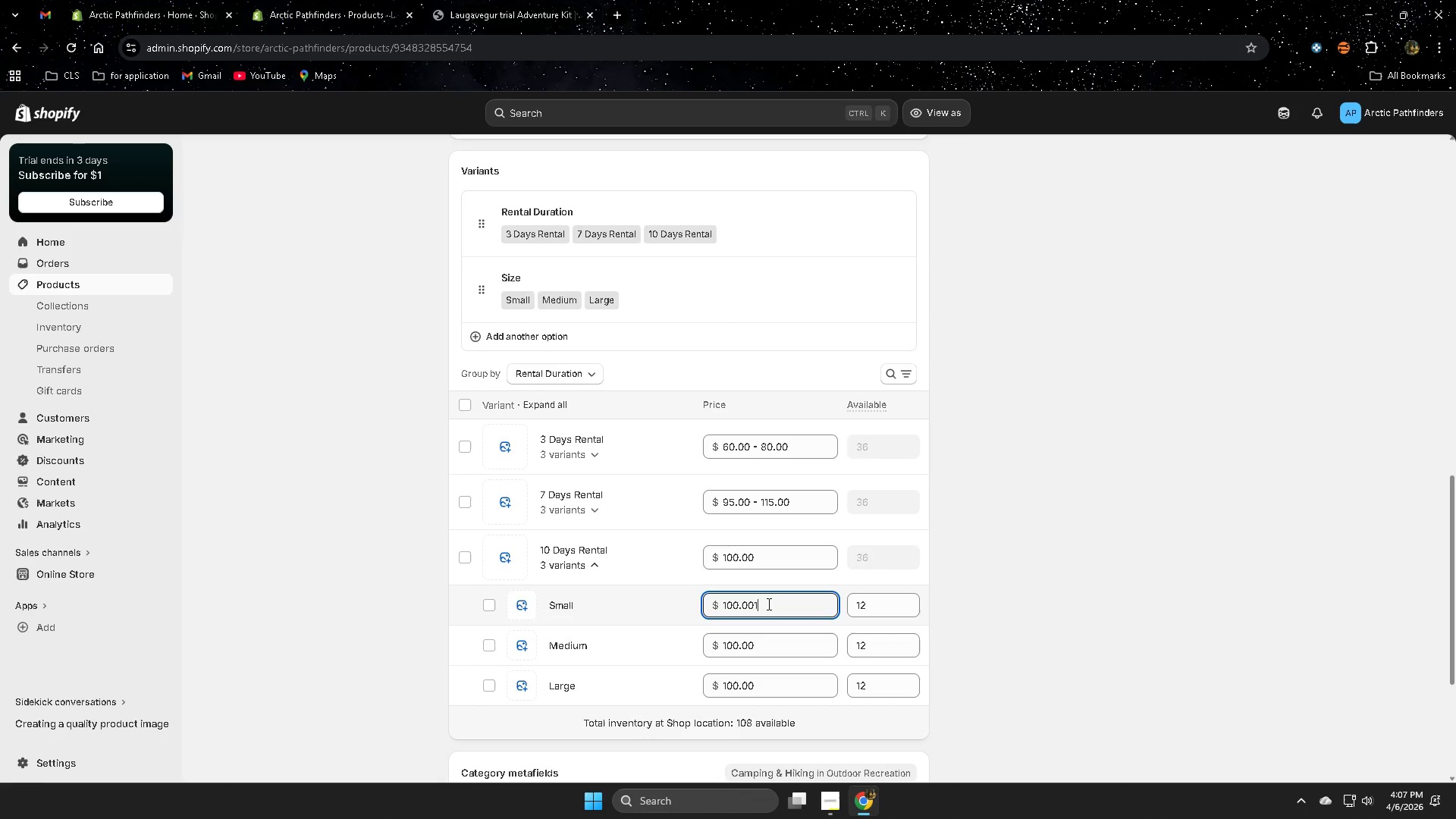 
key(Numpad1)
 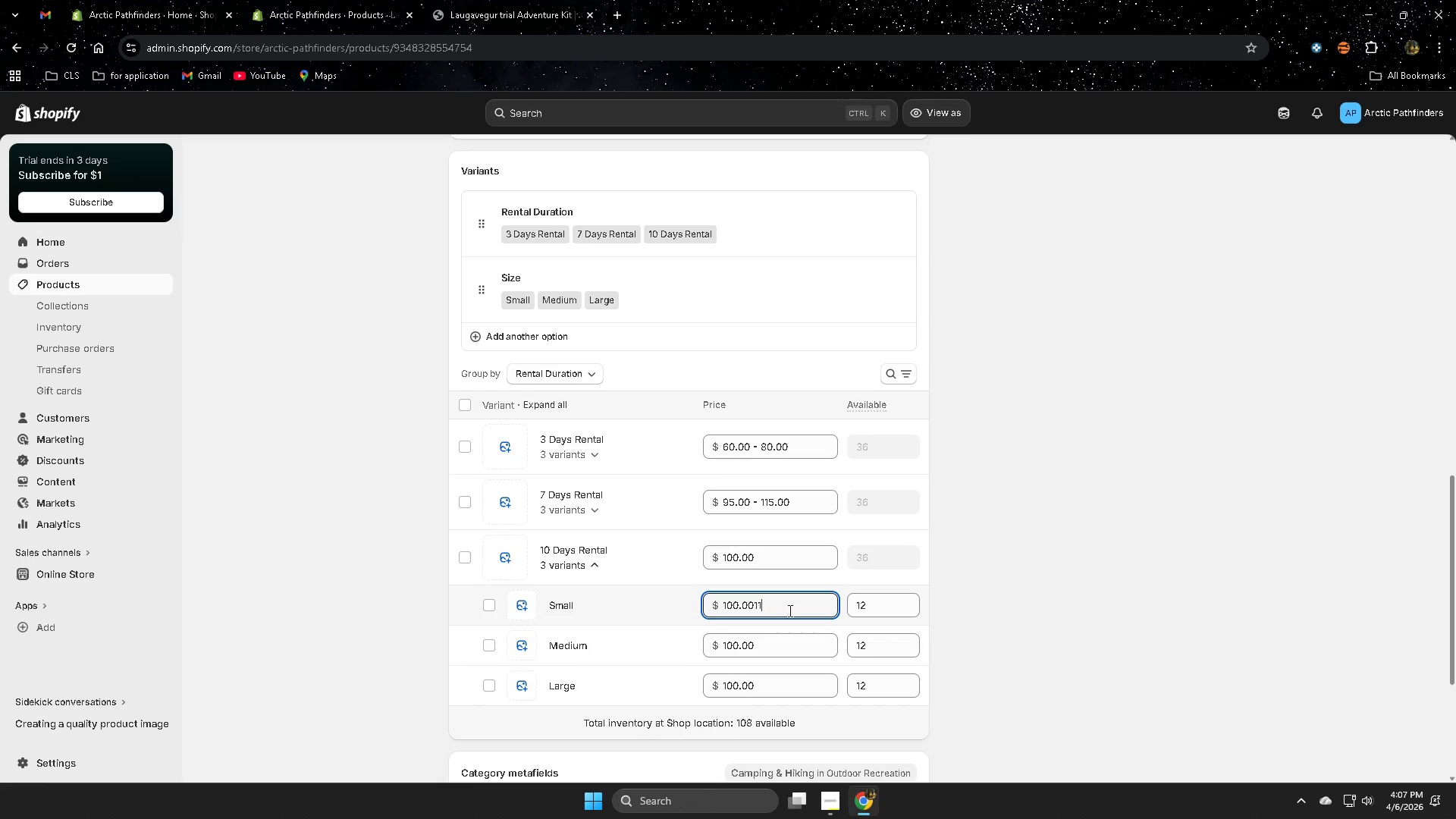 
left_click_drag(start_coordinate=[789, 611], to_coordinate=[727, 610])
 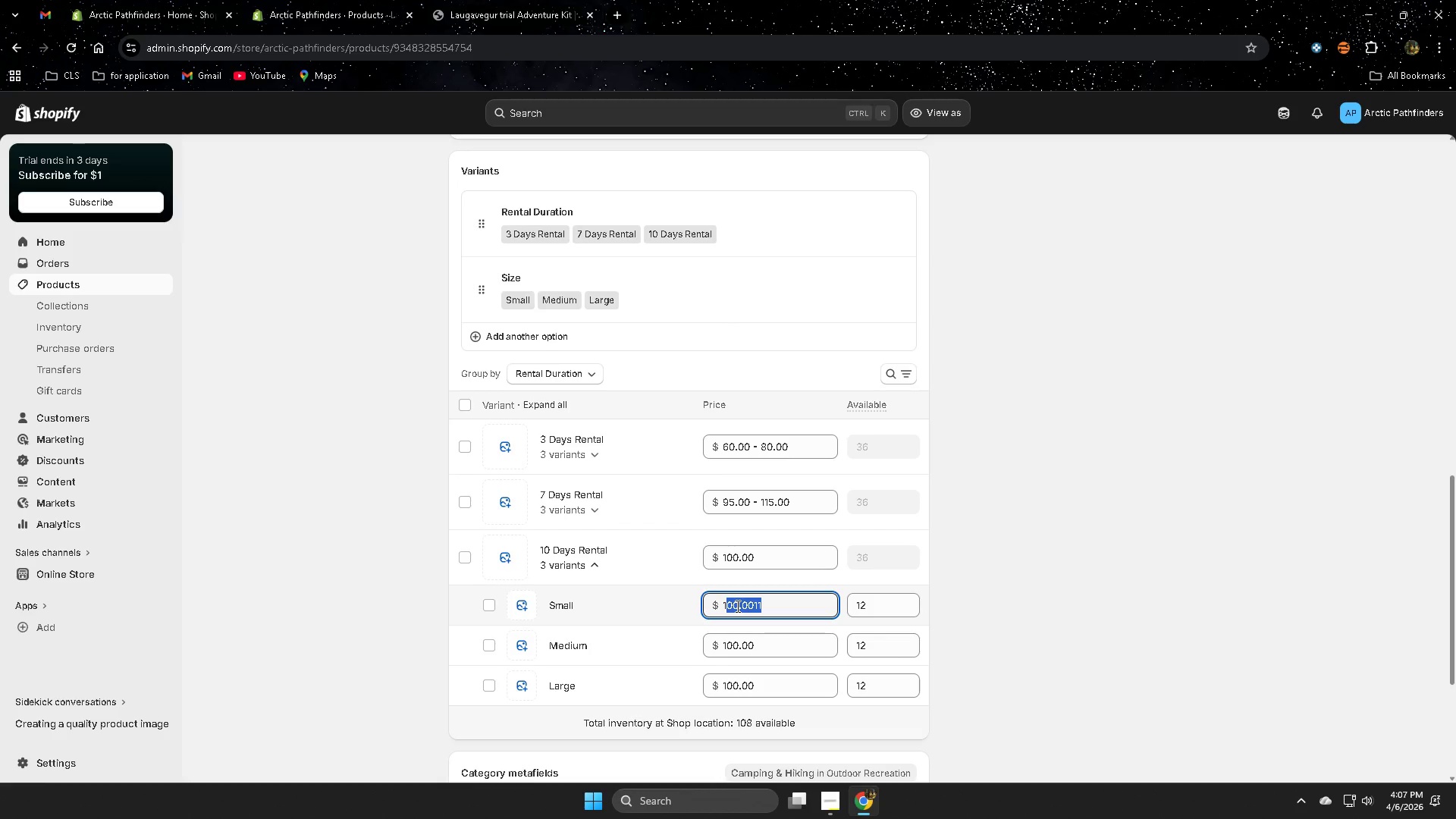 
key(Numpad1)
 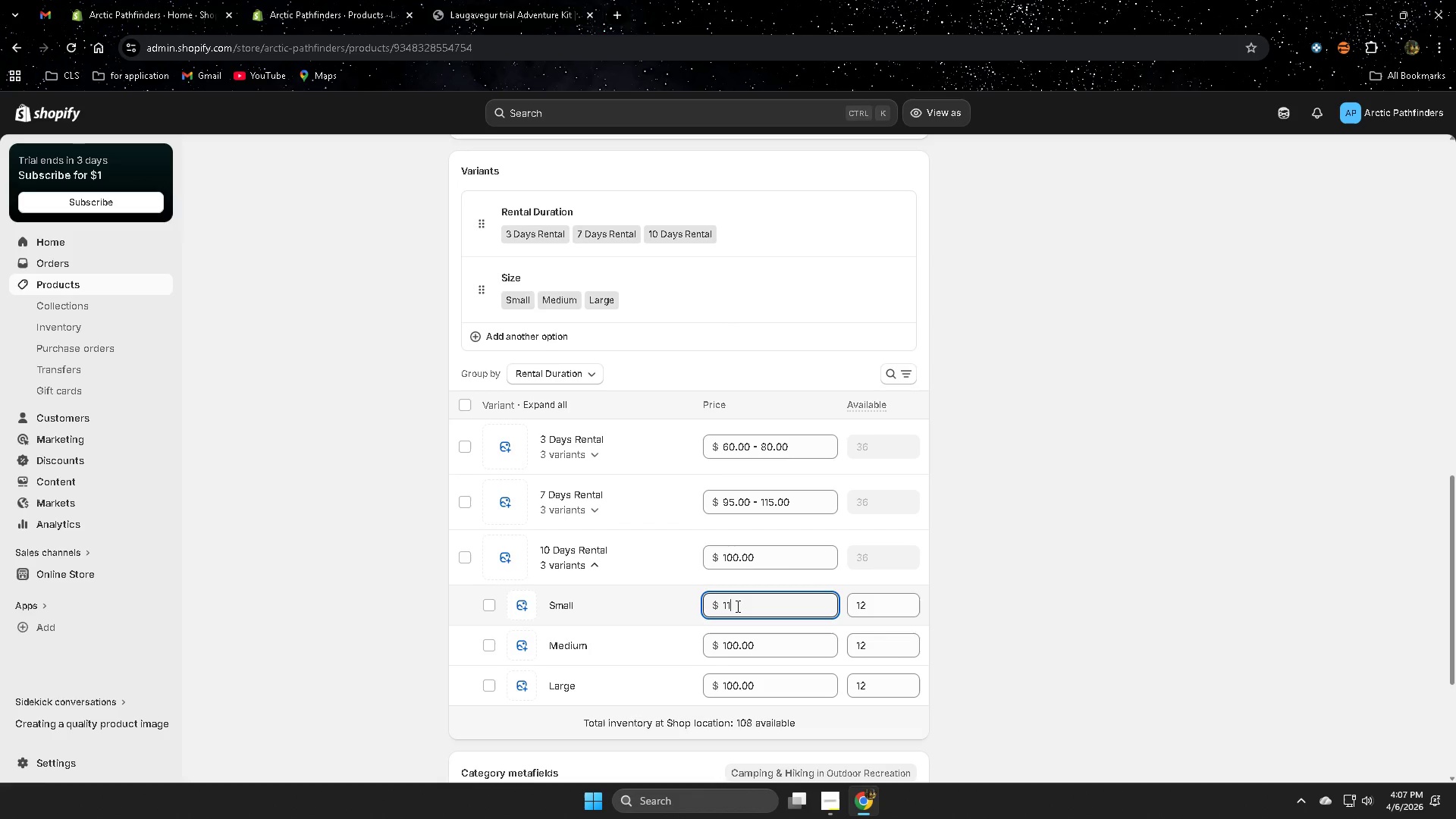 
key(Numpad0)
 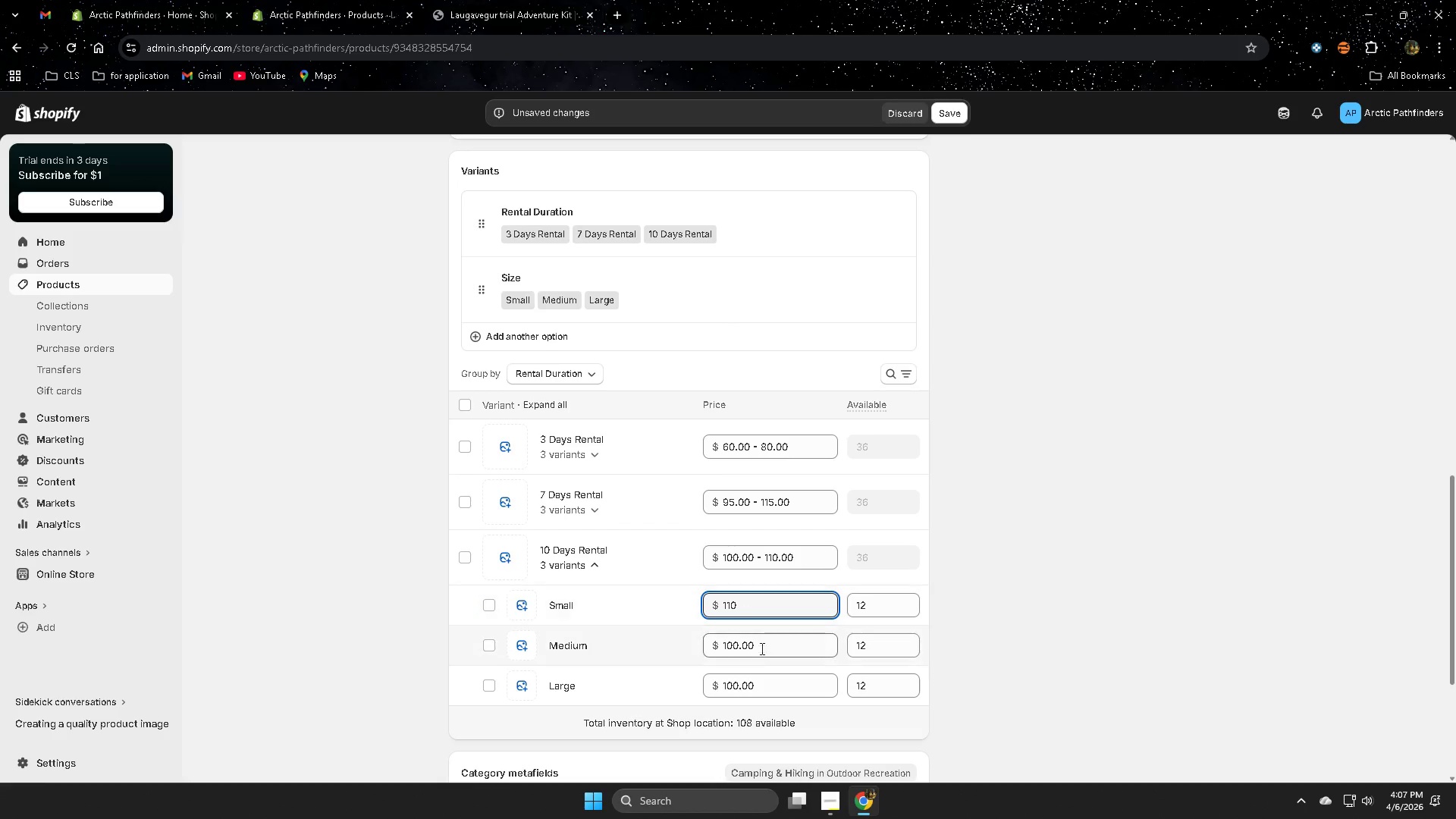 
left_click_drag(start_coordinate=[764, 652], to_coordinate=[726, 650])
 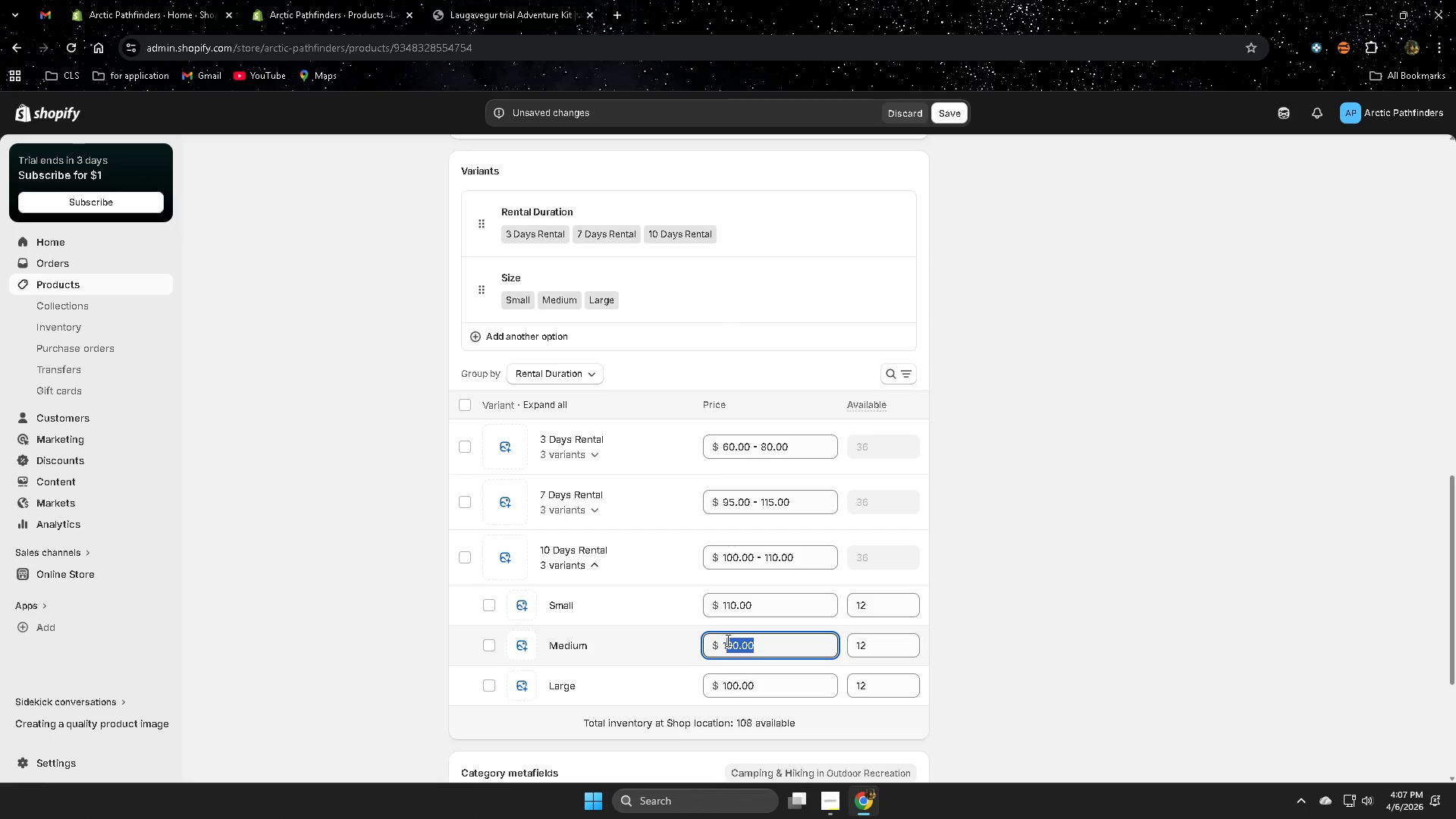 
key(Numpad1)
 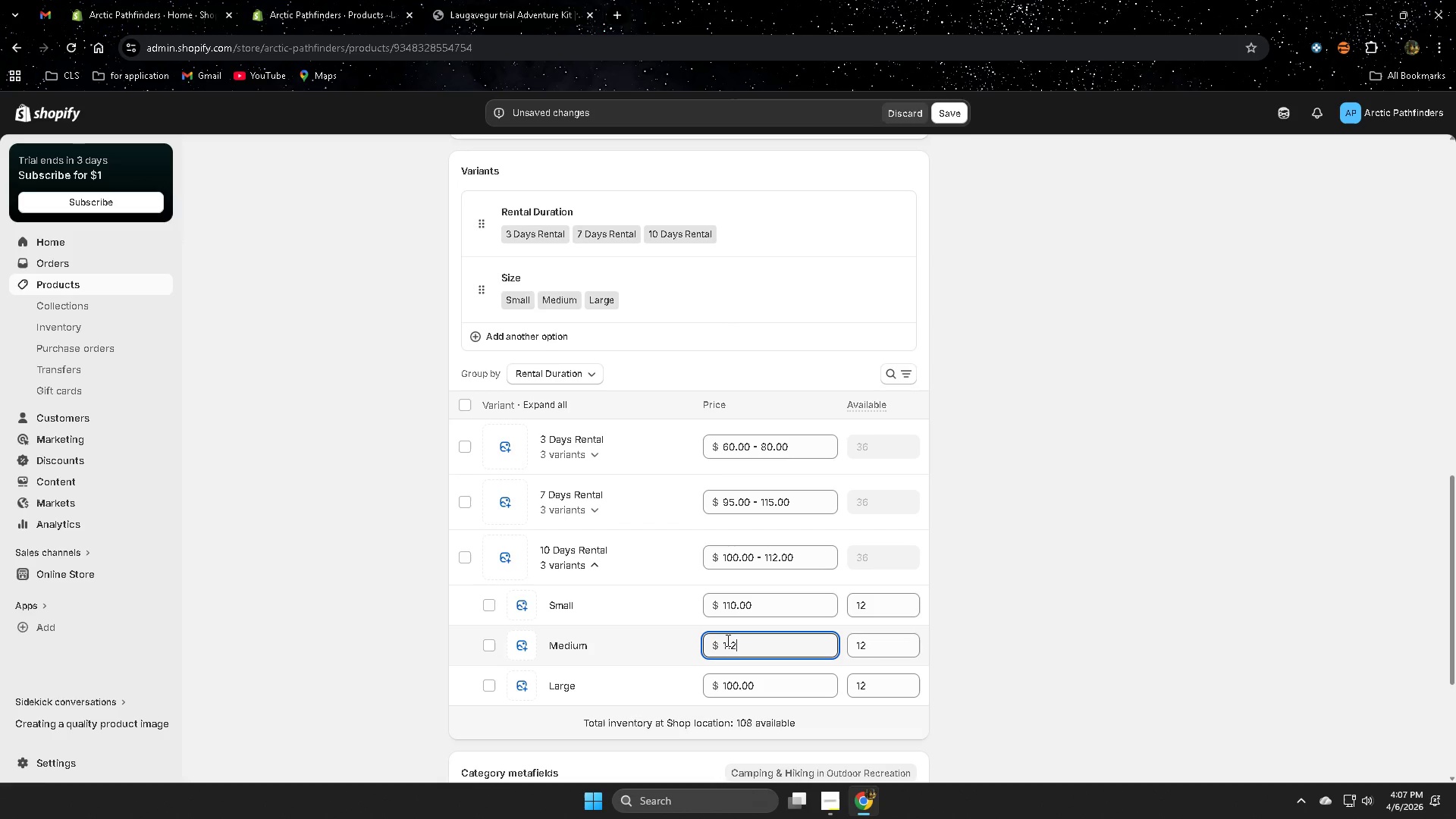 
key(Numpad2)
 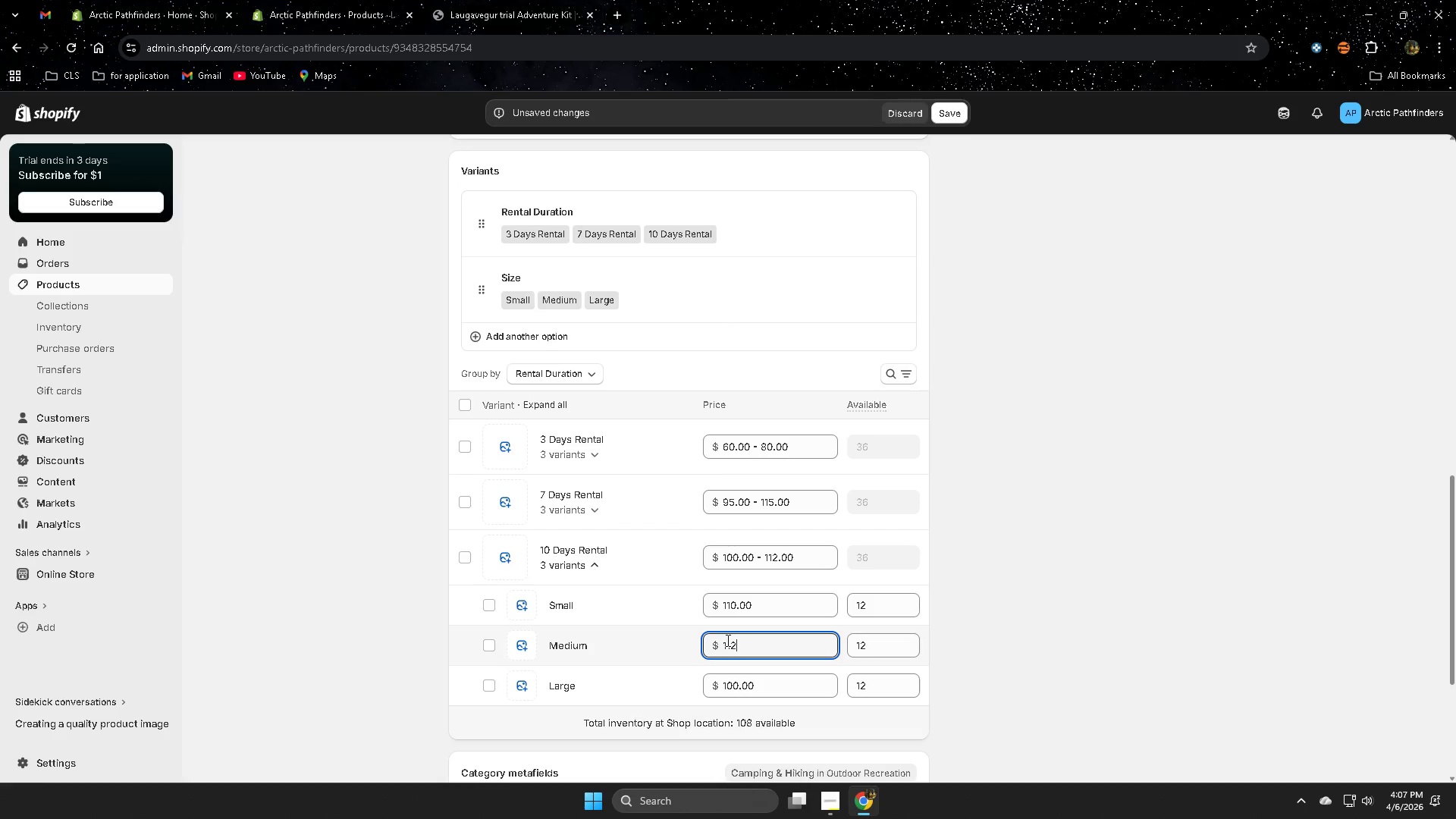 
key(Numpad0)
 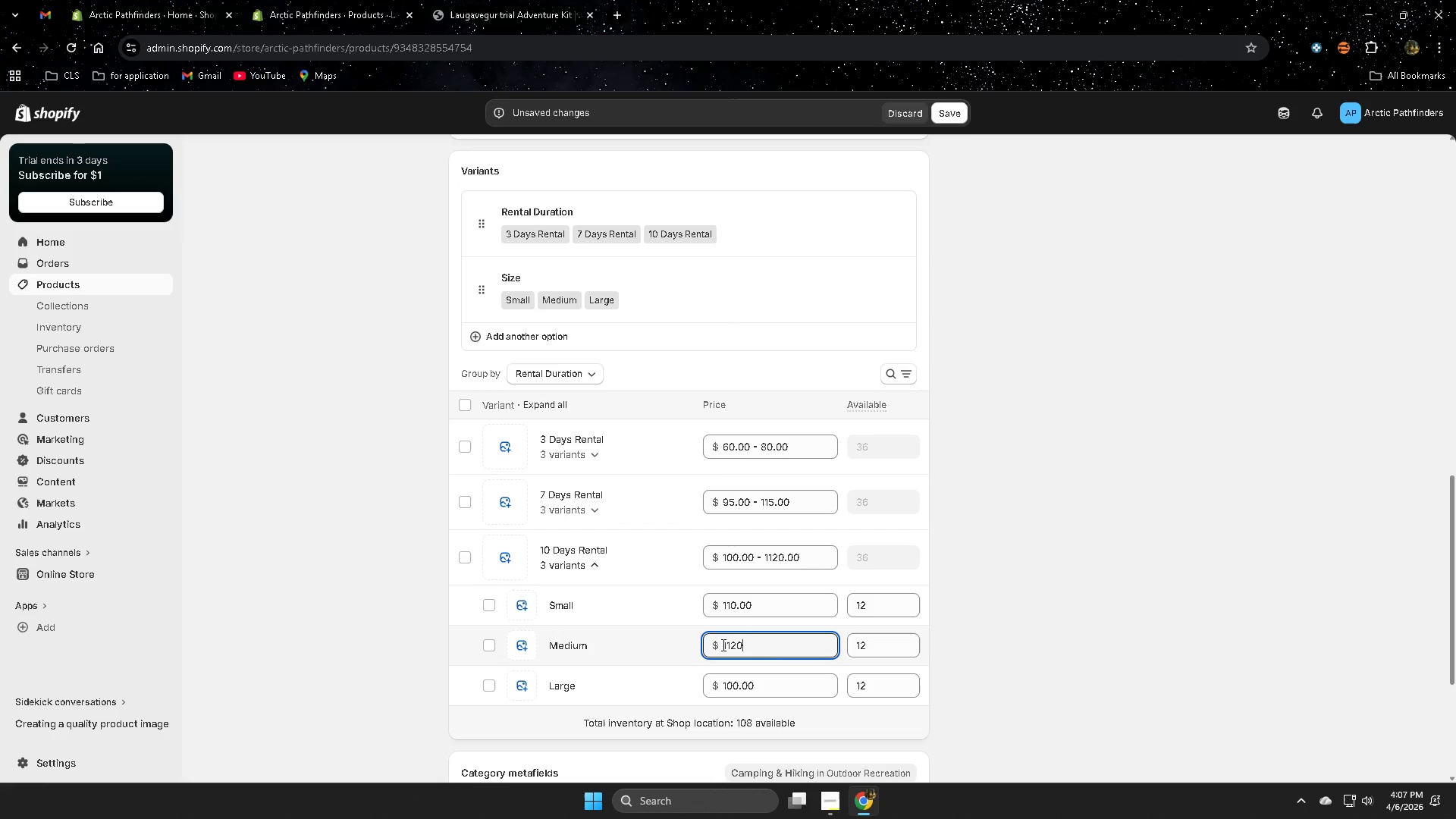 
left_click([725, 645])
 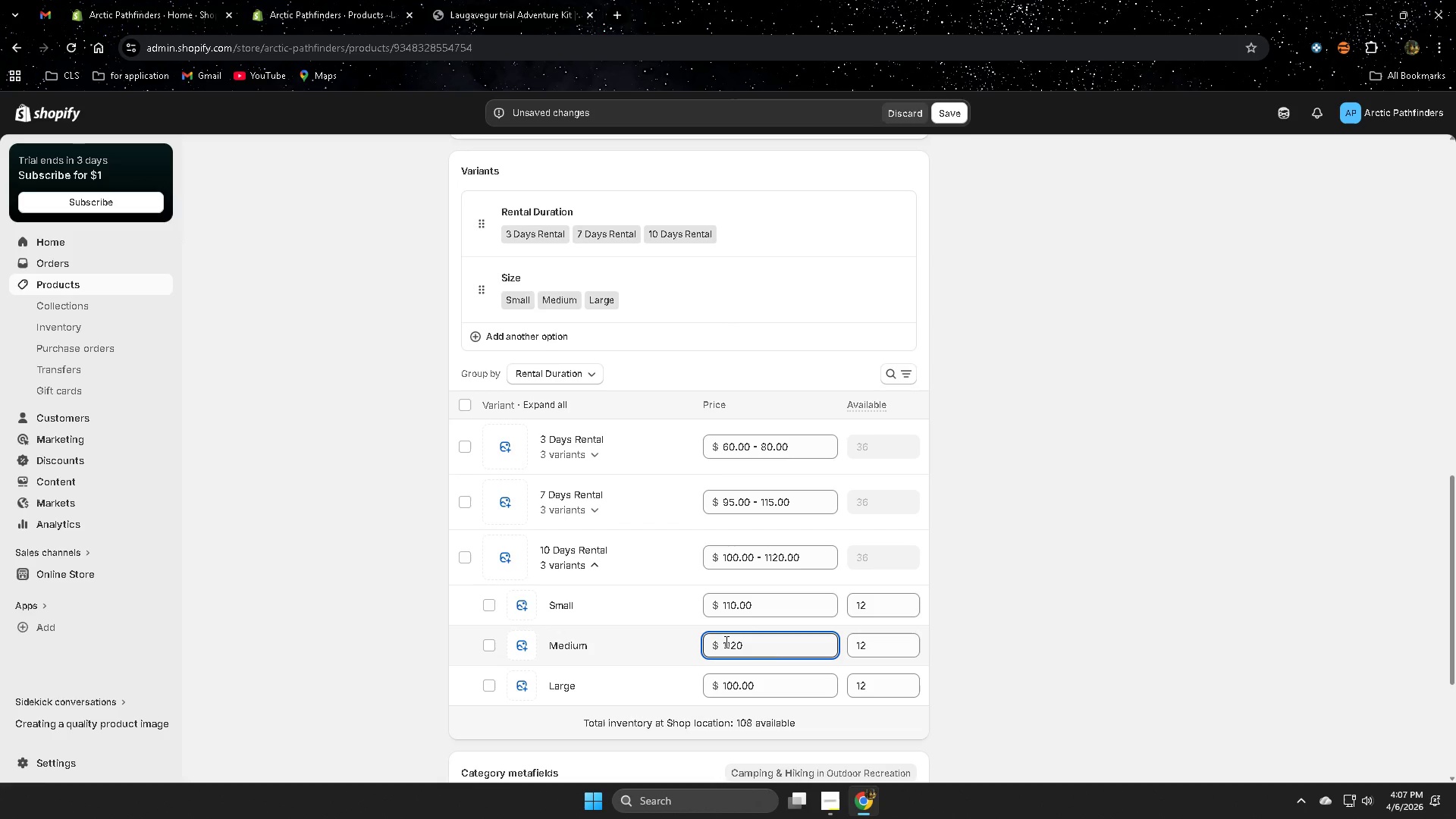 
key(Backspace)
 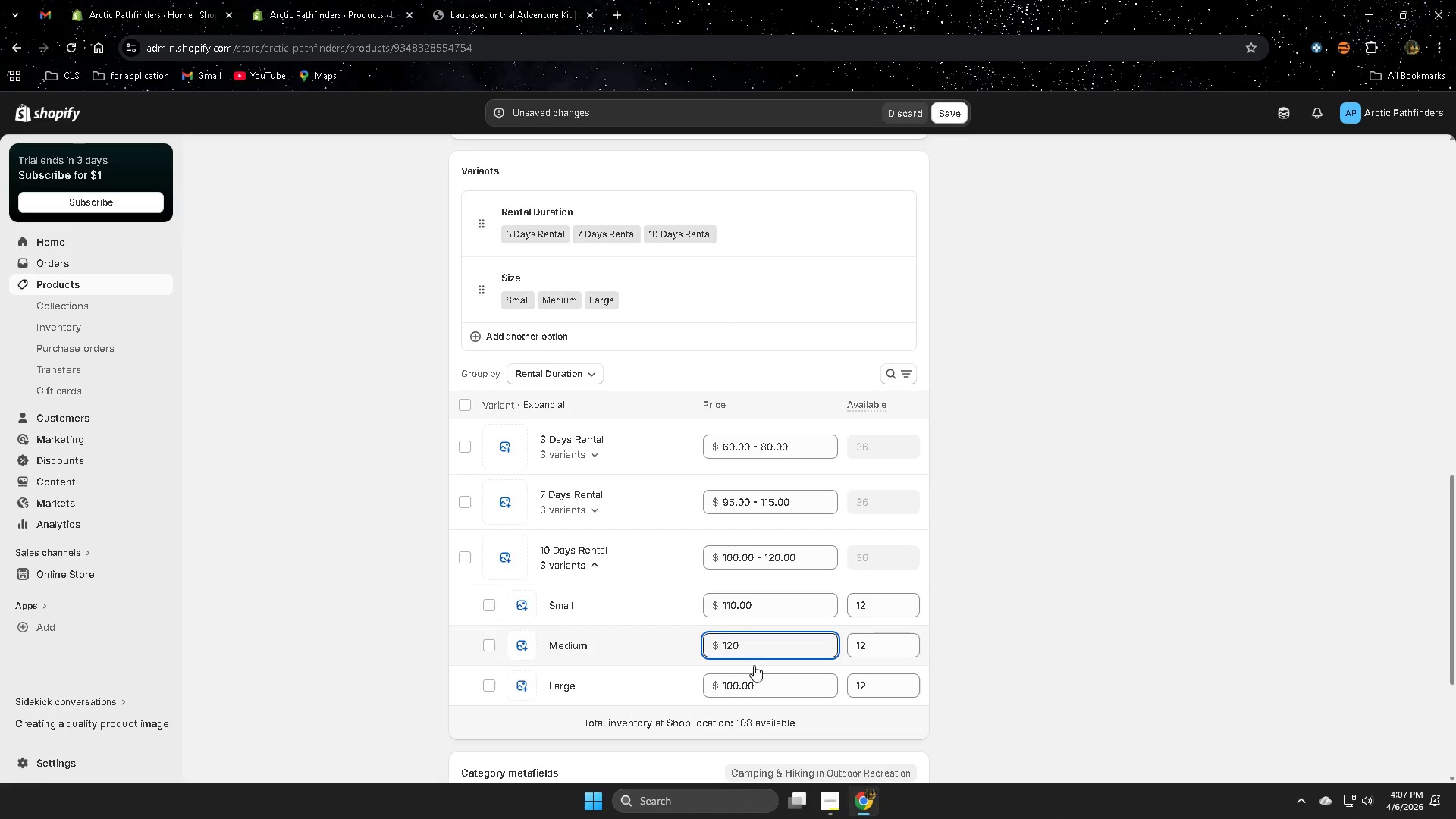 
left_click_drag(start_coordinate=[761, 682], to_coordinate=[730, 685])
 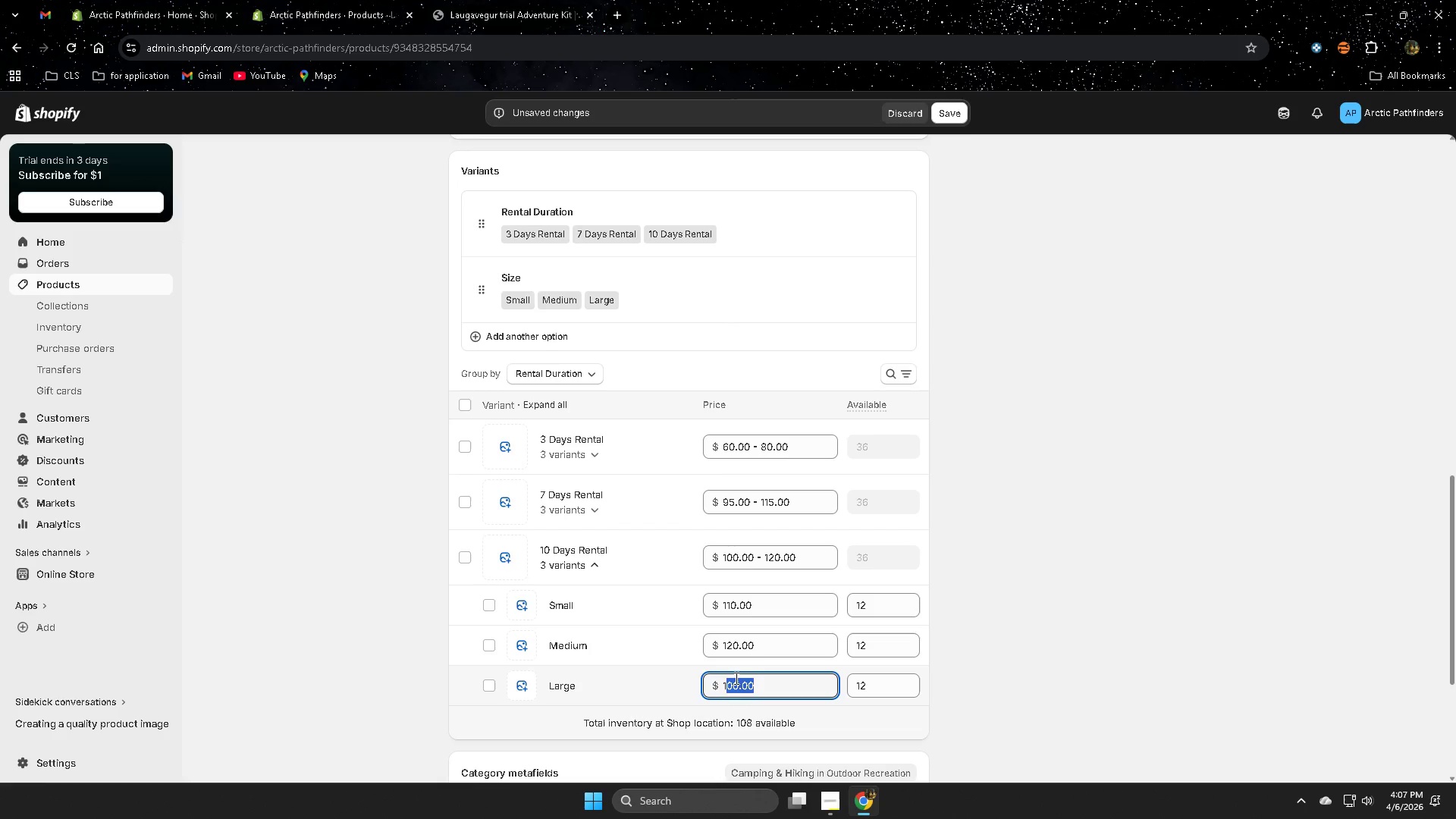 
key(Numpad3)
 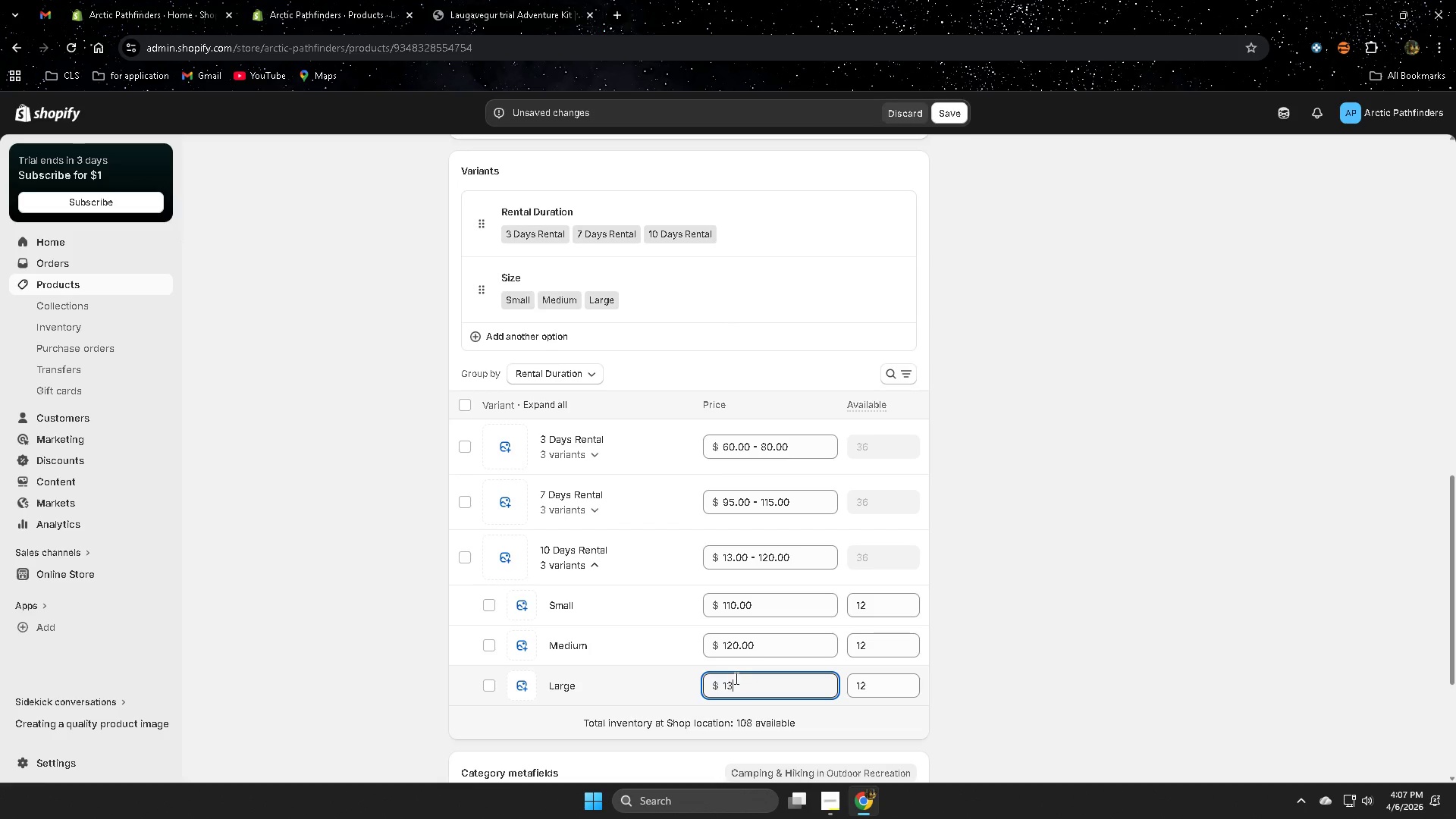 
key(Numpad0)
 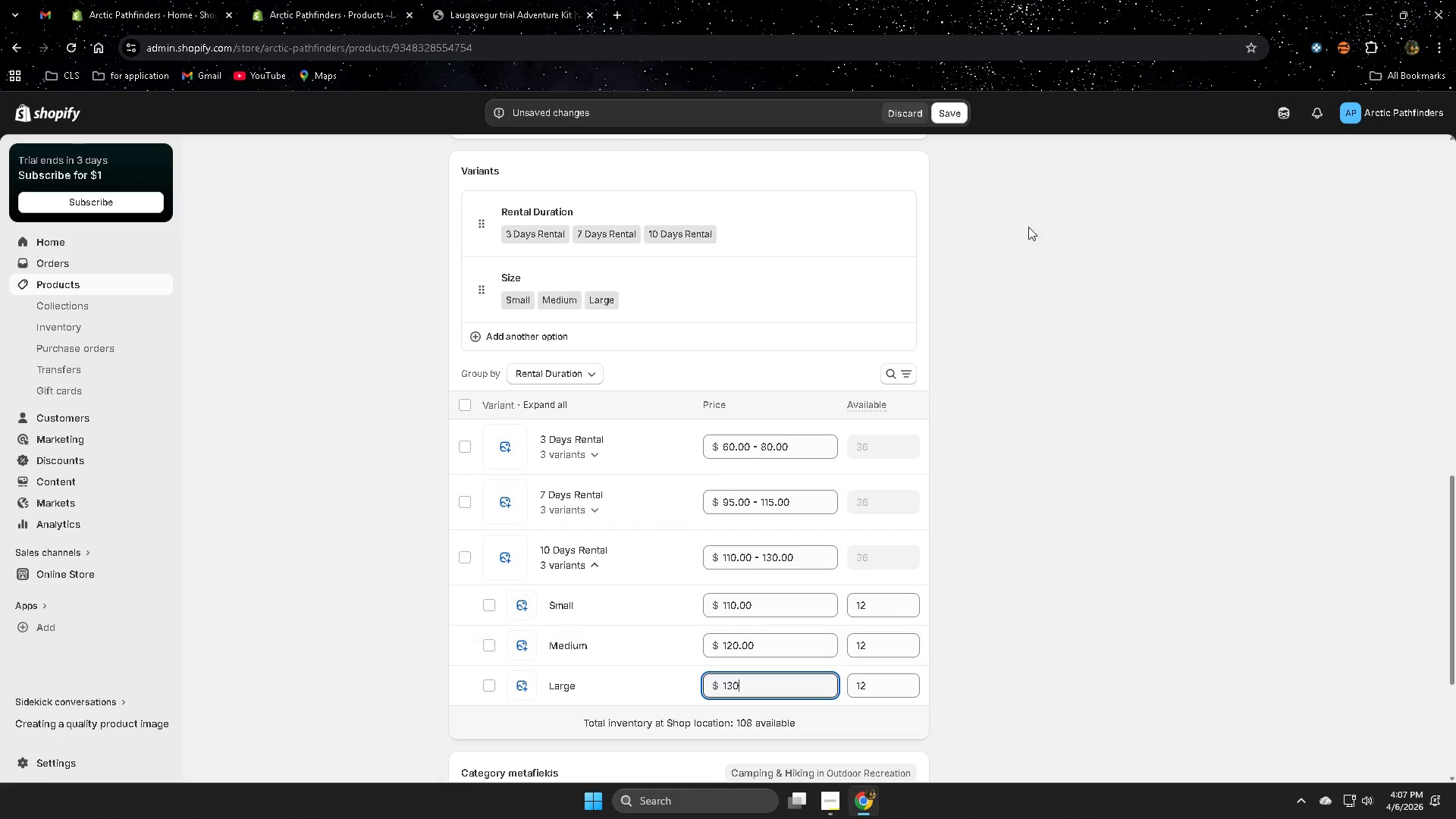 
left_click([956, 111])
 